 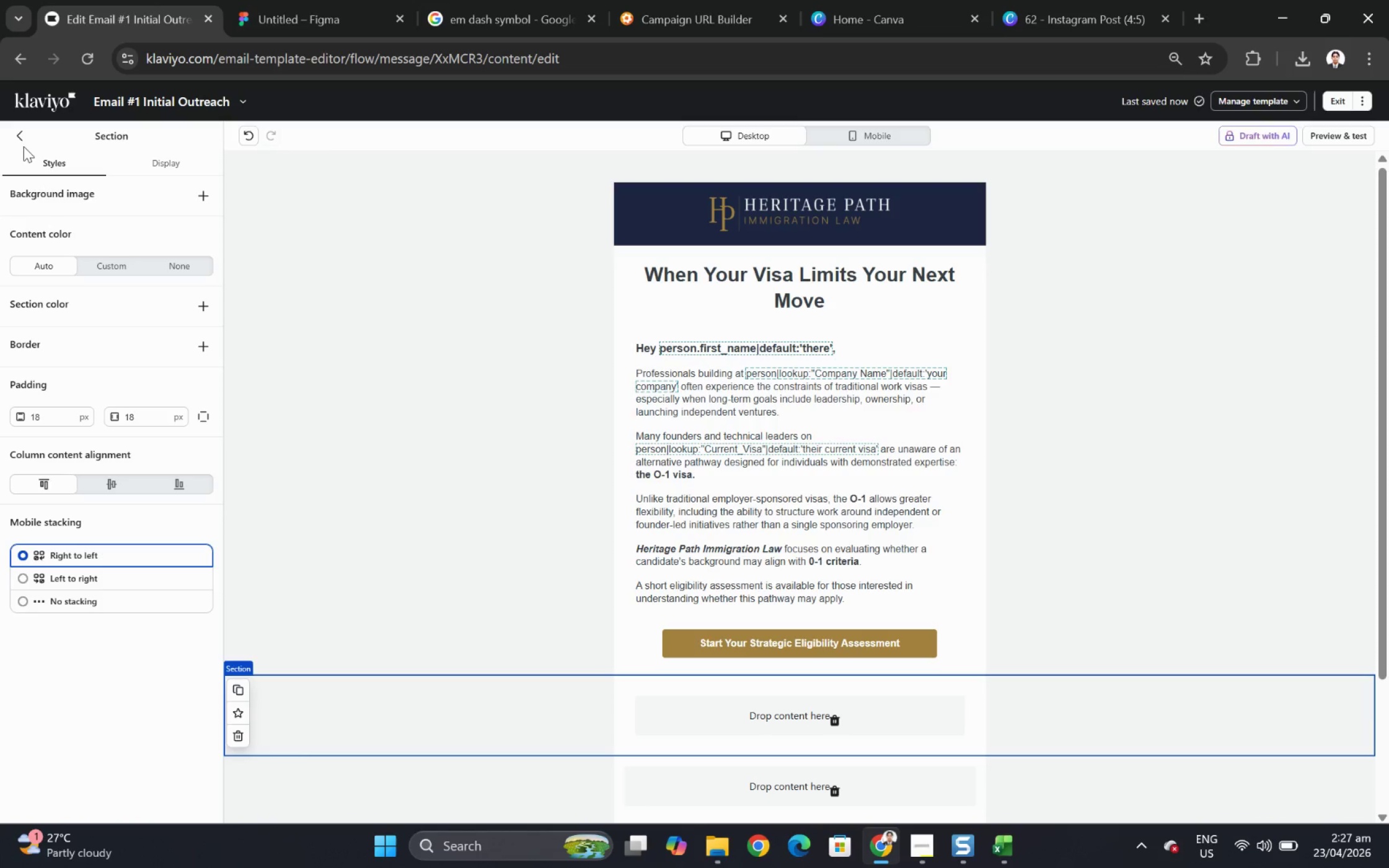 
left_click([25, 145])
 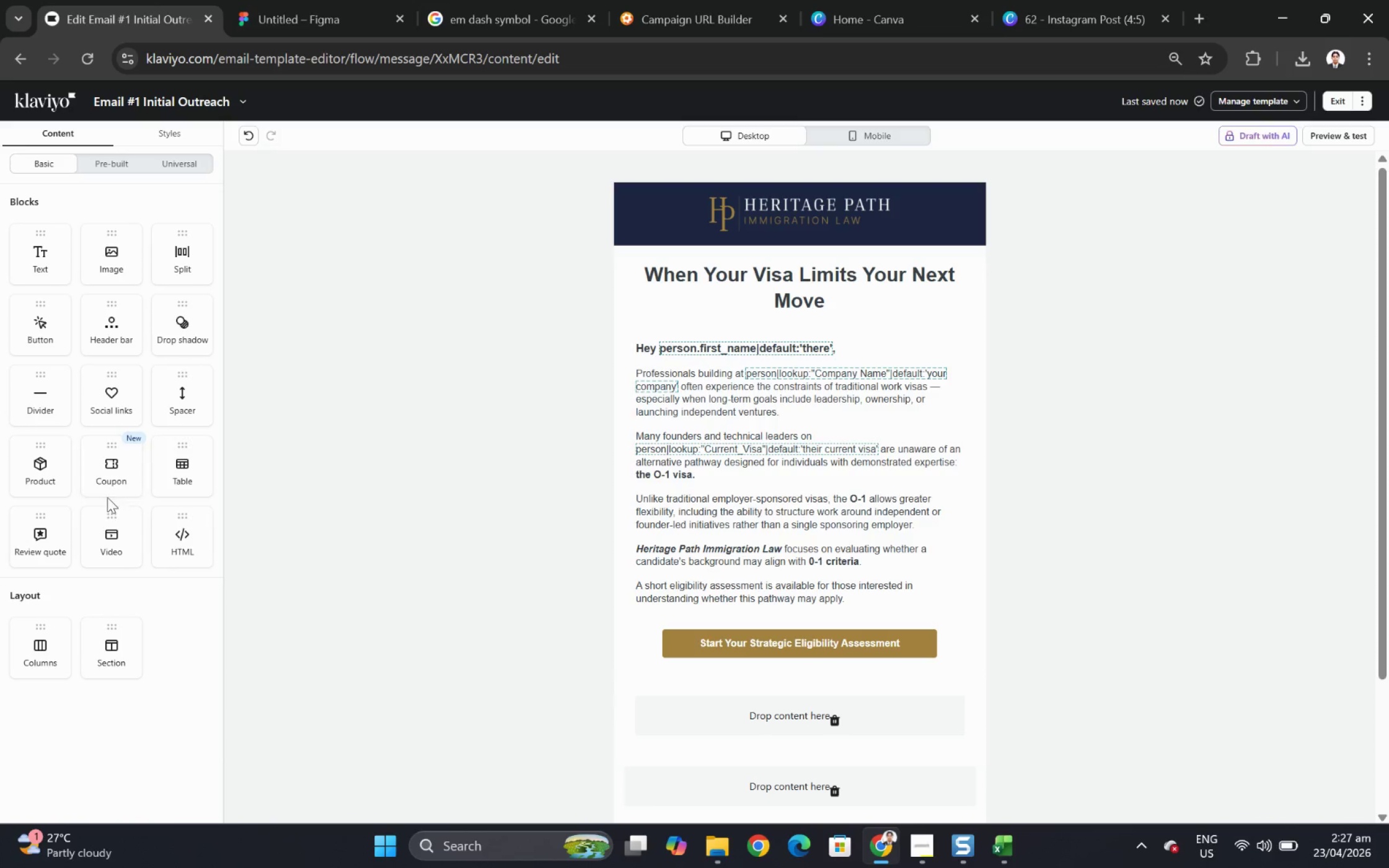 
left_click_drag(start_coordinate=[47, 398], to_coordinate=[854, 587])
 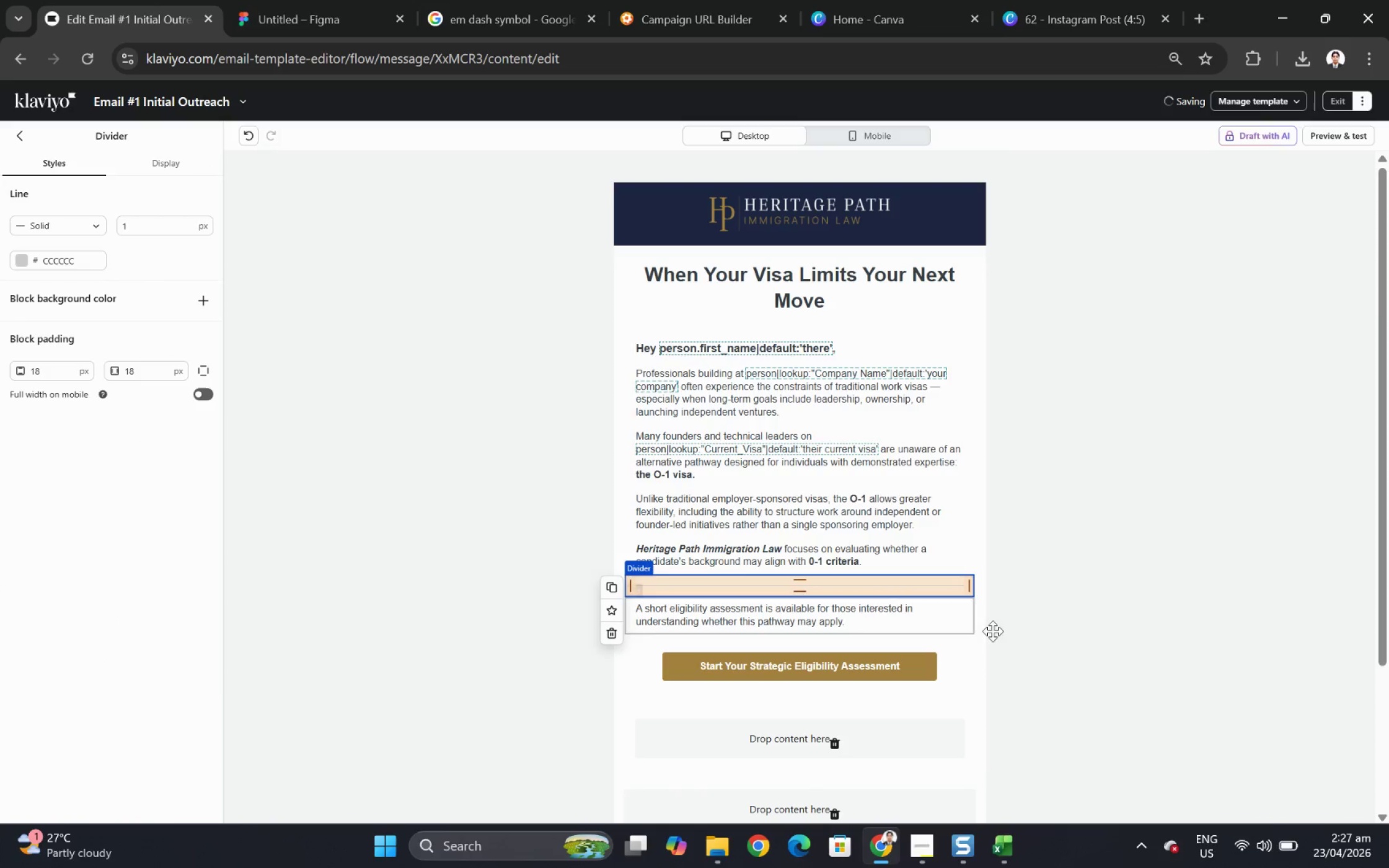 
left_click([1134, 646])
 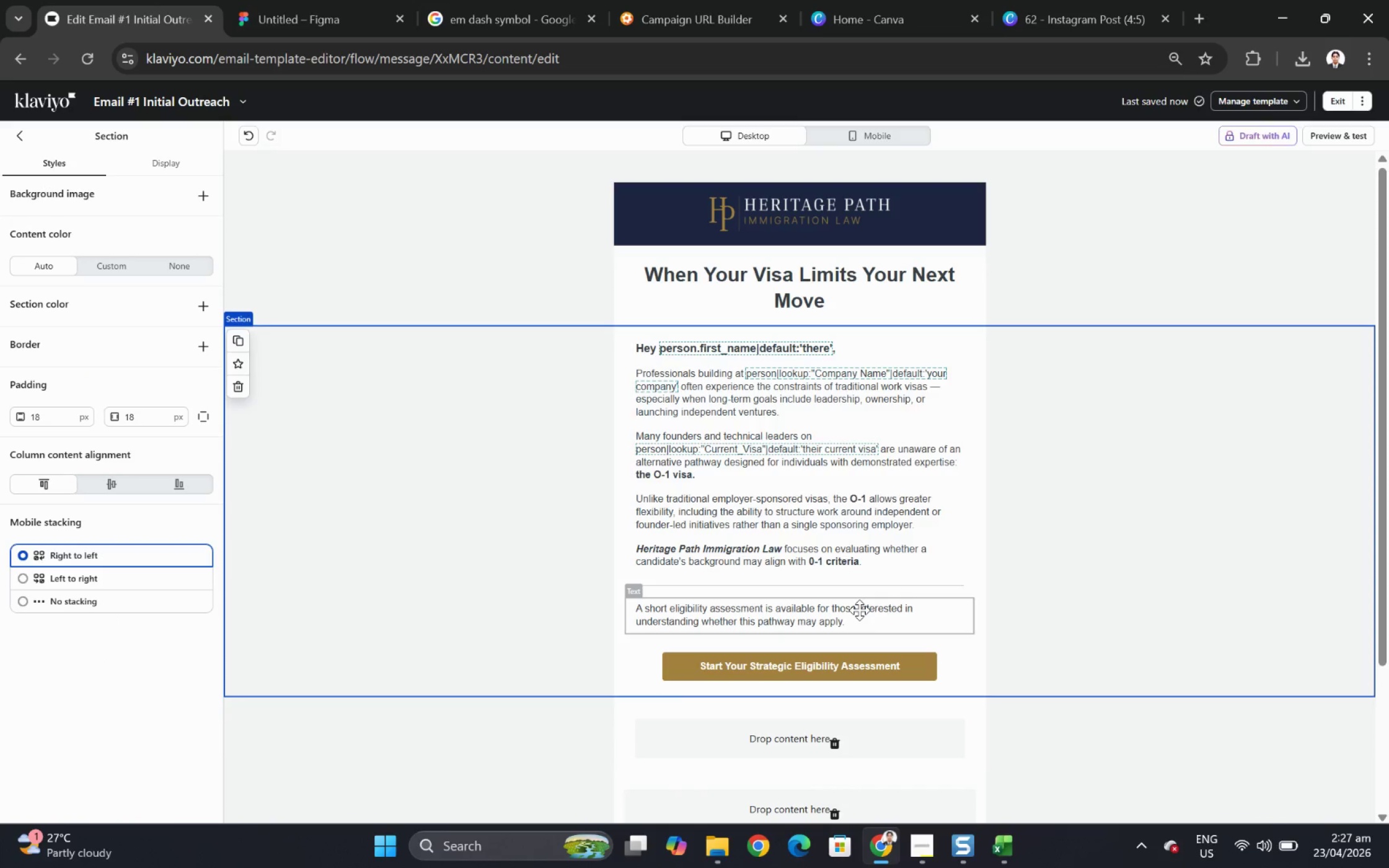 
wait(5.31)
 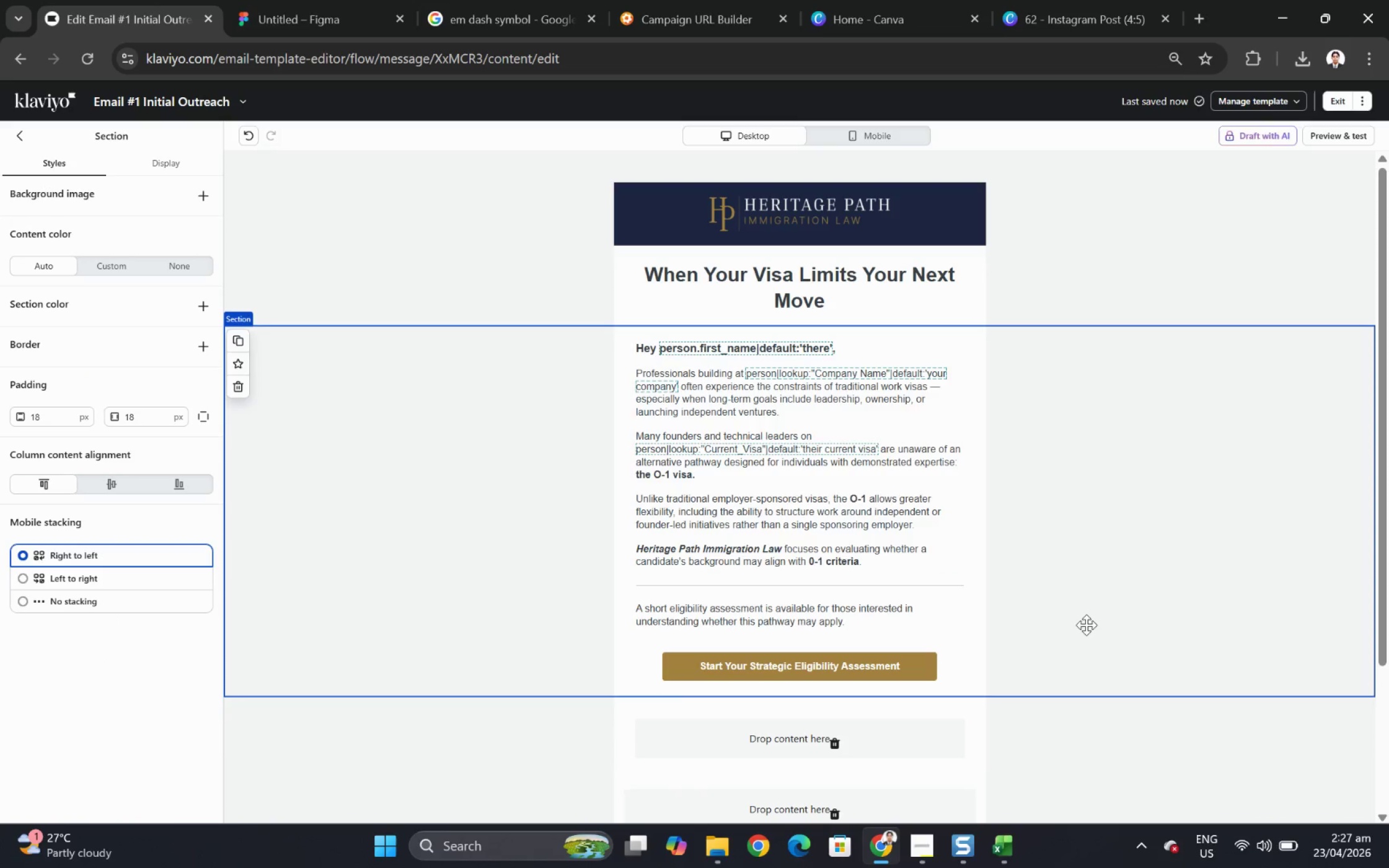 
scroll: coordinate [858, 598], scroll_direction: down, amount: 2.0
 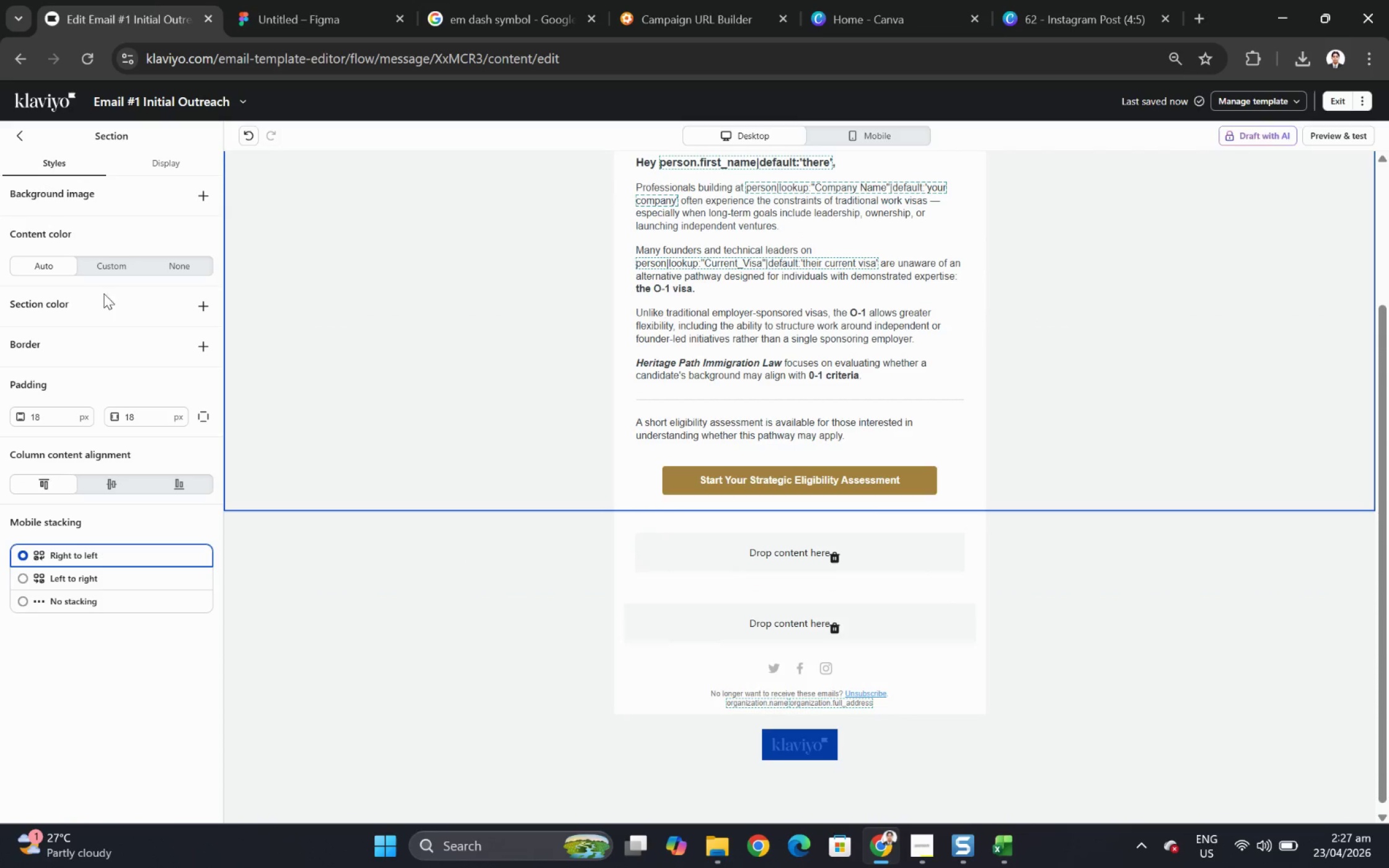 
left_click([21, 142])
 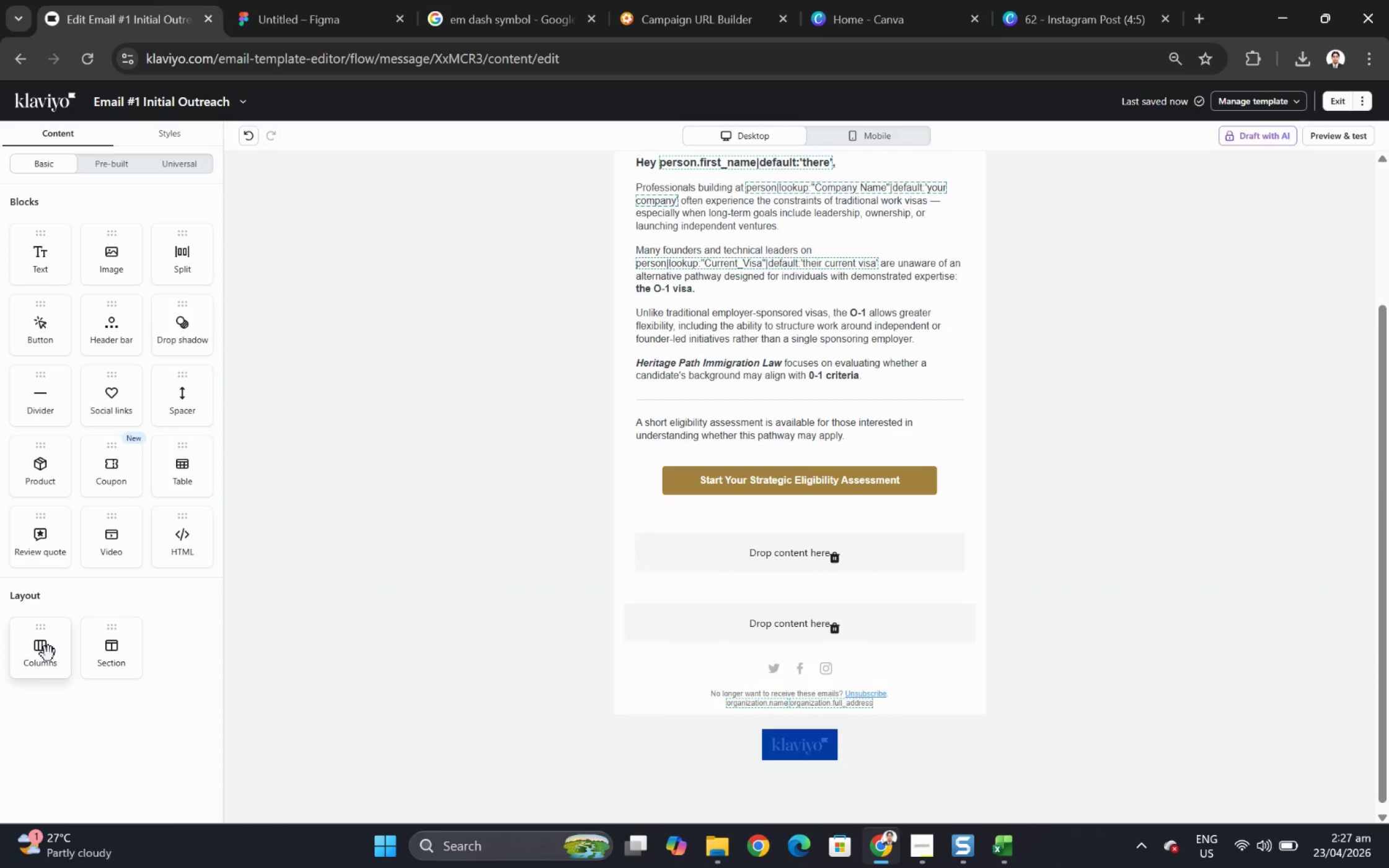 
left_click_drag(start_coordinate=[48, 654], to_coordinate=[757, 553])
 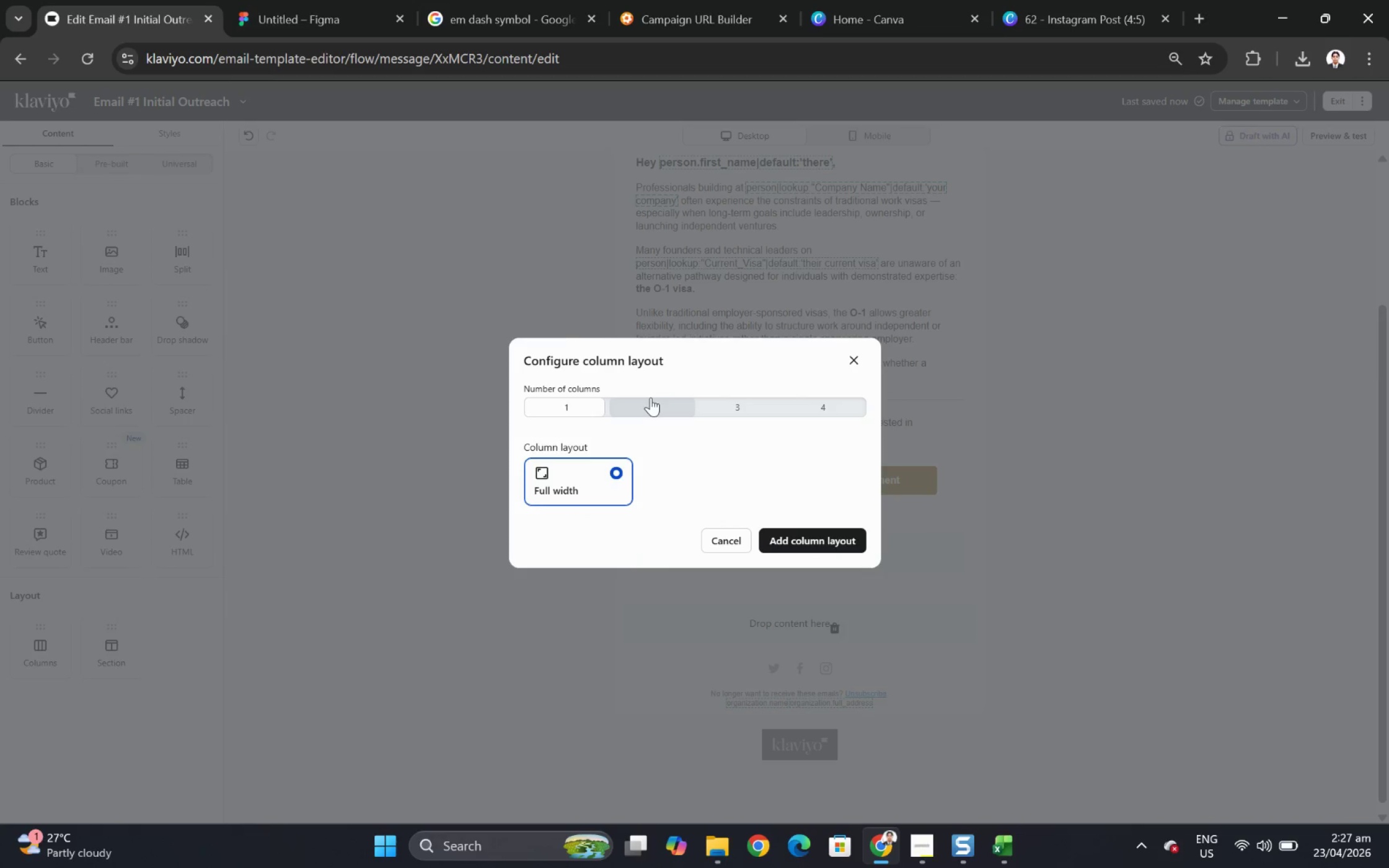 
left_click([651, 400])
 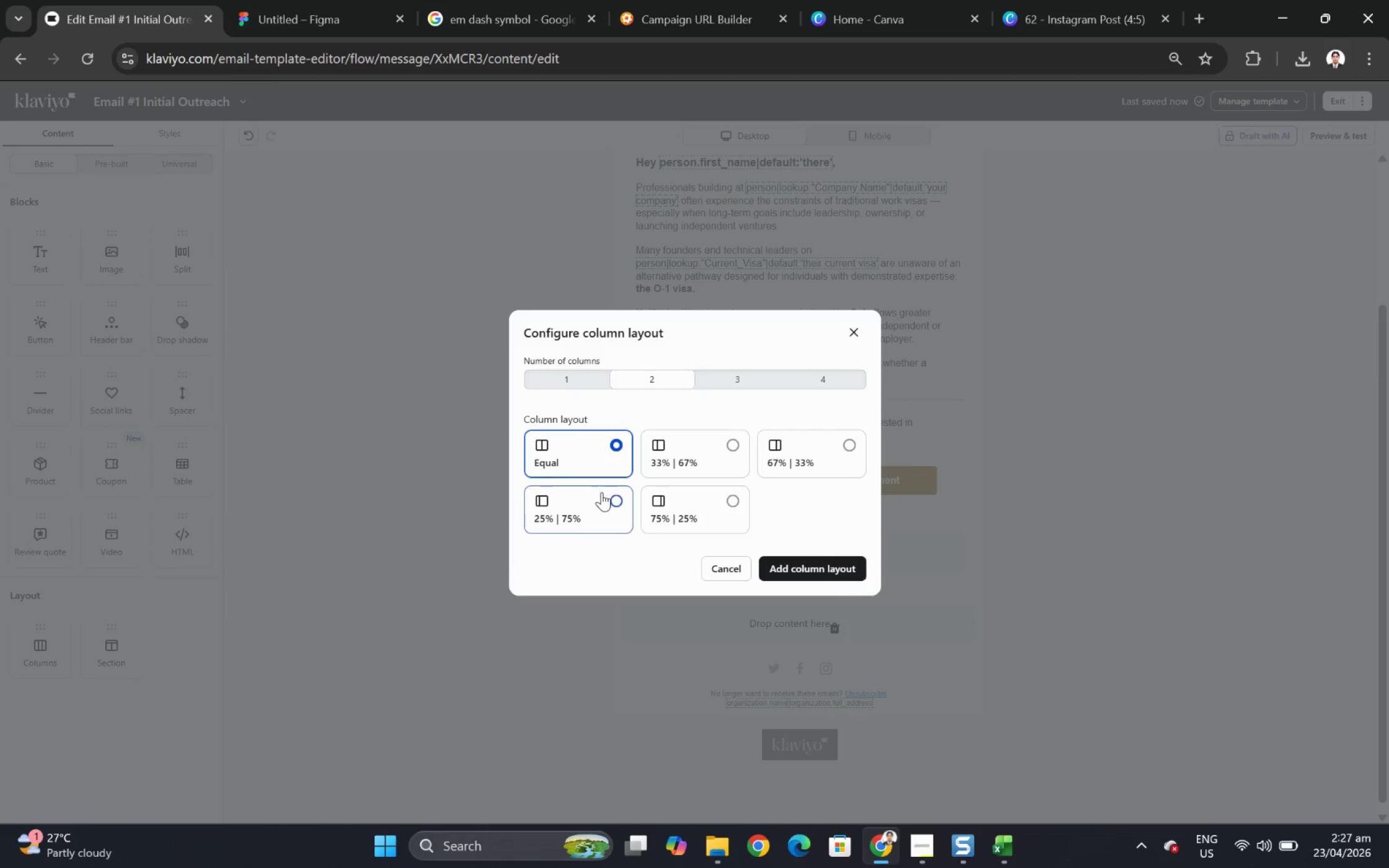 
left_click([603, 499])
 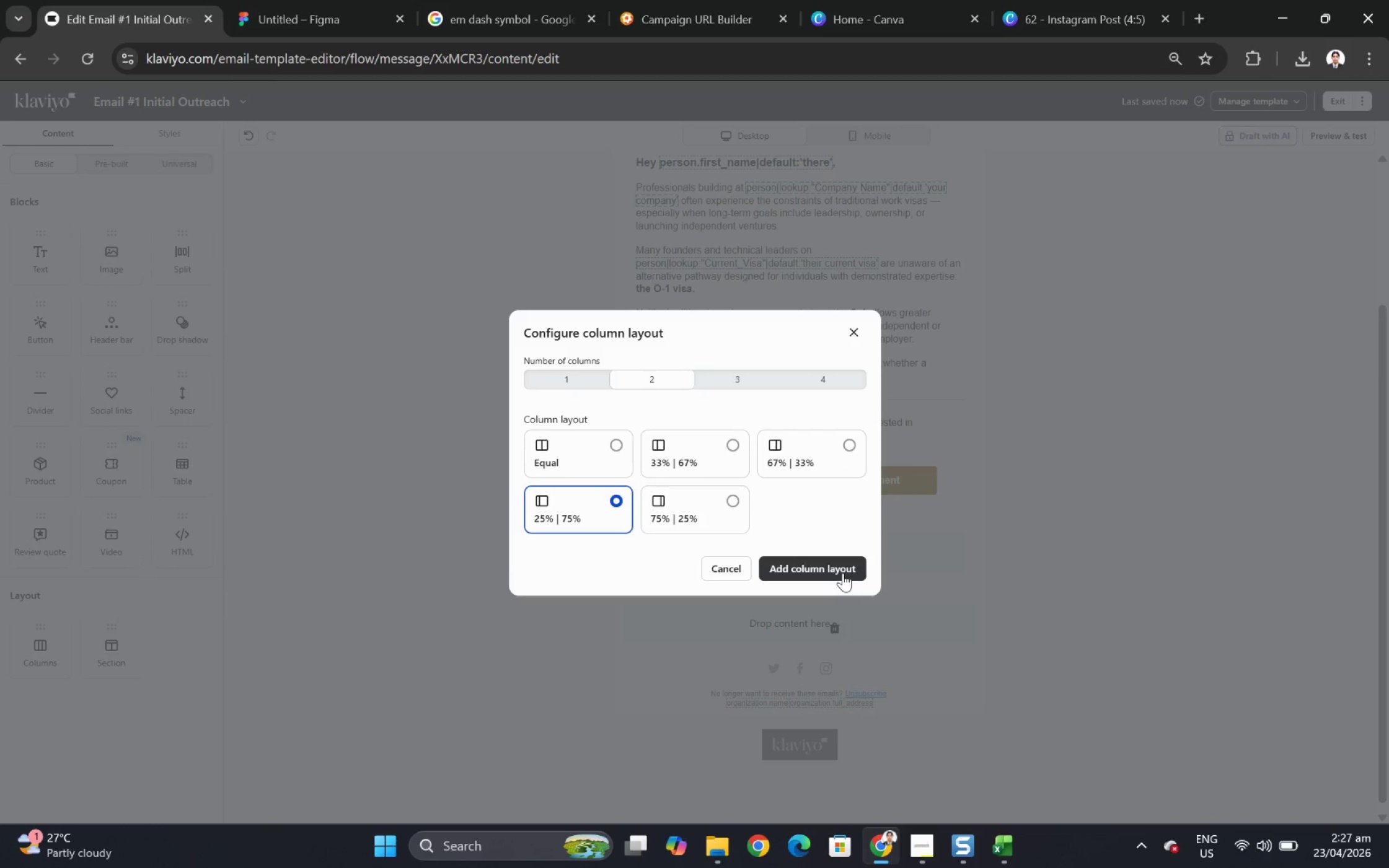 
left_click([842, 572])
 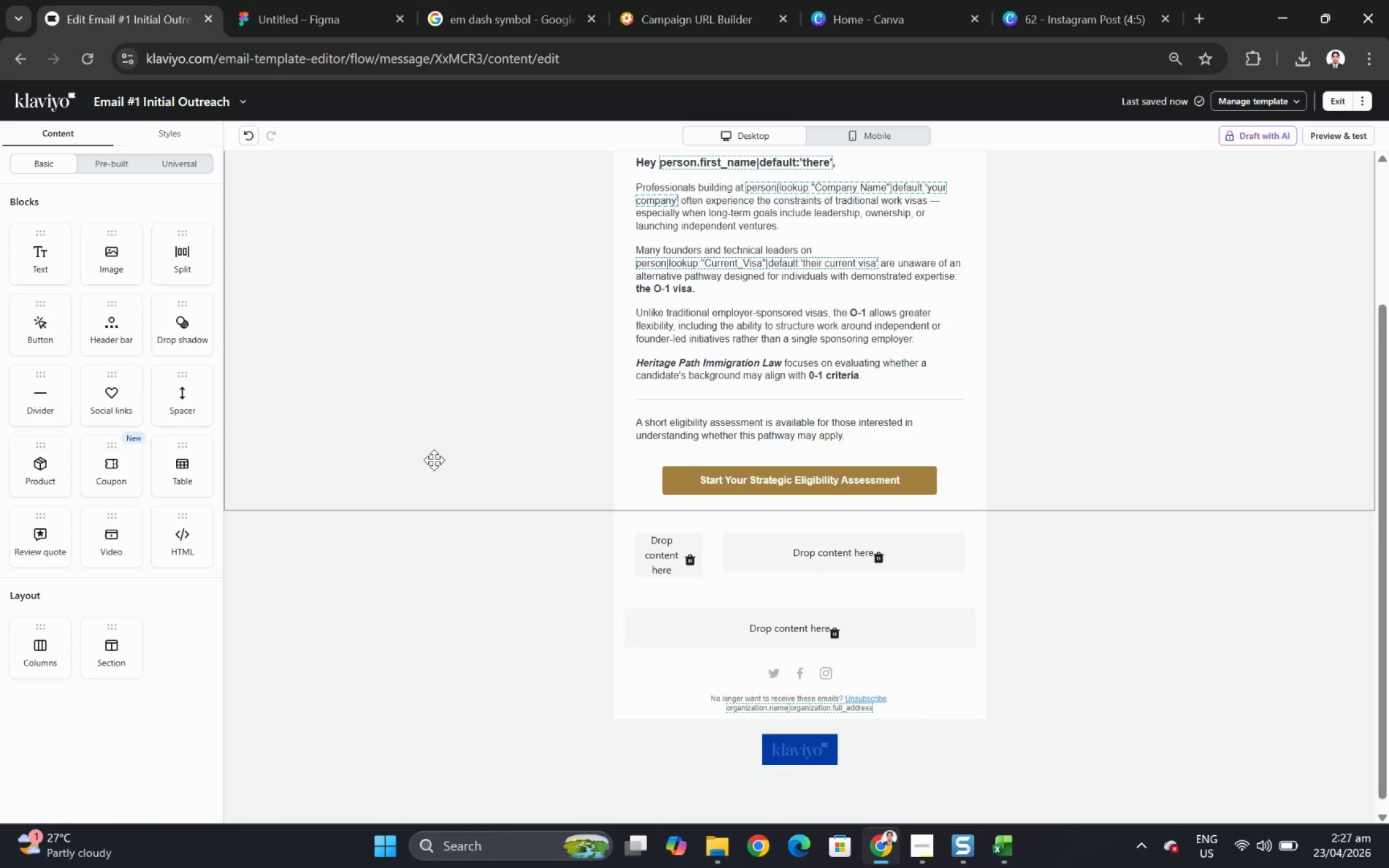 
left_click_drag(start_coordinate=[689, 435], to_coordinate=[847, 552])
 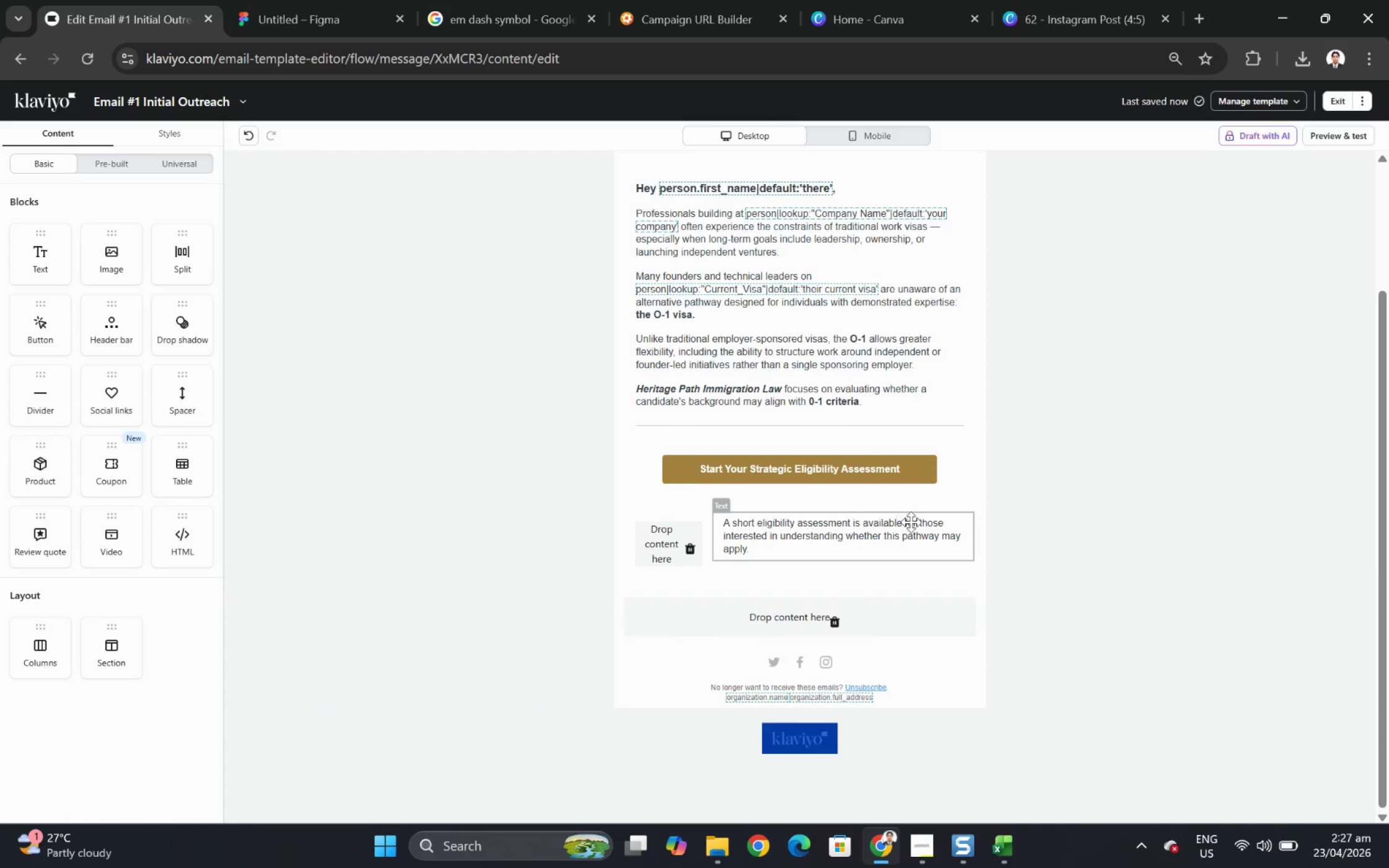 
left_click_drag(start_coordinate=[860, 469], to_coordinate=[860, 603])
 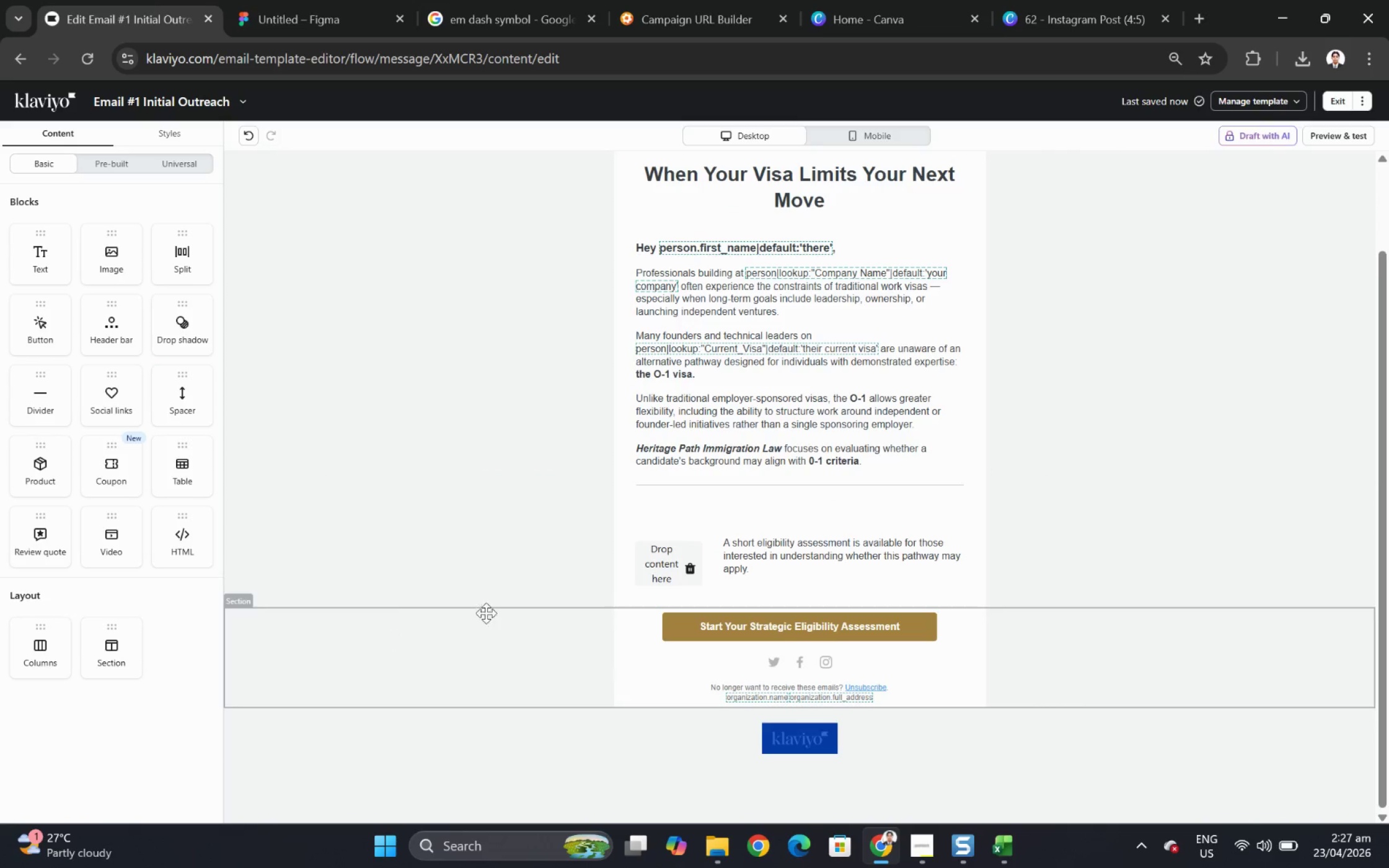 
left_click([415, 574])
 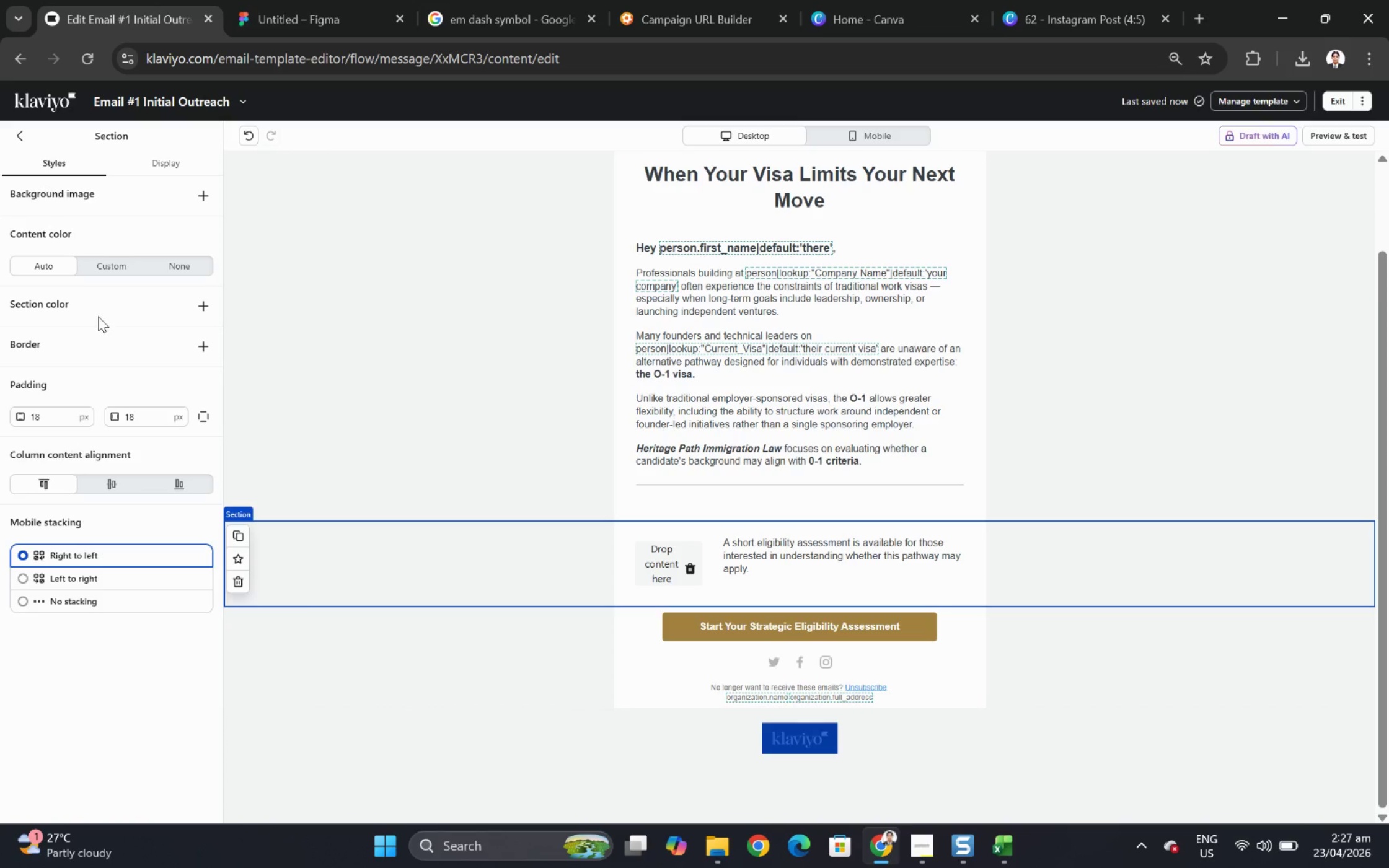 
left_click([27, 129])
 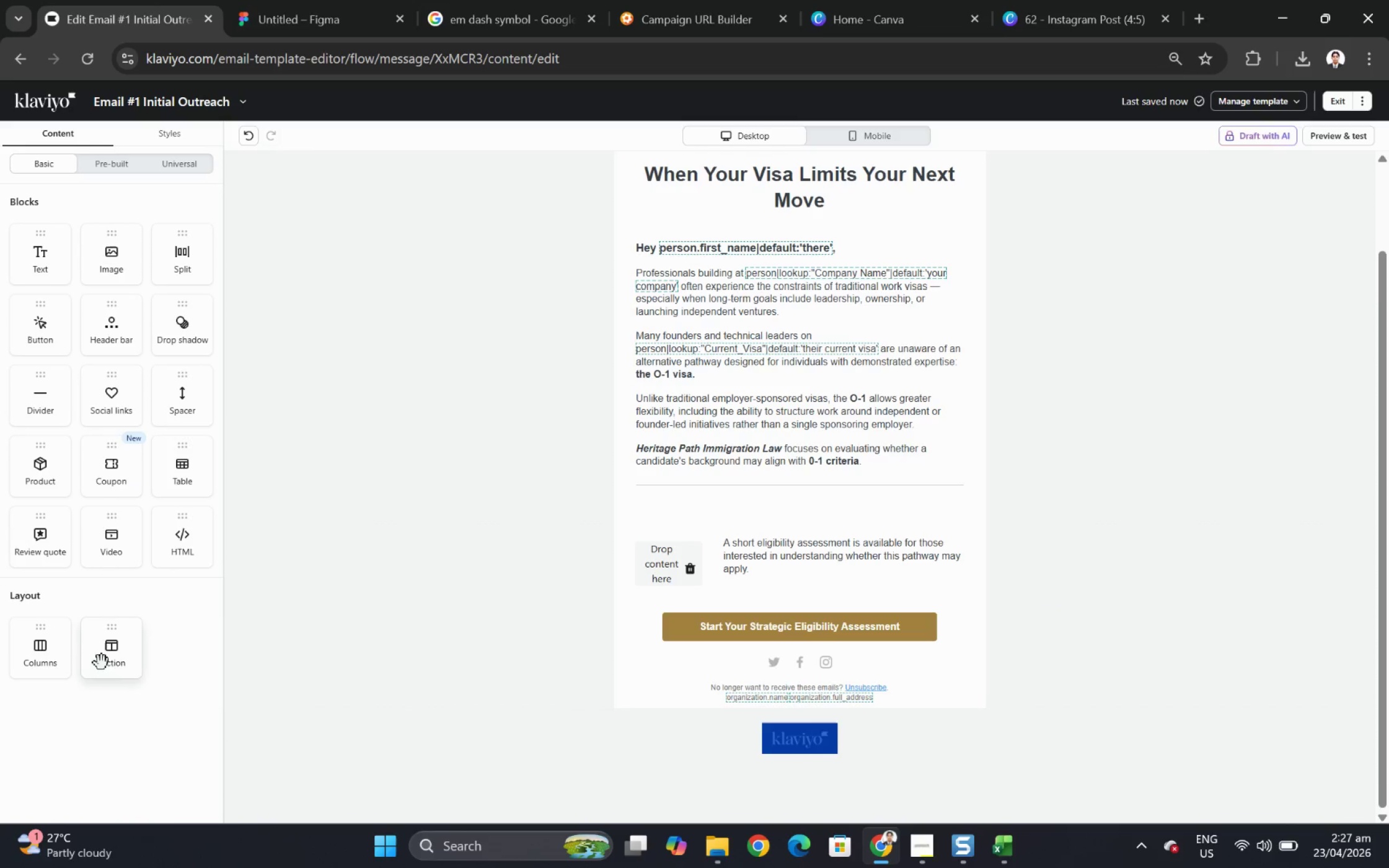 
left_click_drag(start_coordinate=[118, 654], to_coordinate=[429, 621])
 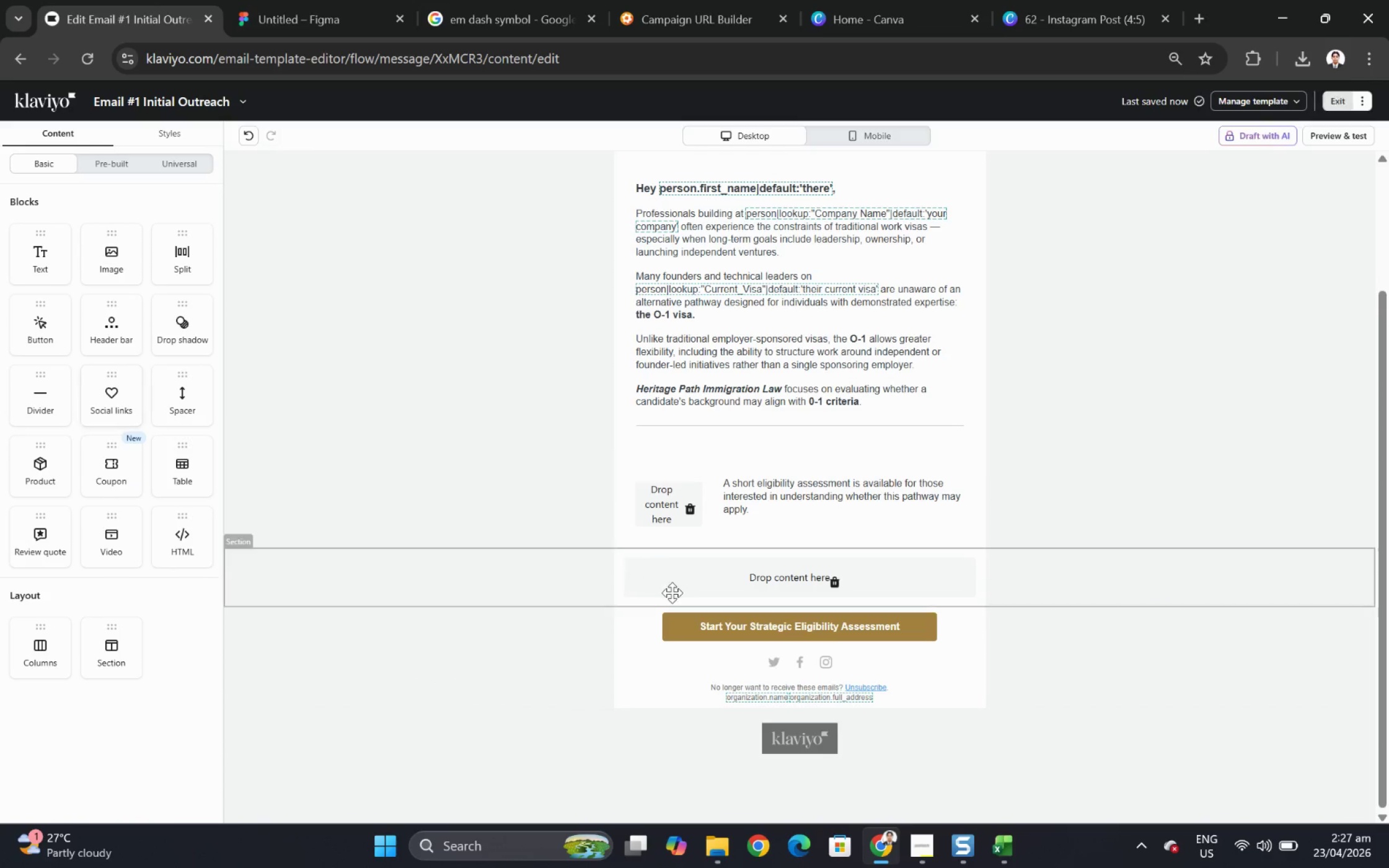 
left_click([686, 590])
 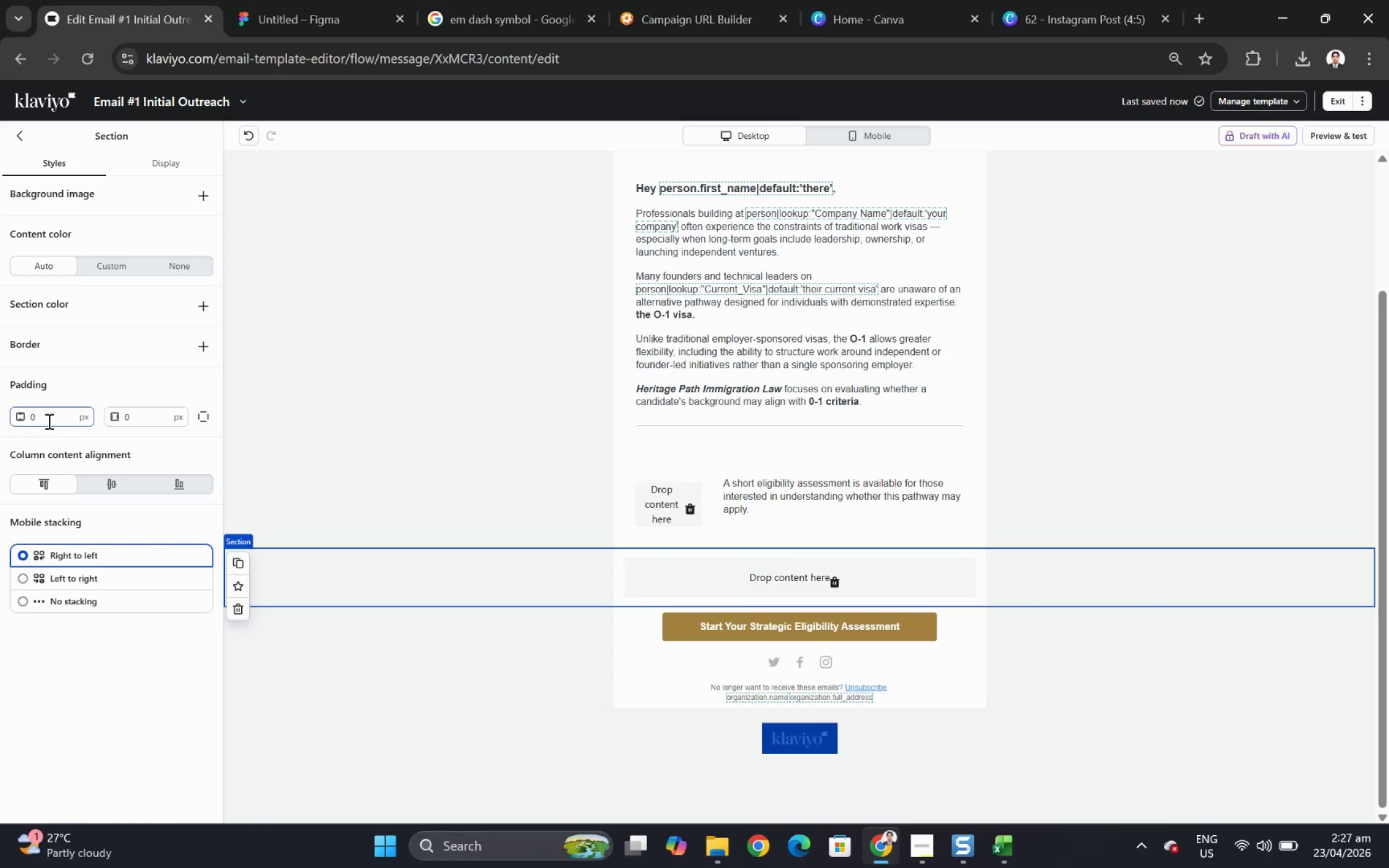 
double_click([48, 420])
 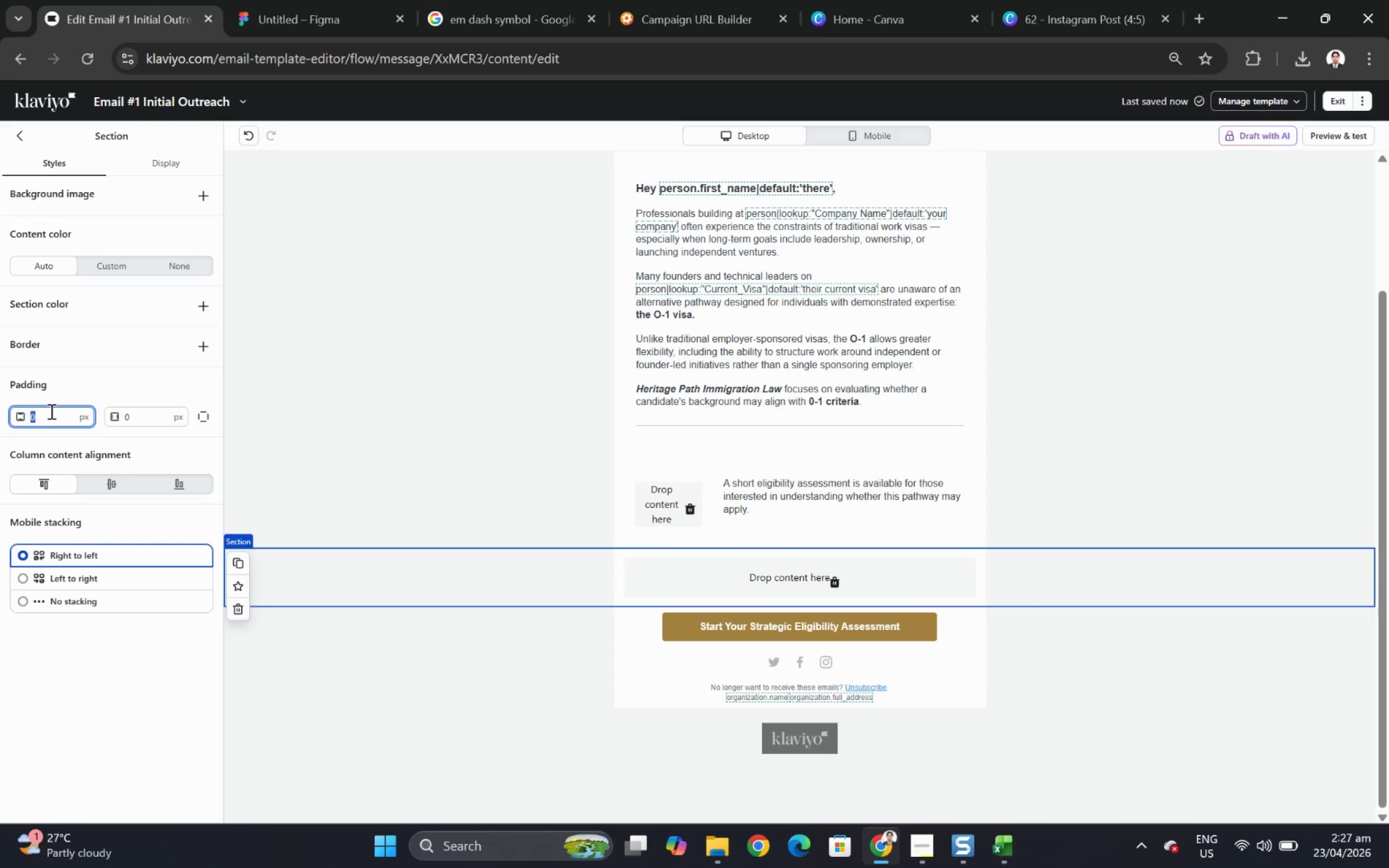 
key(Numpad1)
 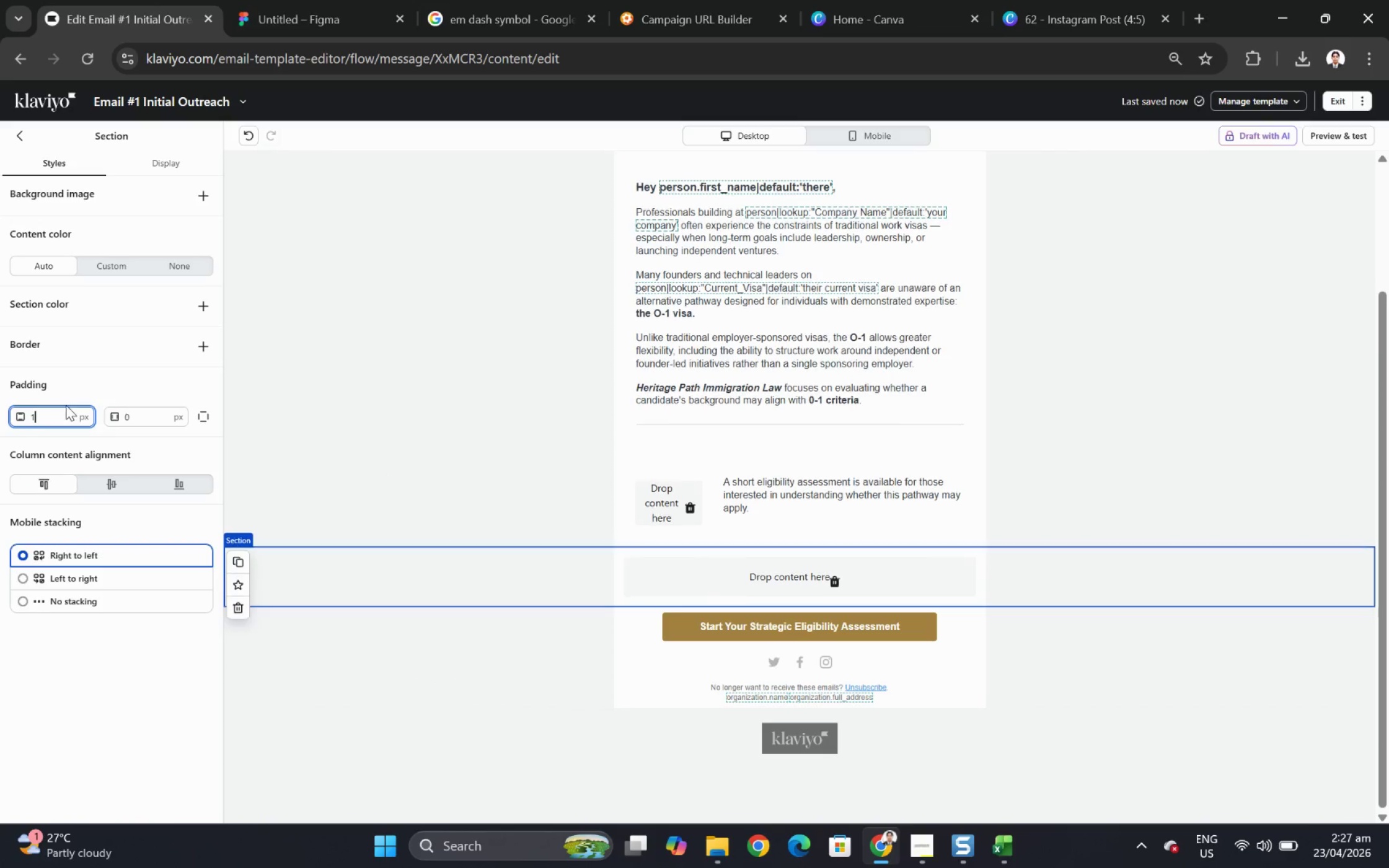 
key(Numpad8)
 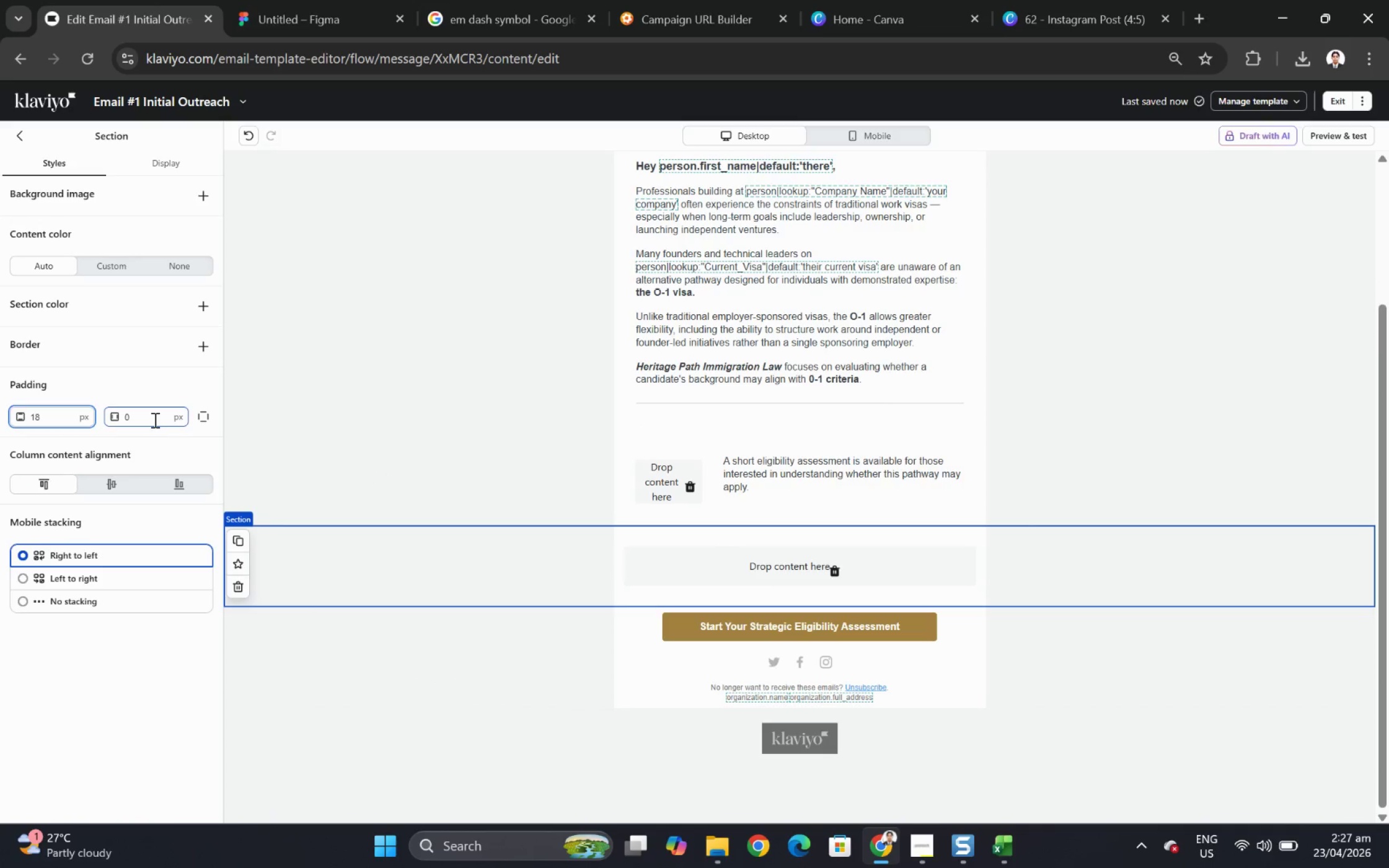 
double_click([154, 419])
 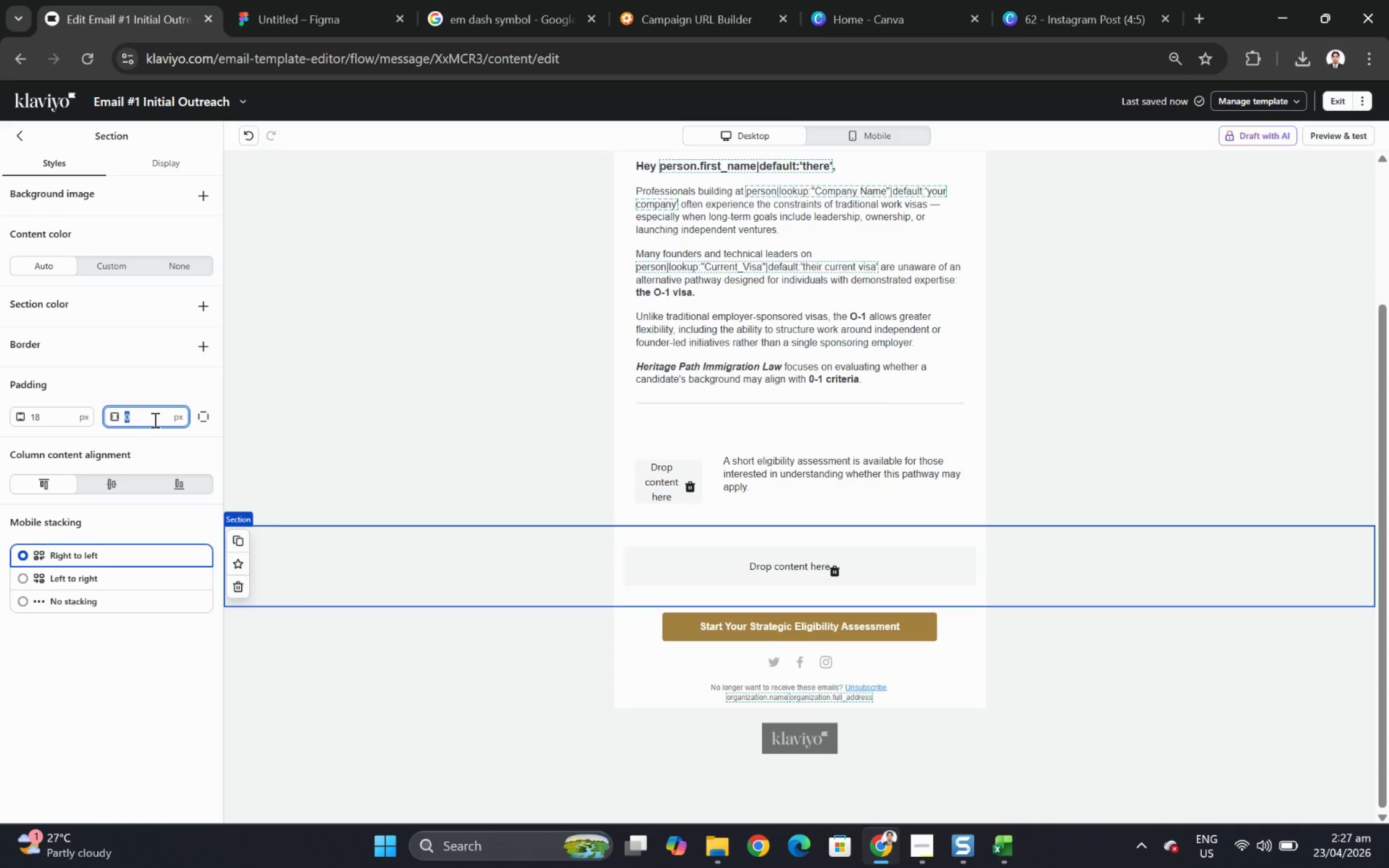 
key(Numpad1)
 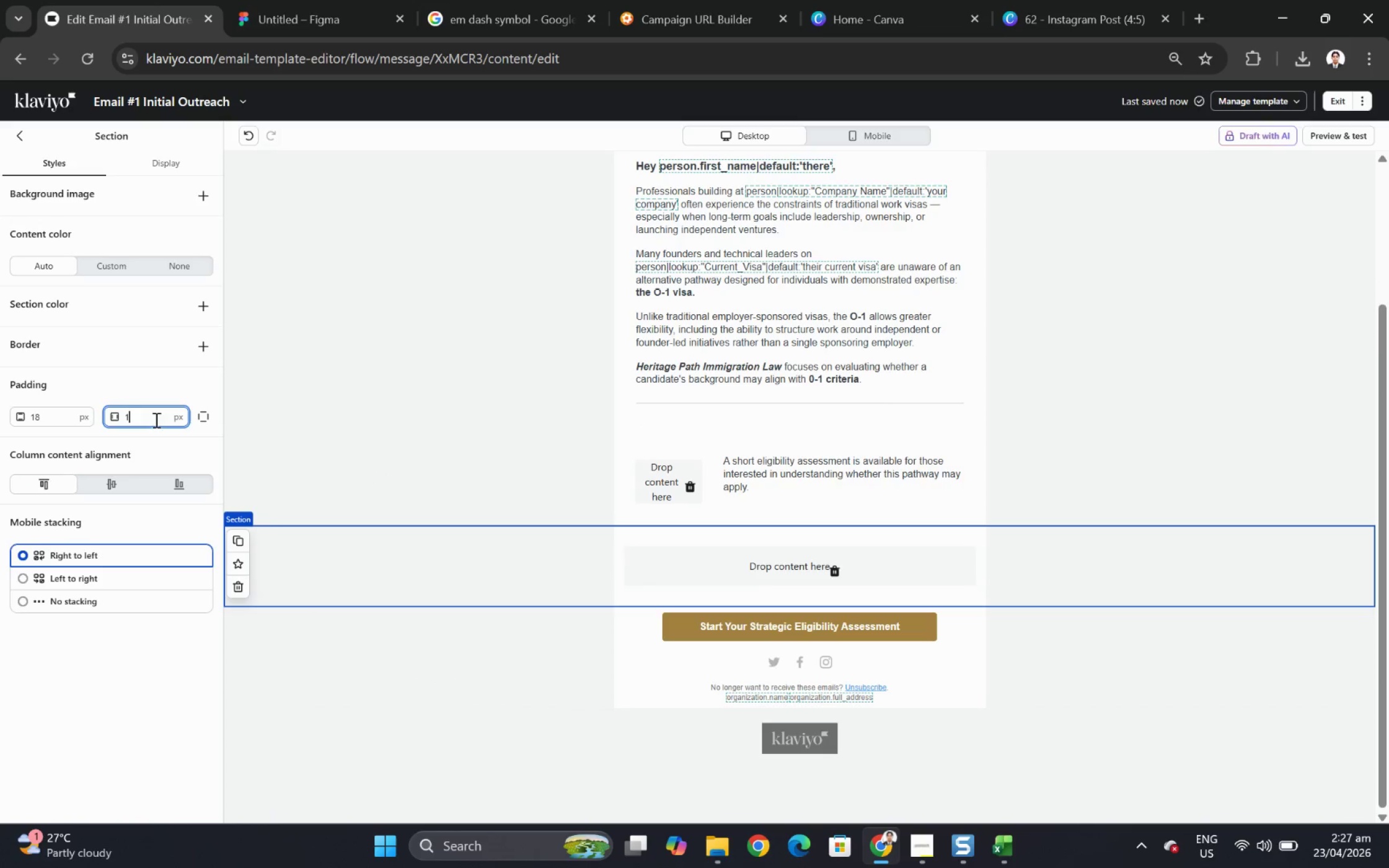 
key(Numpad8)
 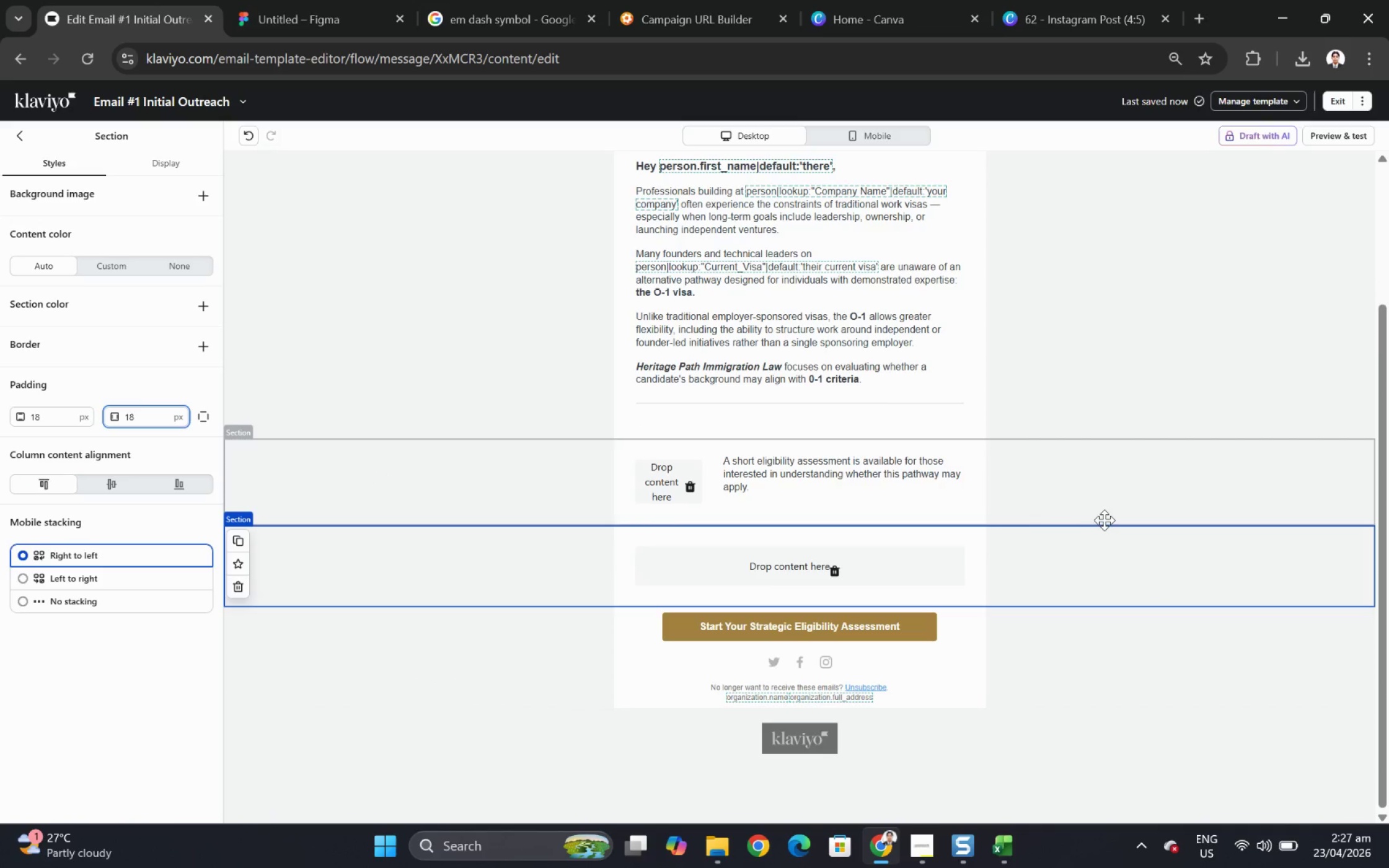 
left_click([1105, 520])
 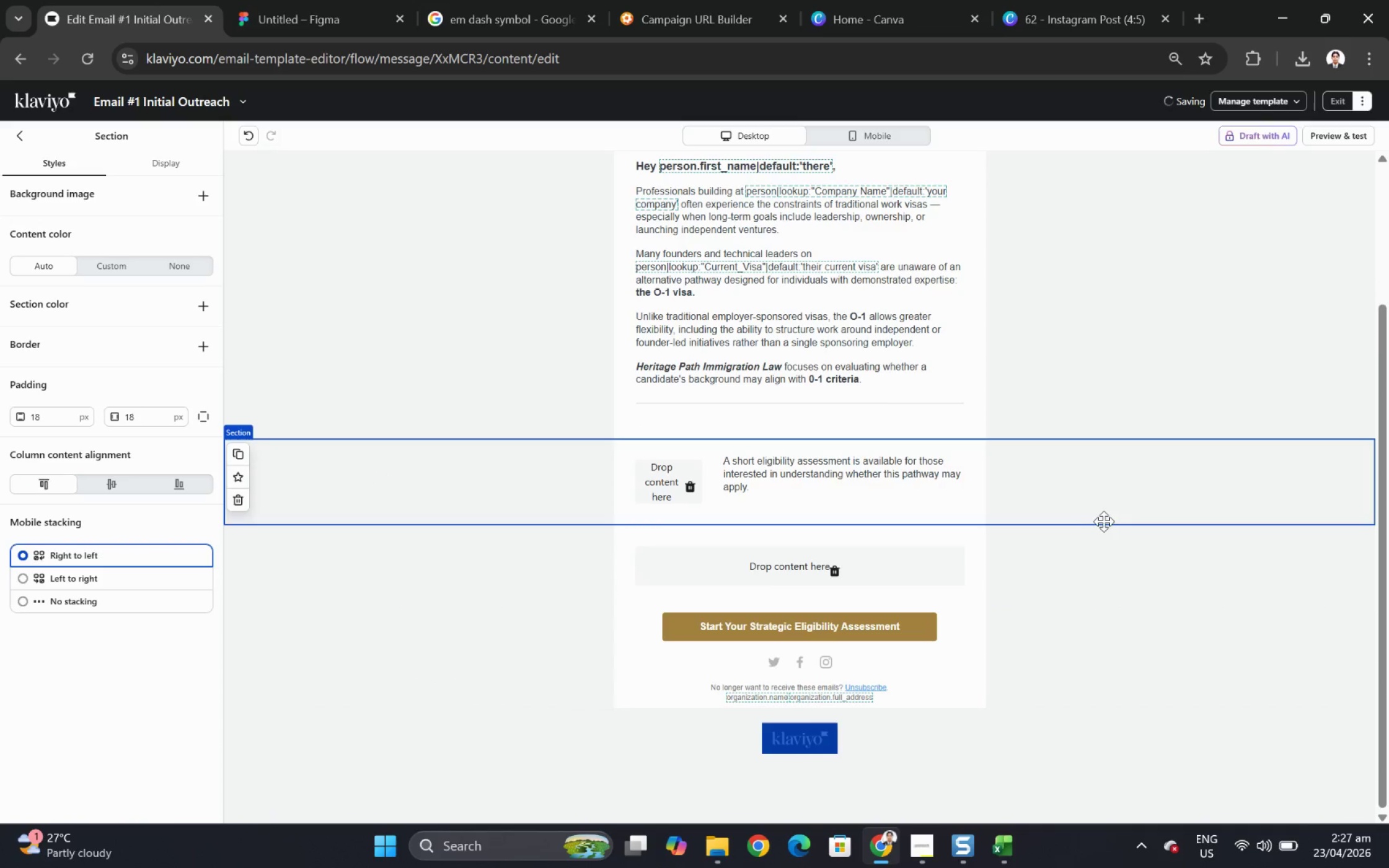 
scroll: coordinate [1101, 532], scroll_direction: up, amount: 4.0
 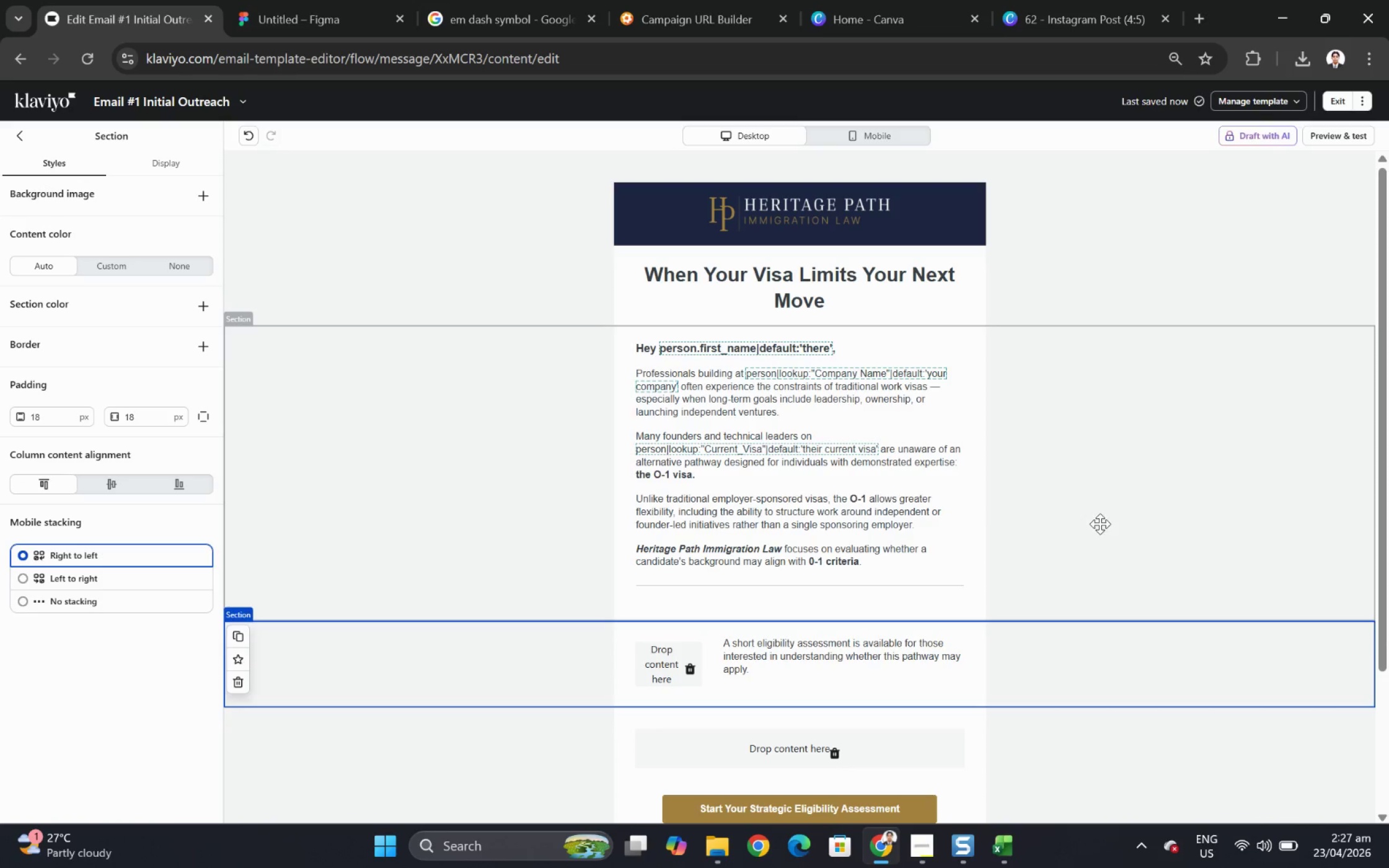 
scroll: coordinate [1100, 524], scroll_direction: down, amount: 2.0
 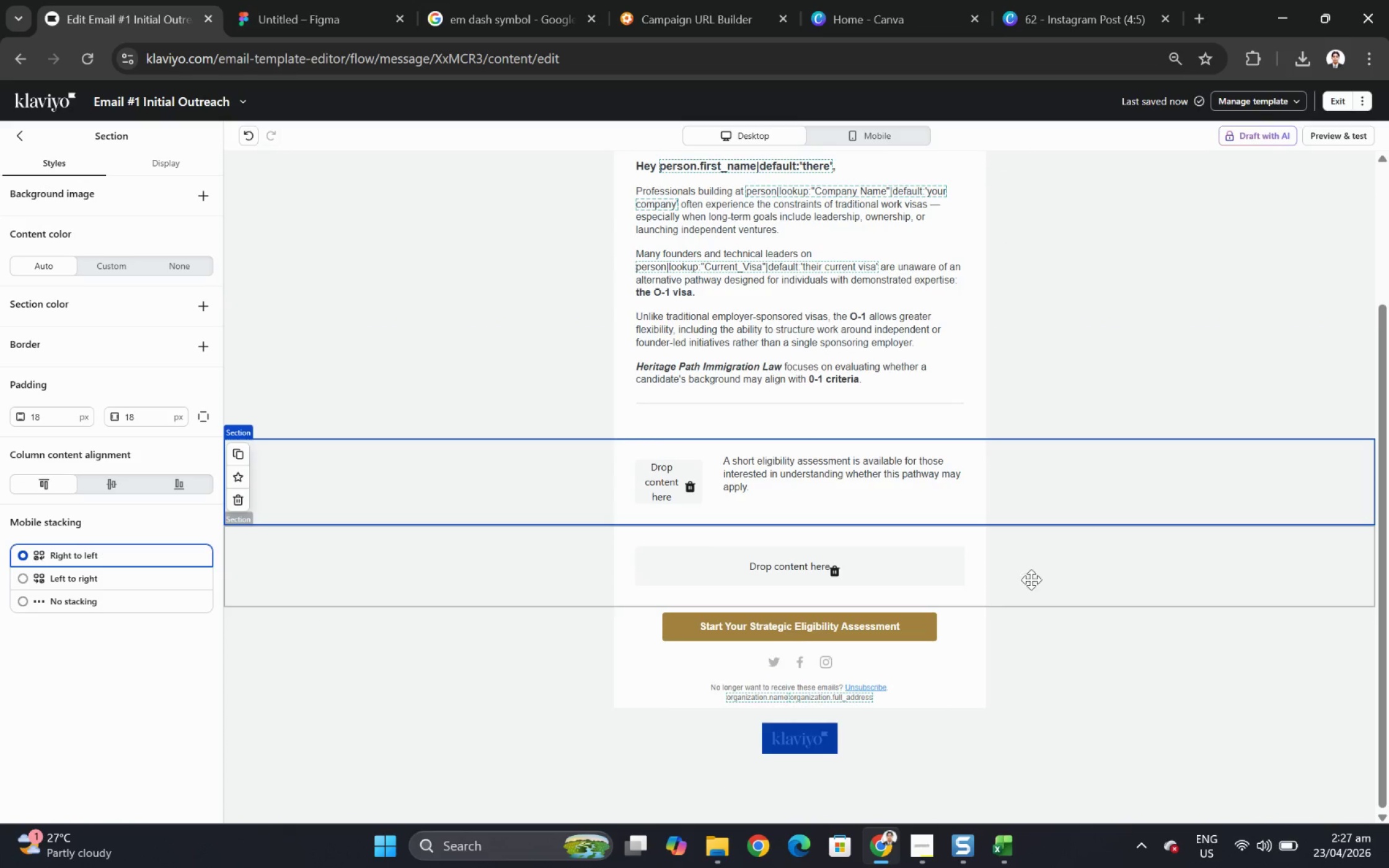 
left_click([1025, 590])
 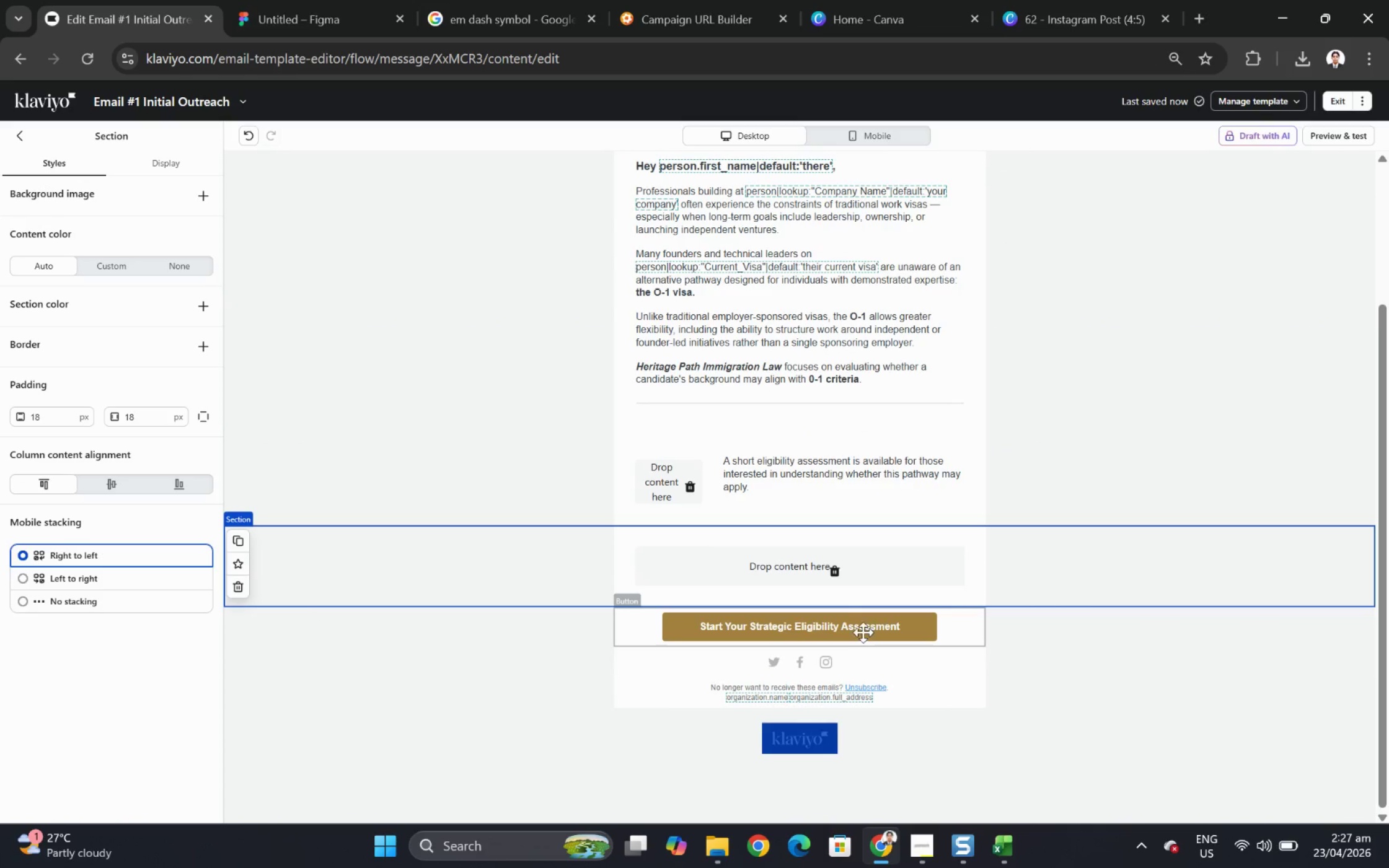 
left_click_drag(start_coordinate=[858, 633], to_coordinate=[846, 579])
 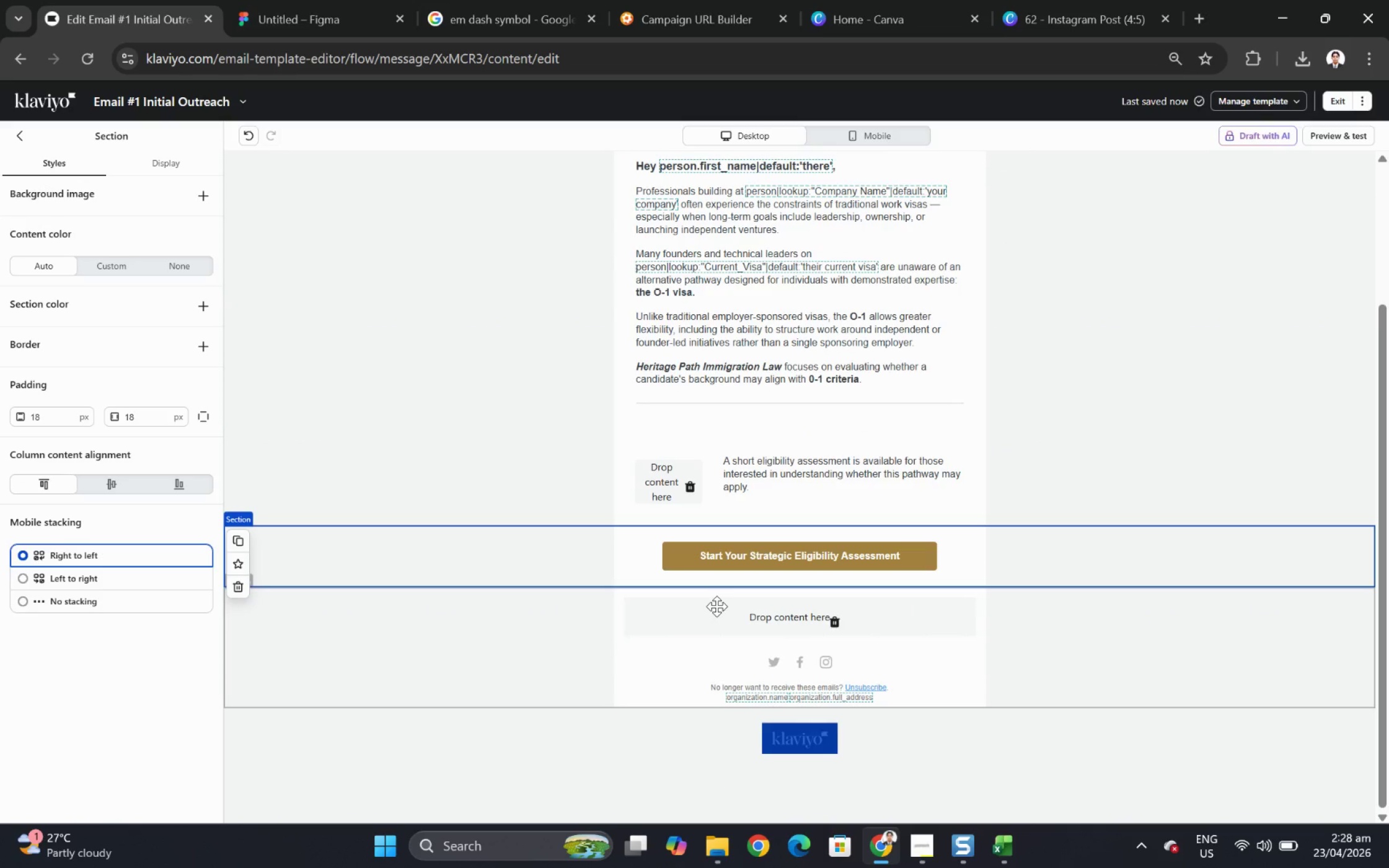 
wait(8.8)
 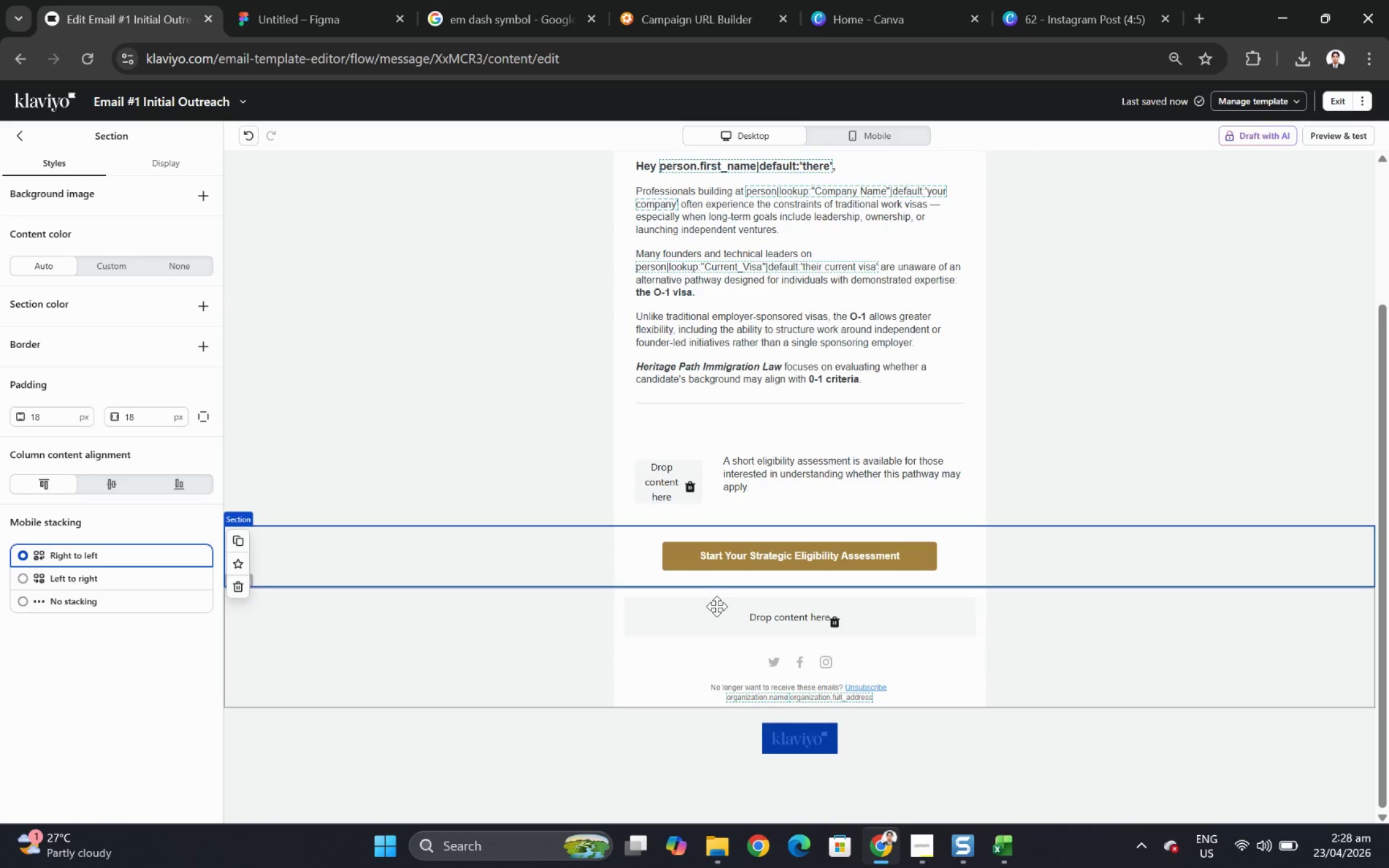 
left_click([835, 620])
 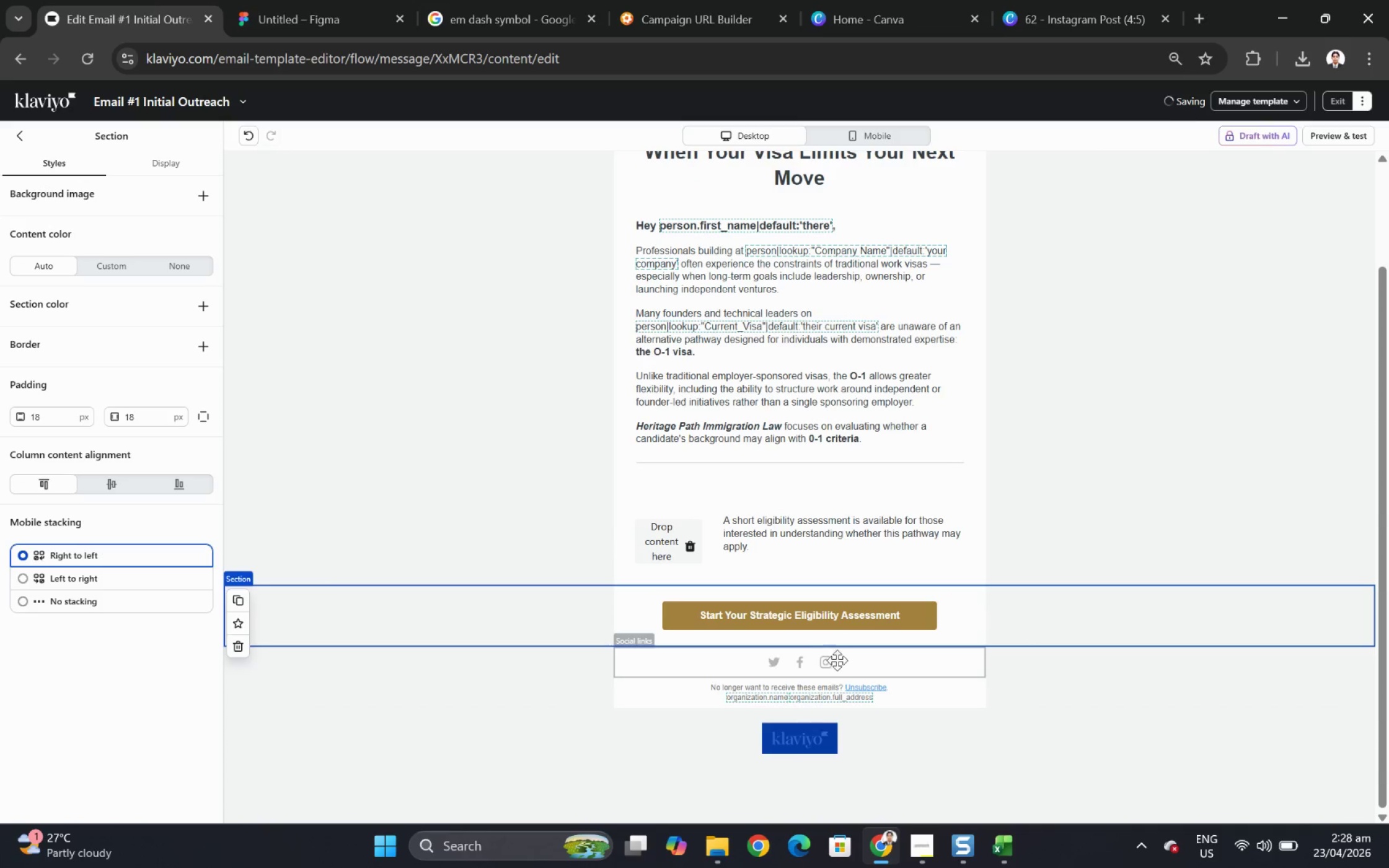 
left_click([837, 662])
 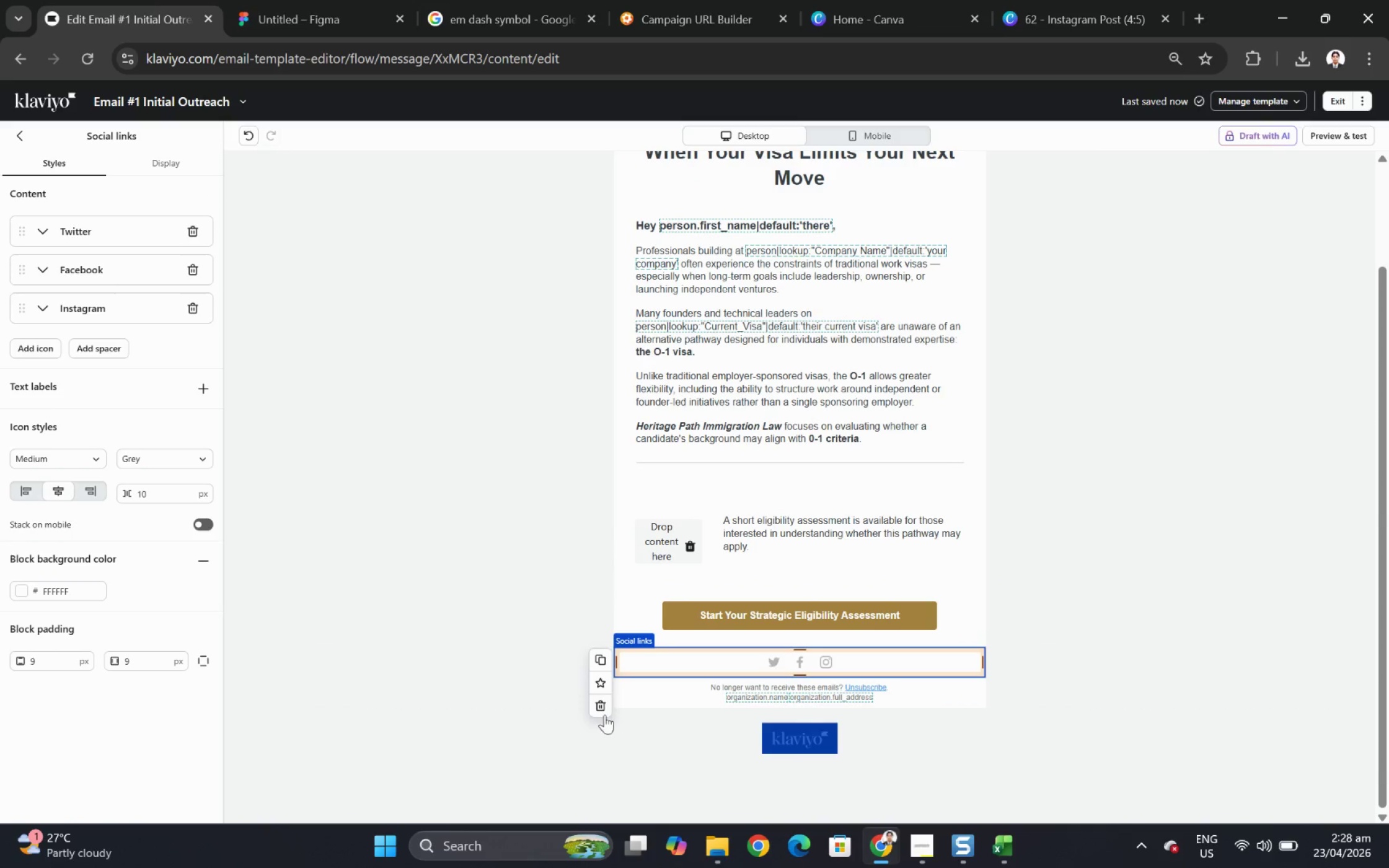 
left_click([596, 708])
 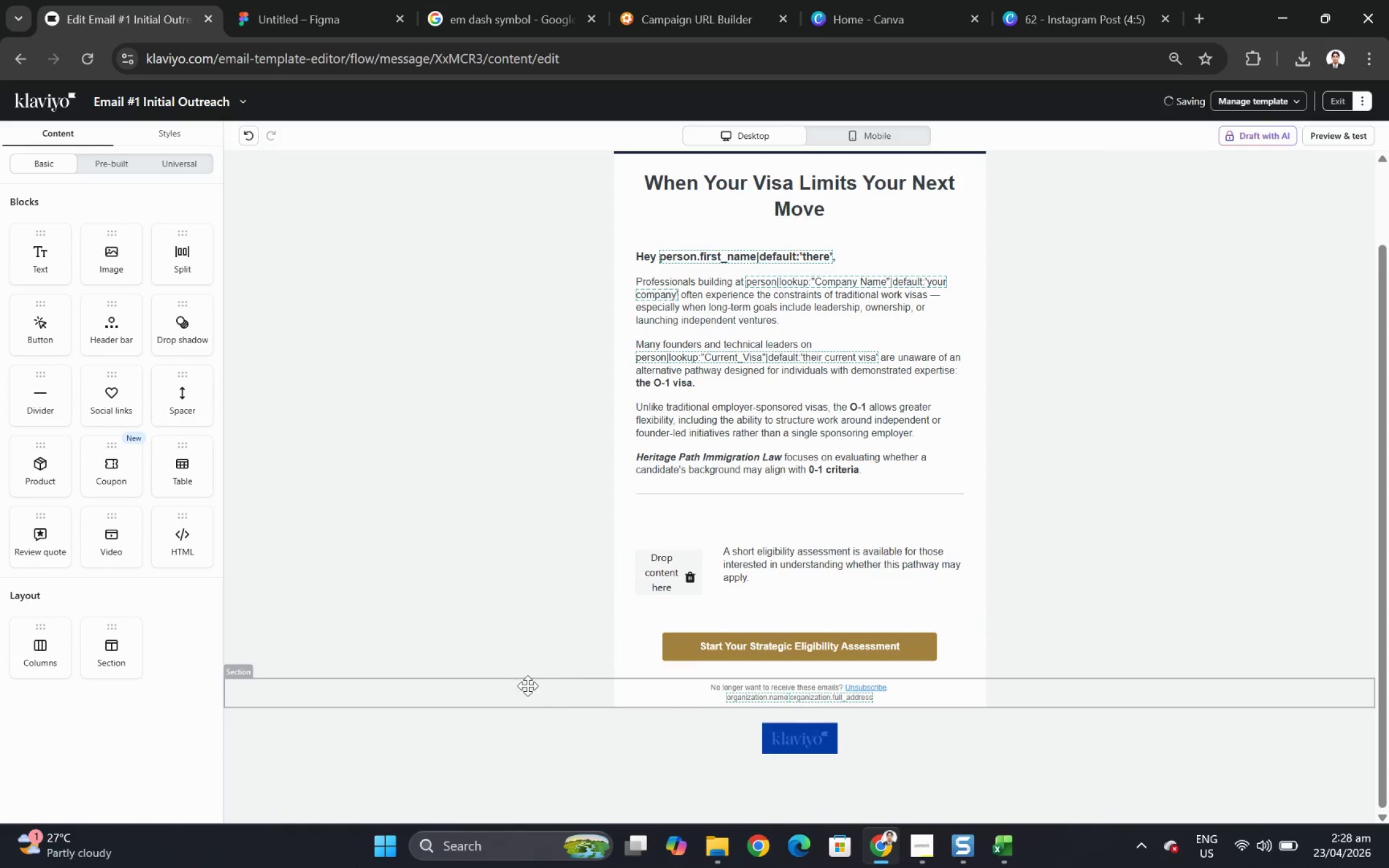 
left_click([516, 689])
 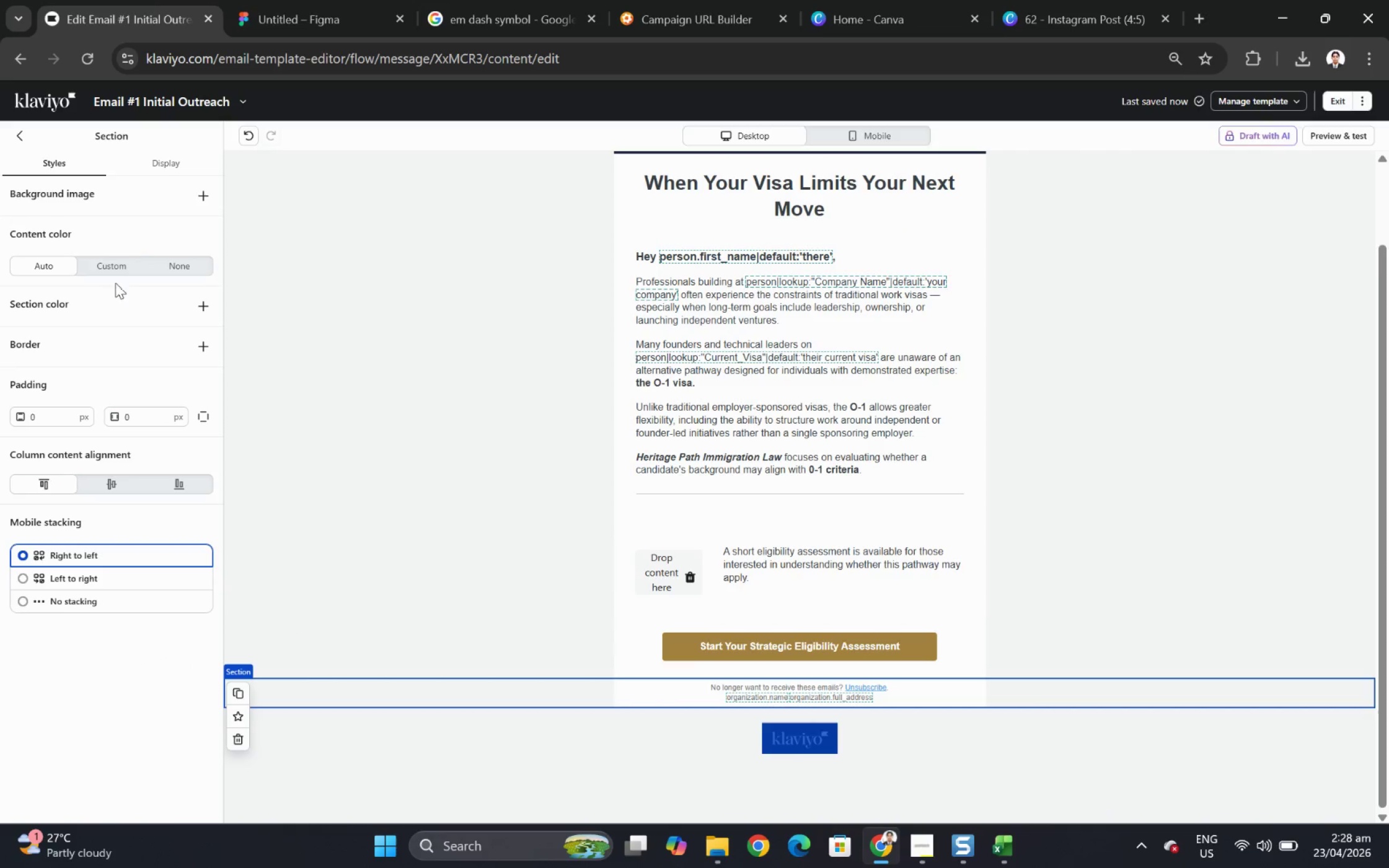 
left_click([172, 264])
 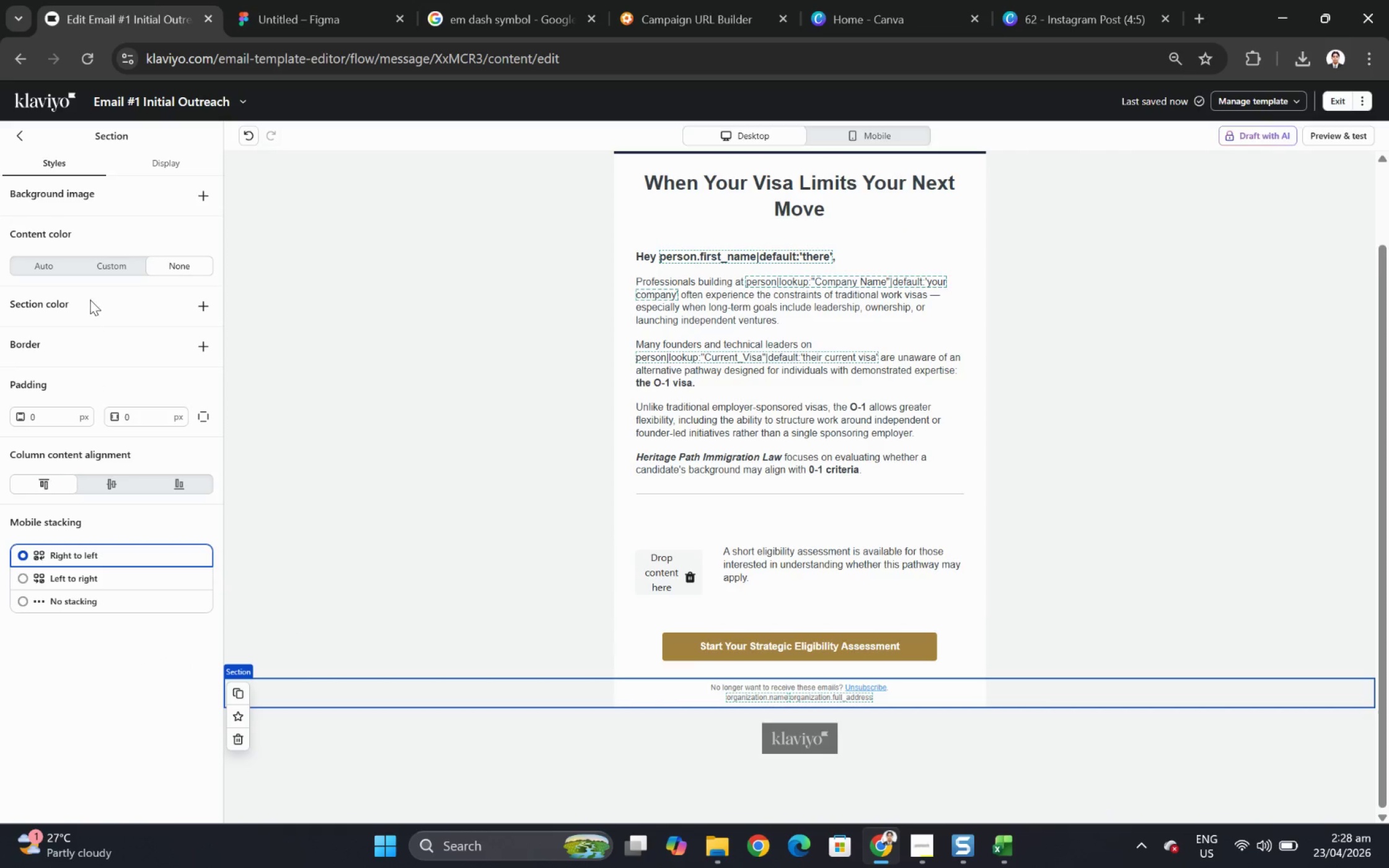 
left_click([109, 270])
 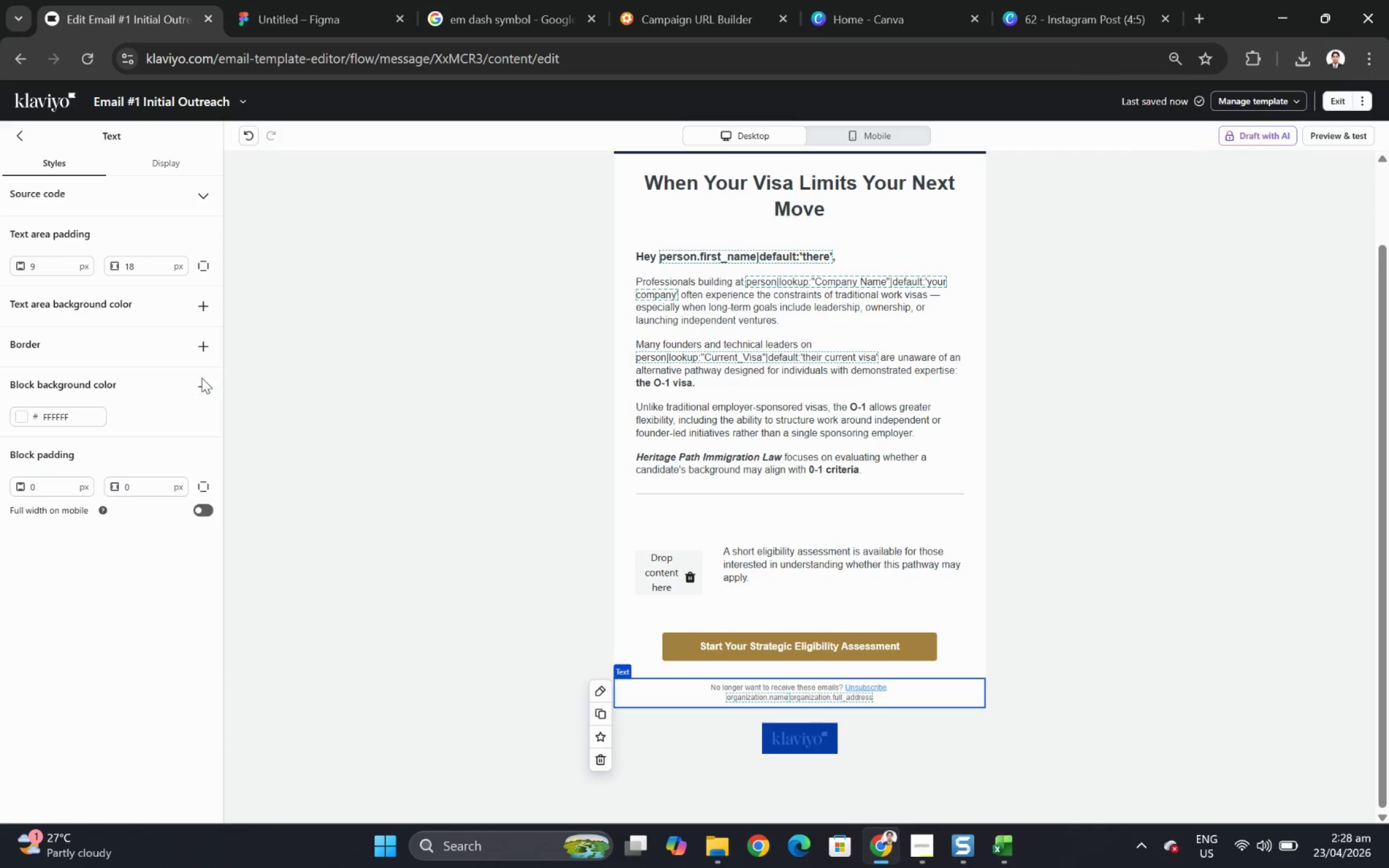 
wait(6.6)
 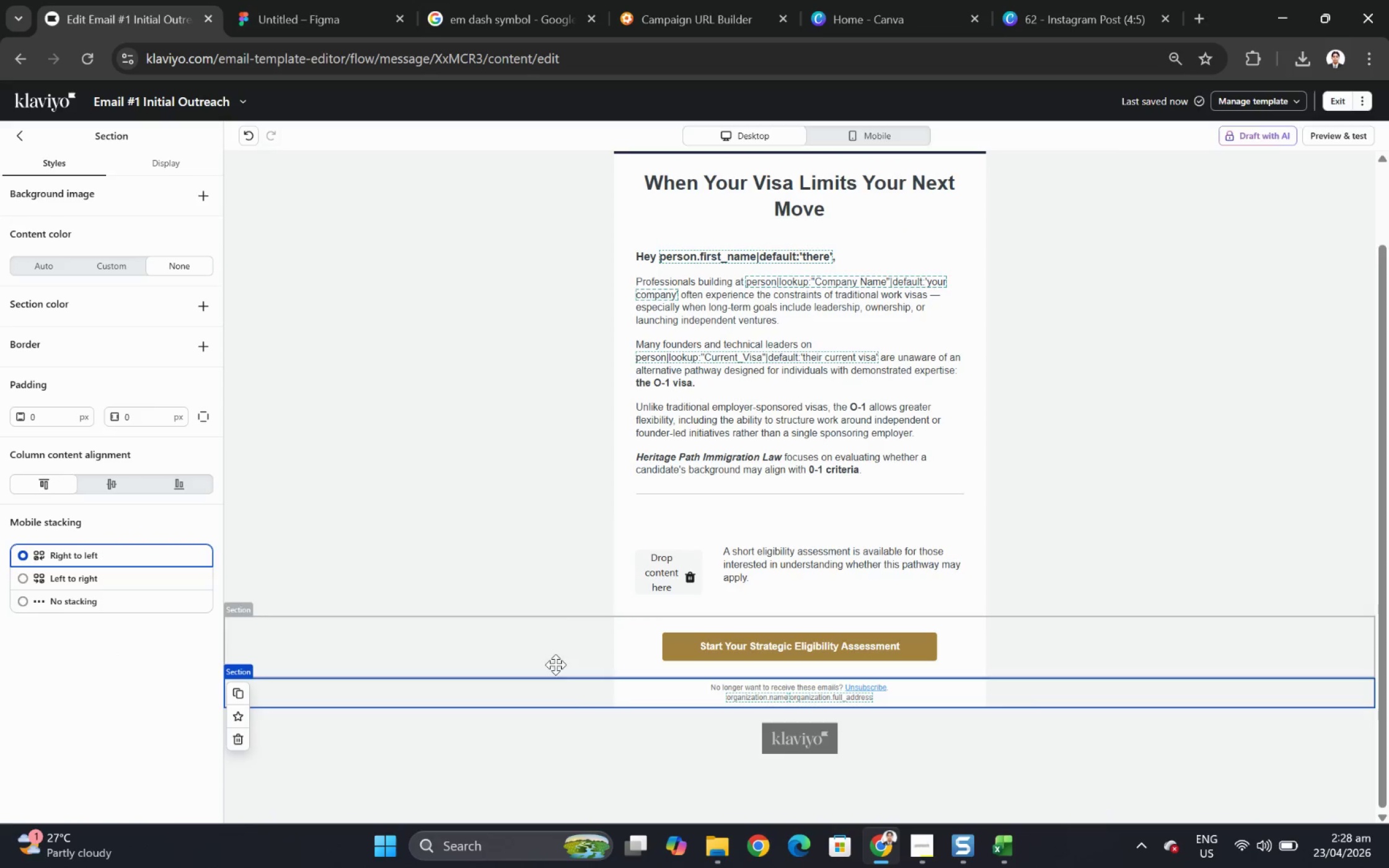 
left_click([1084, 732])
 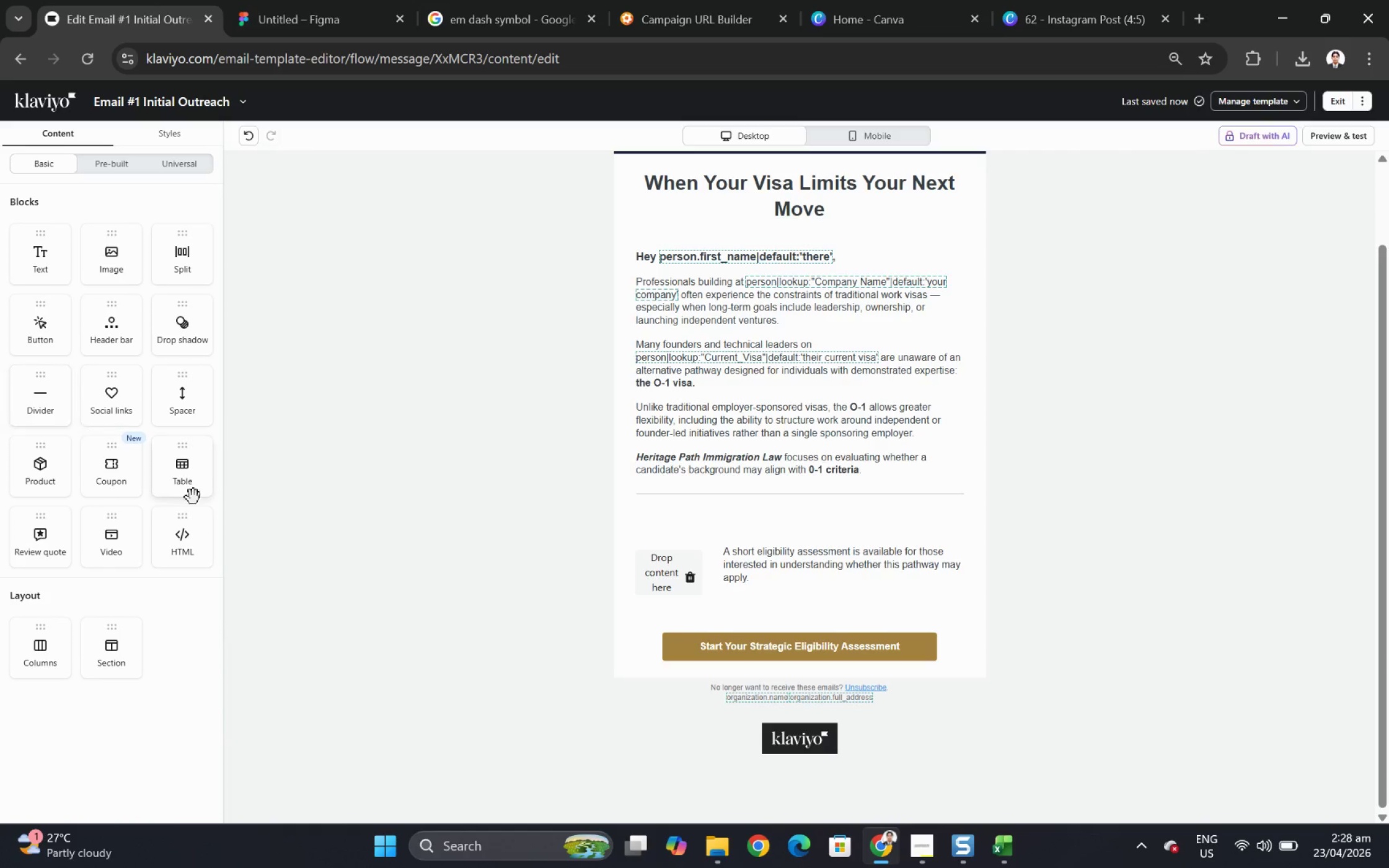 
wait(5.79)
 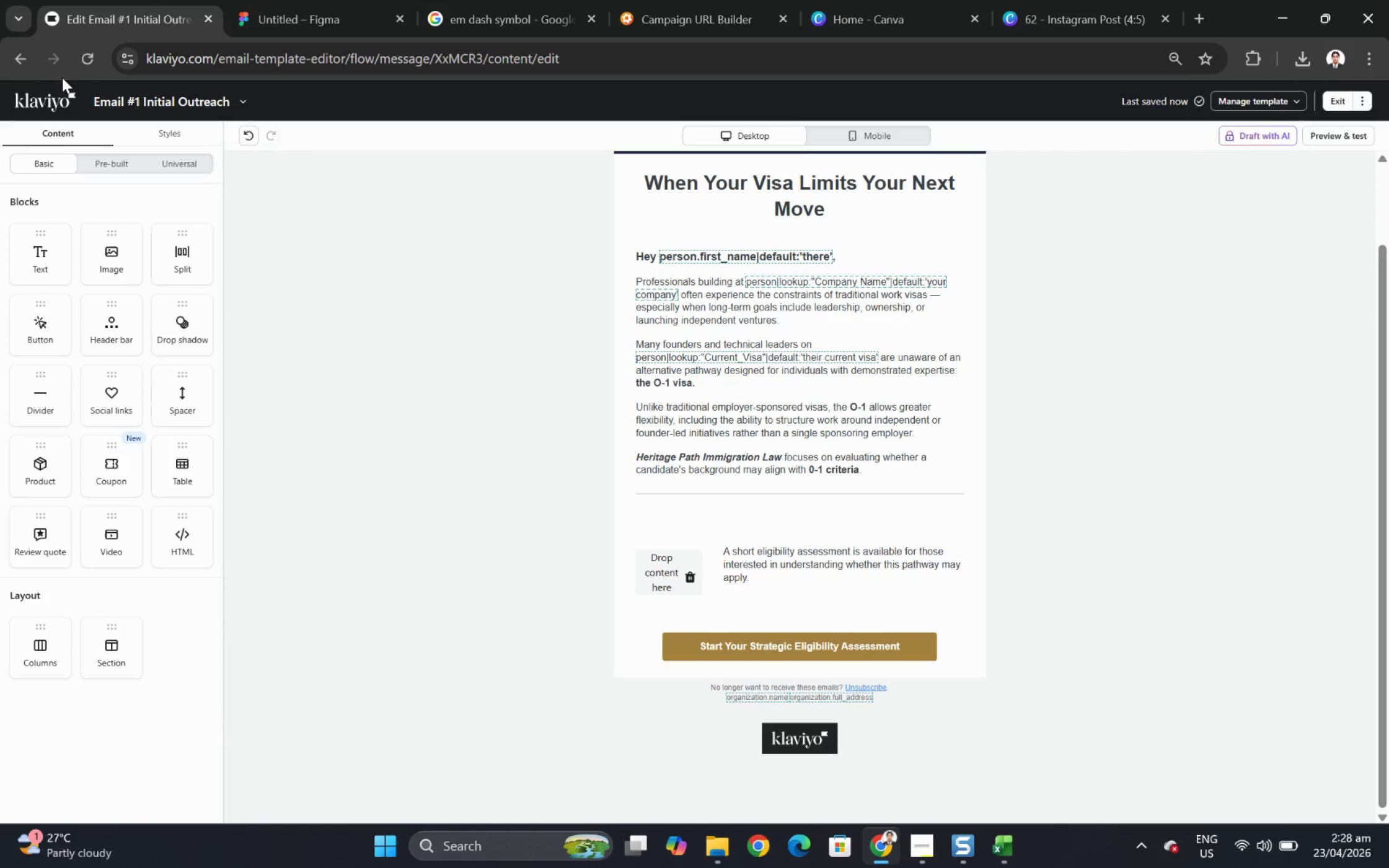 
left_click_drag(start_coordinate=[185, 403], to_coordinate=[767, 665])
 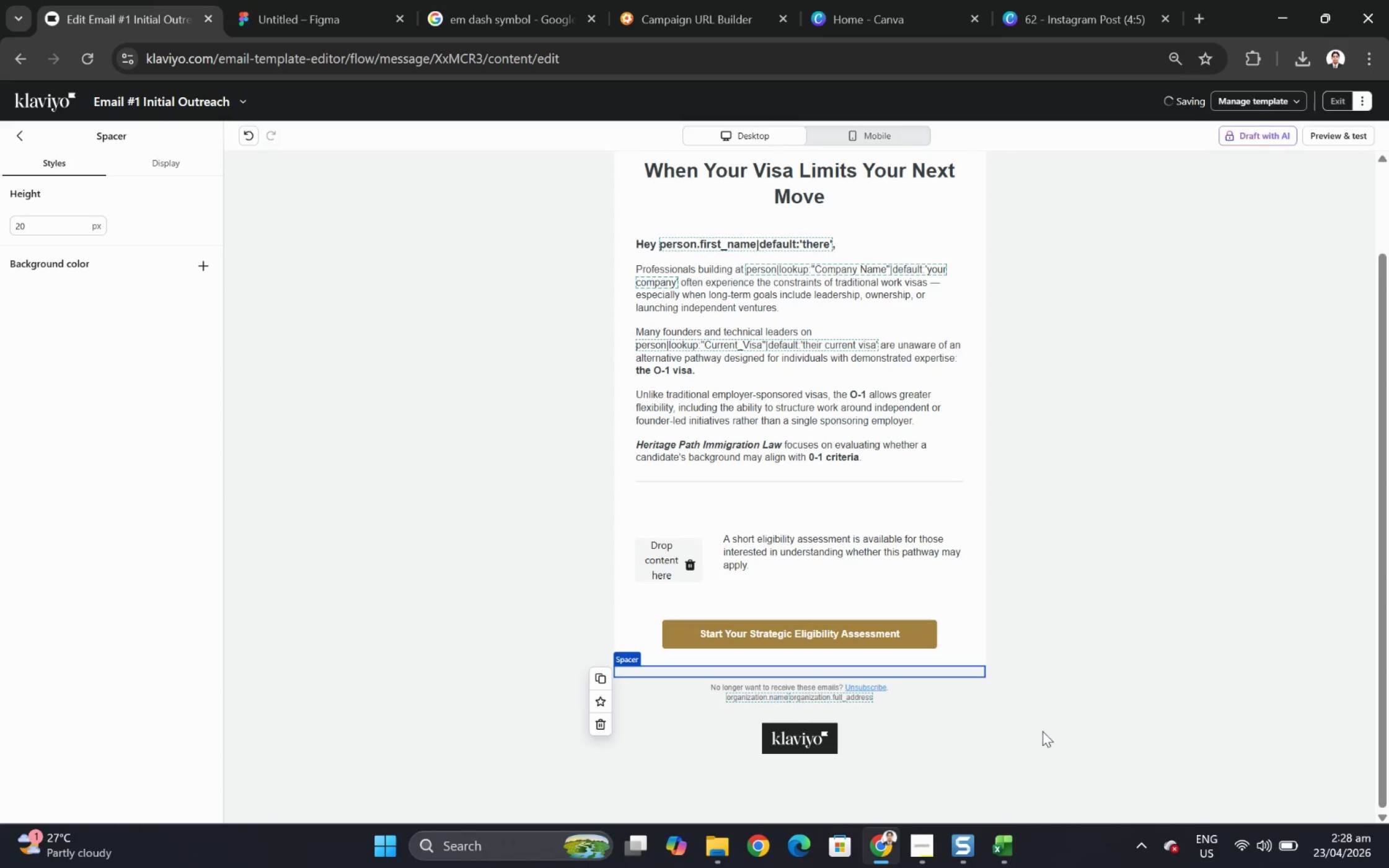 
left_click([1054, 742])
 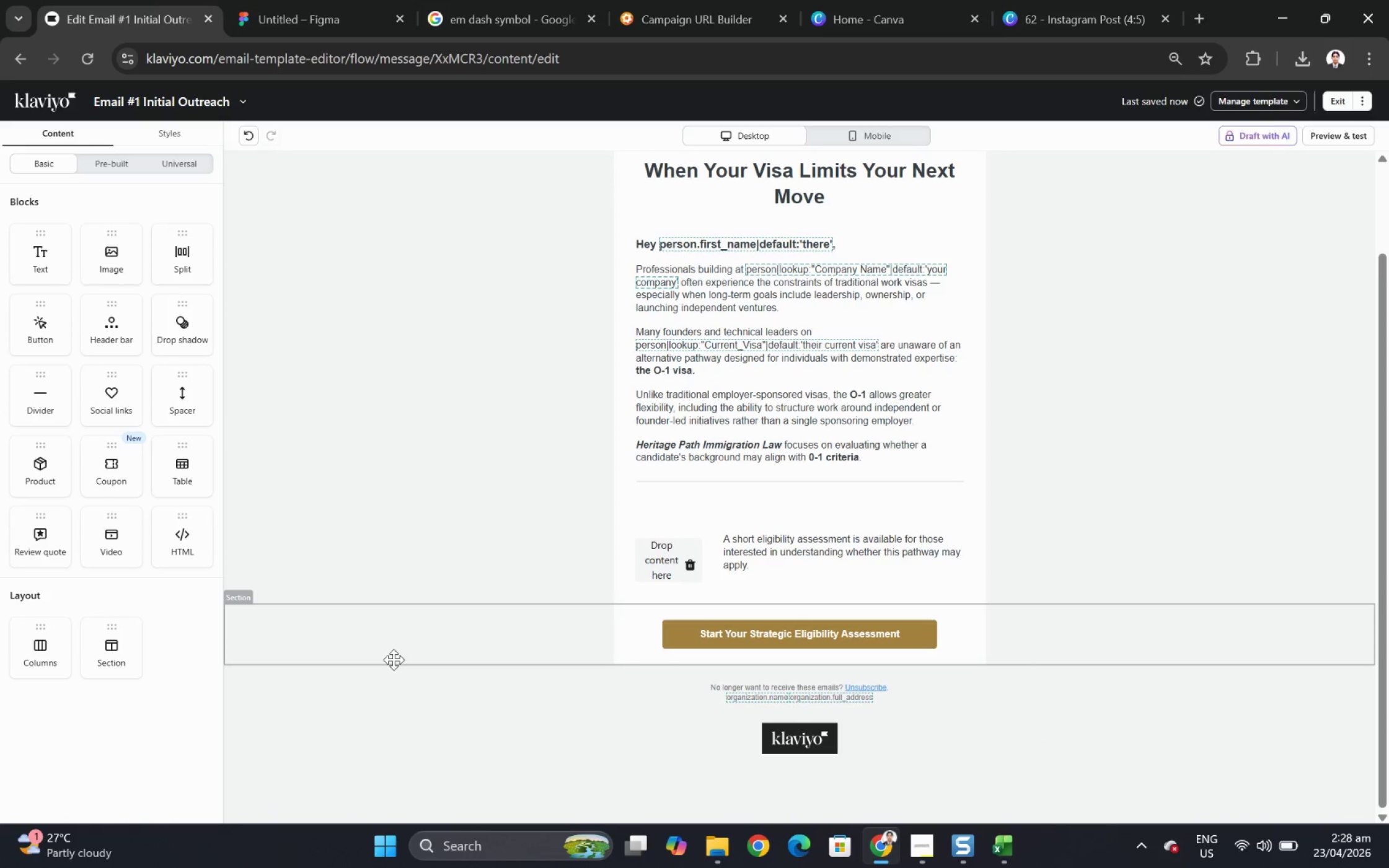 
left_click([394, 658])
 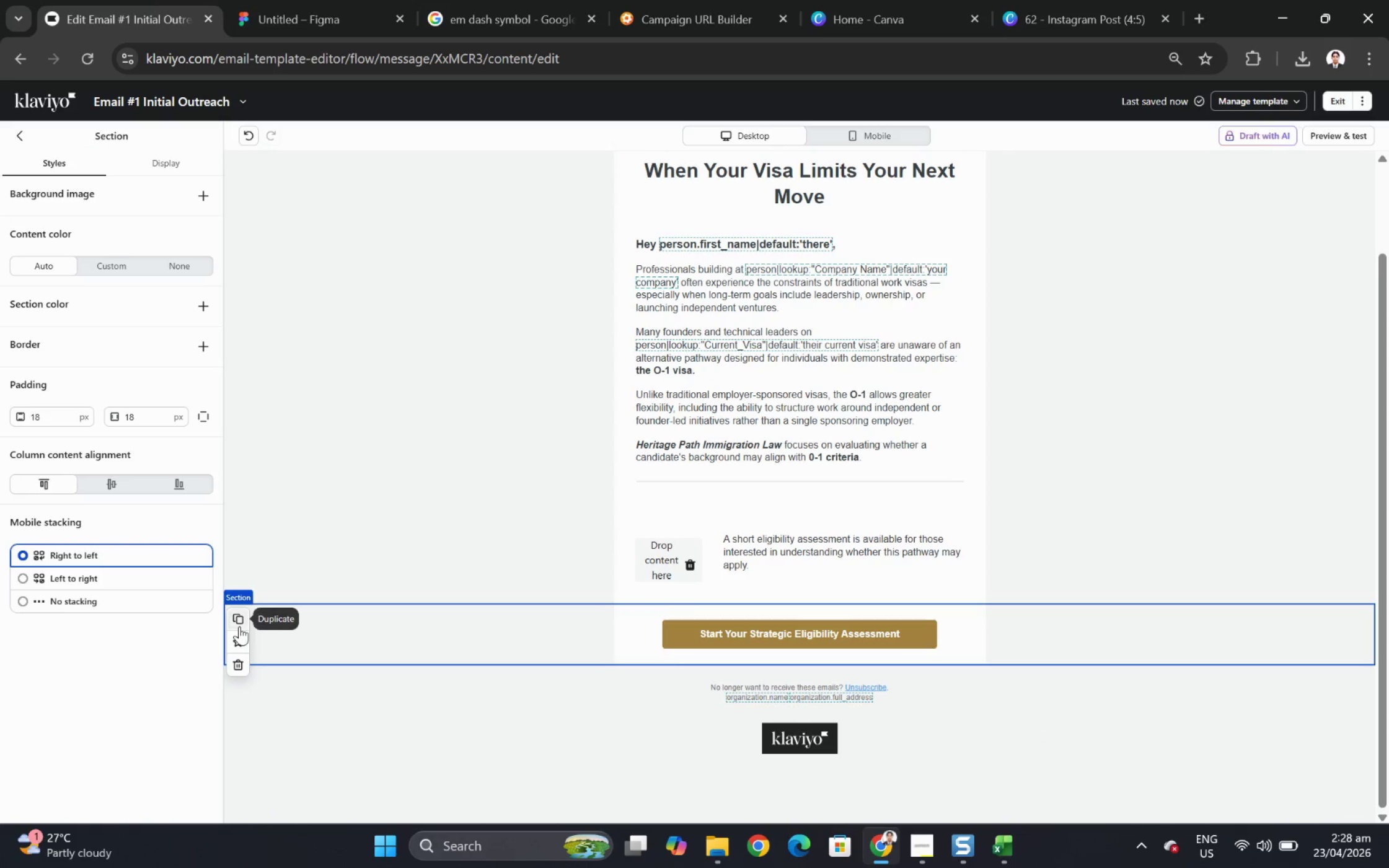 
left_click([239, 624])
 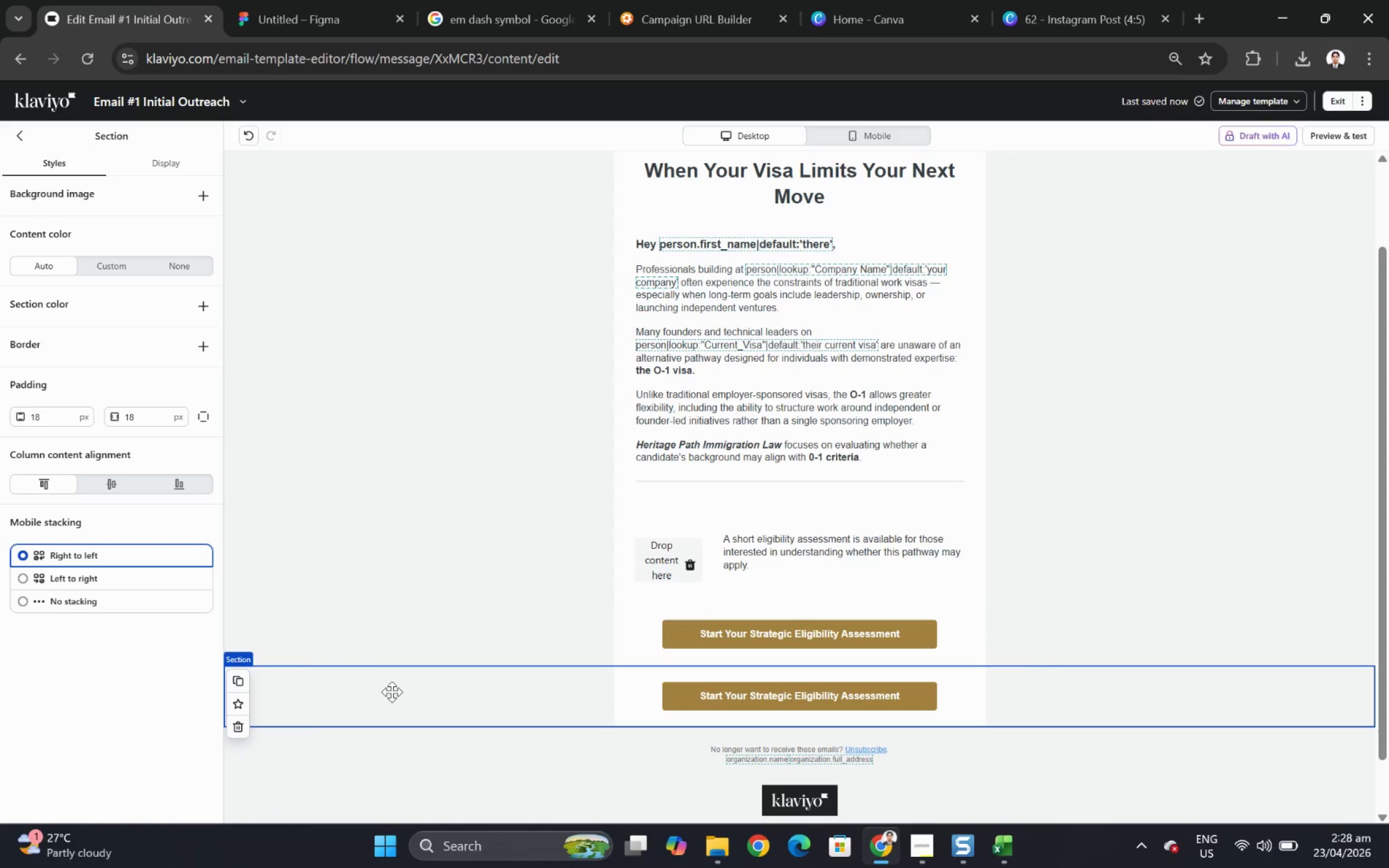 
scroll: coordinate [424, 579], scroll_direction: up, amount: 6.0
 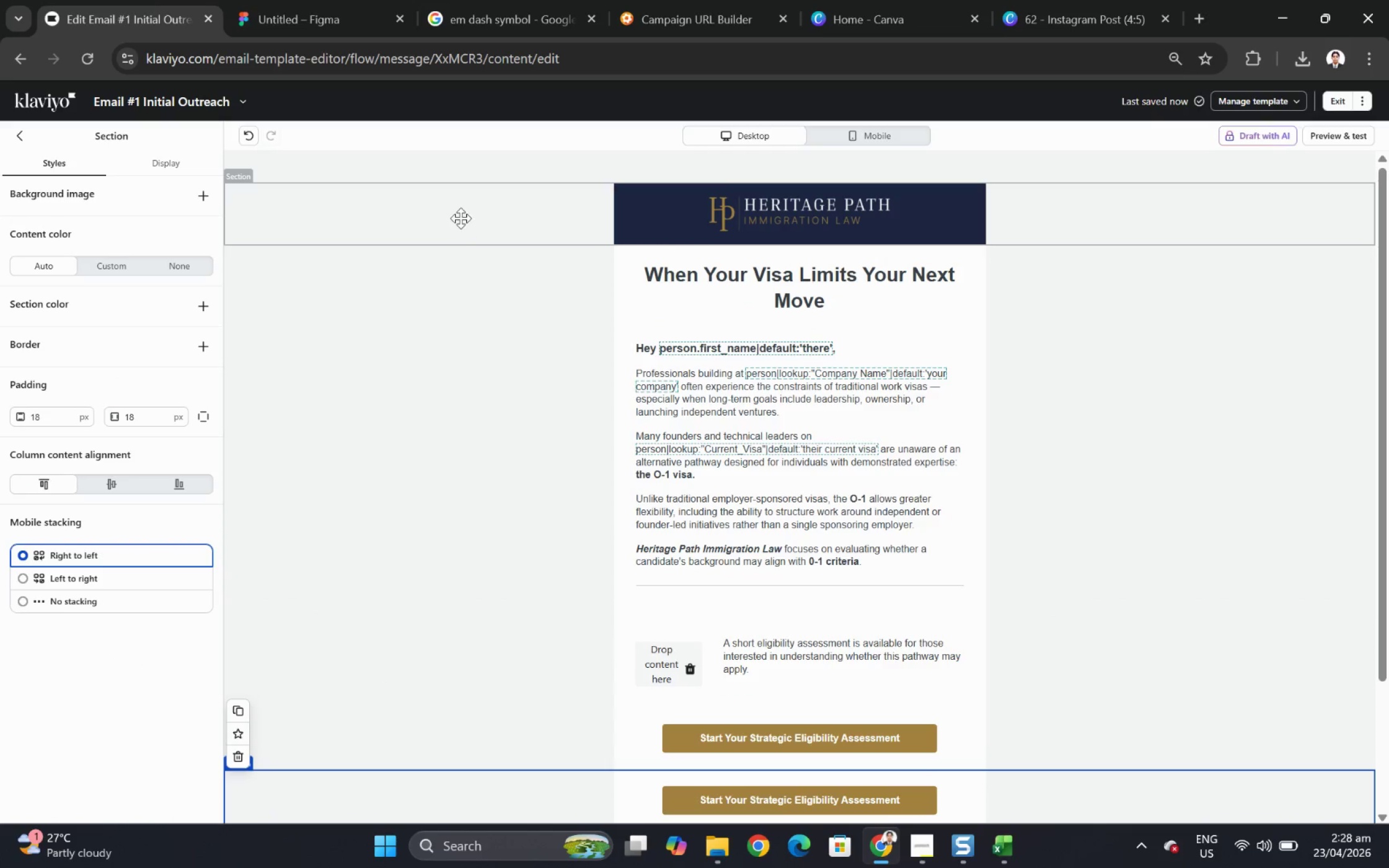 
left_click([461, 218])
 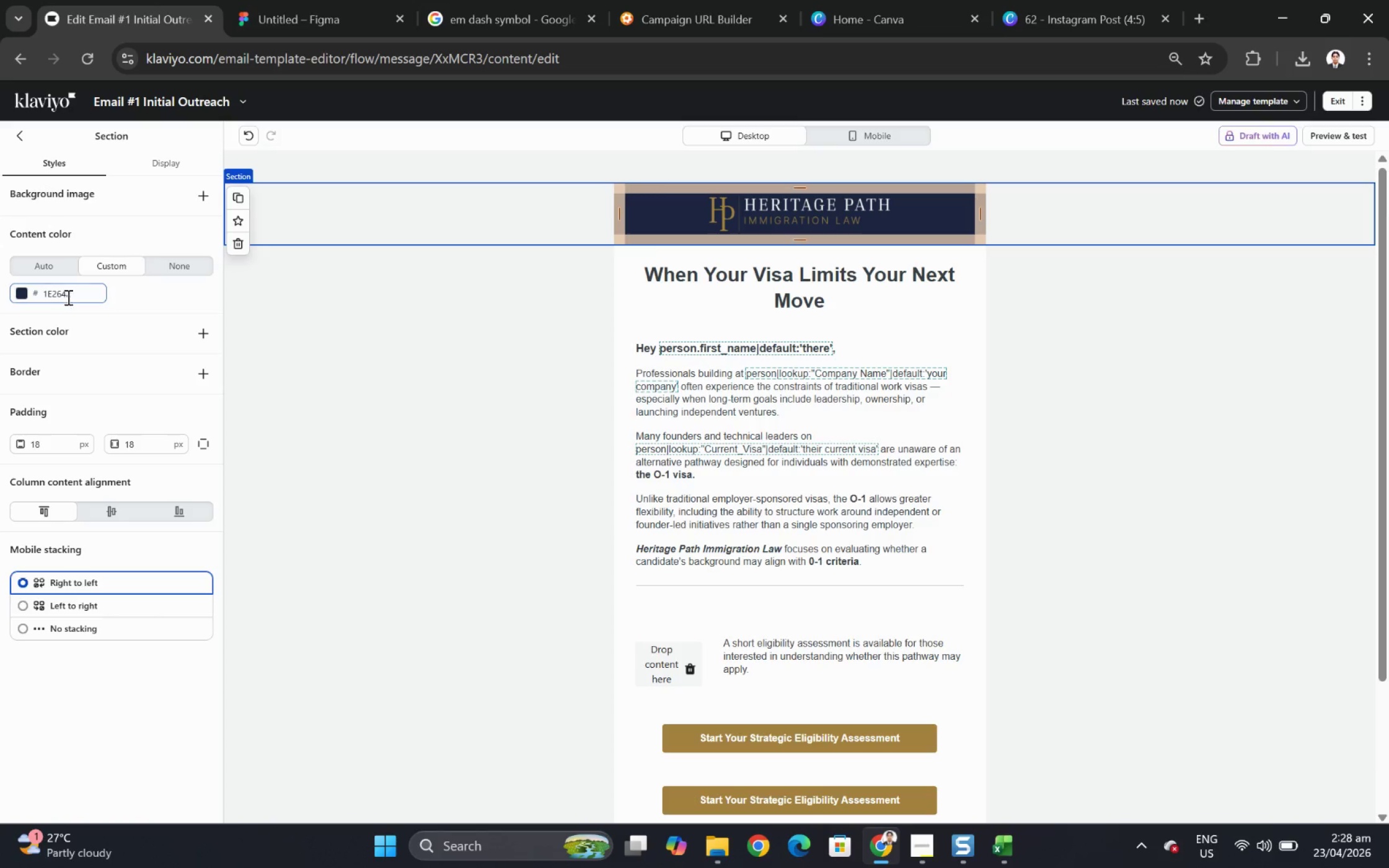 
double_click([67, 296])
 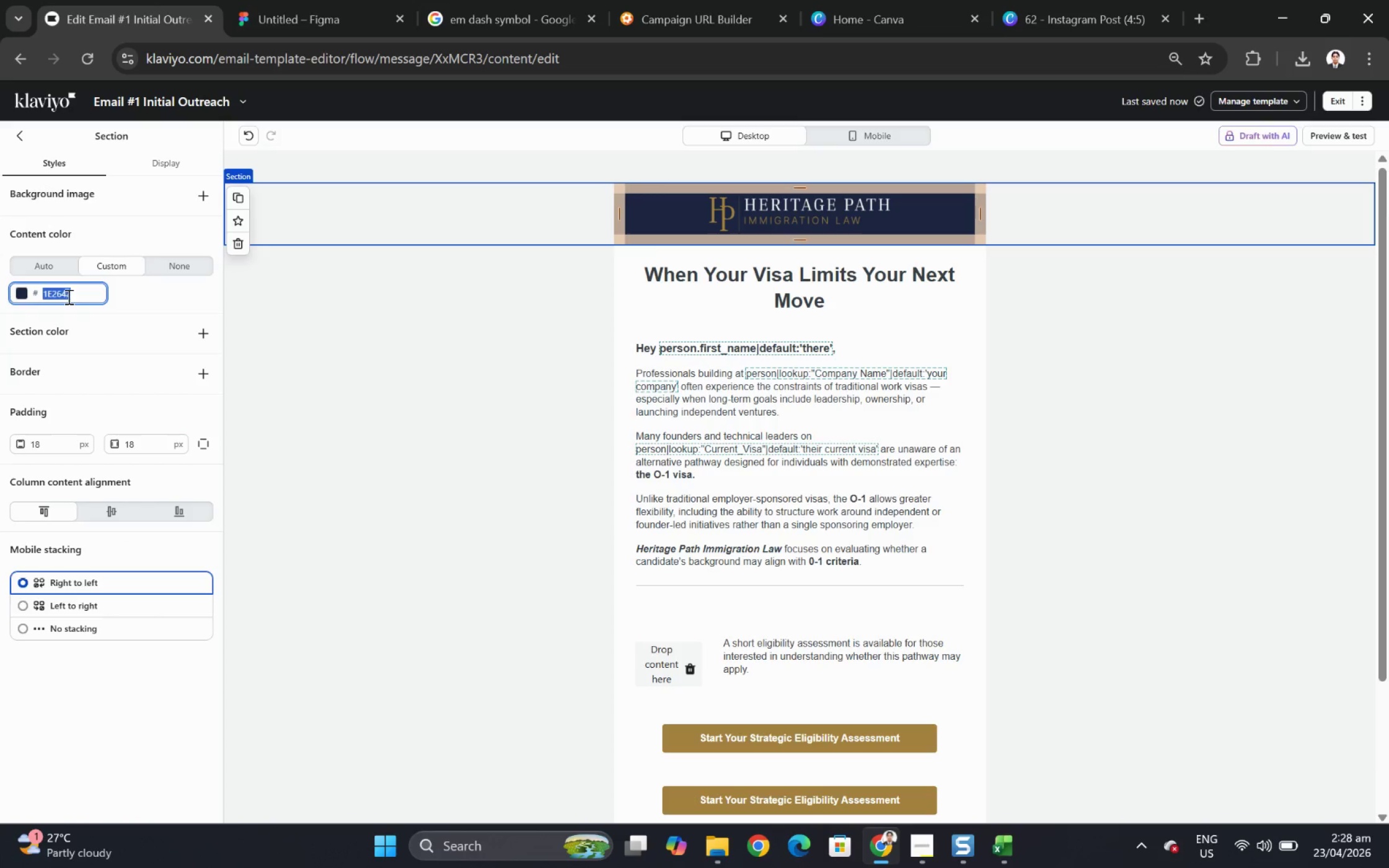 
key(Control+ControlLeft)
 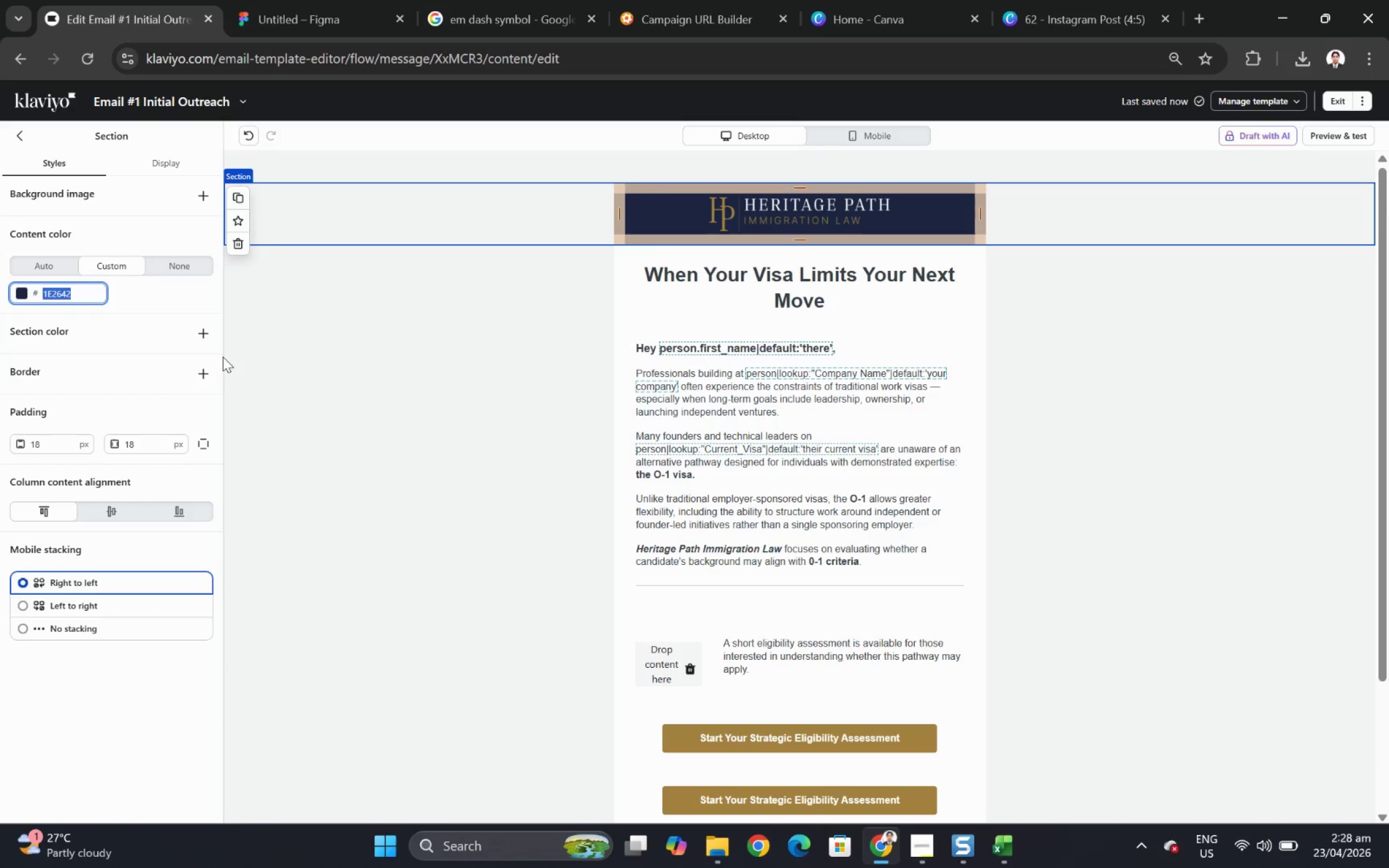 
key(Control+C)
 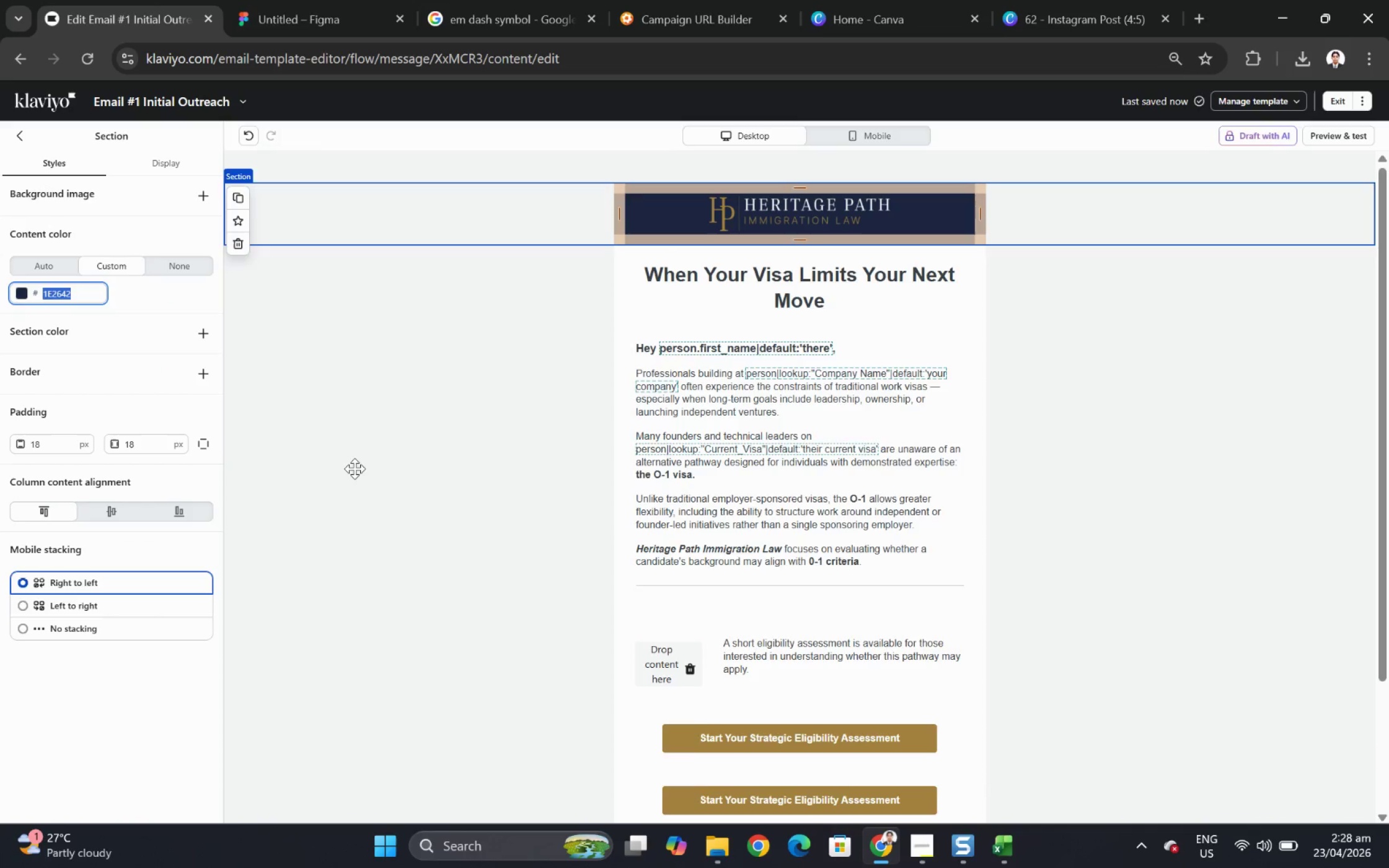 
scroll: coordinate [356, 470], scroll_direction: down, amount: 2.0
 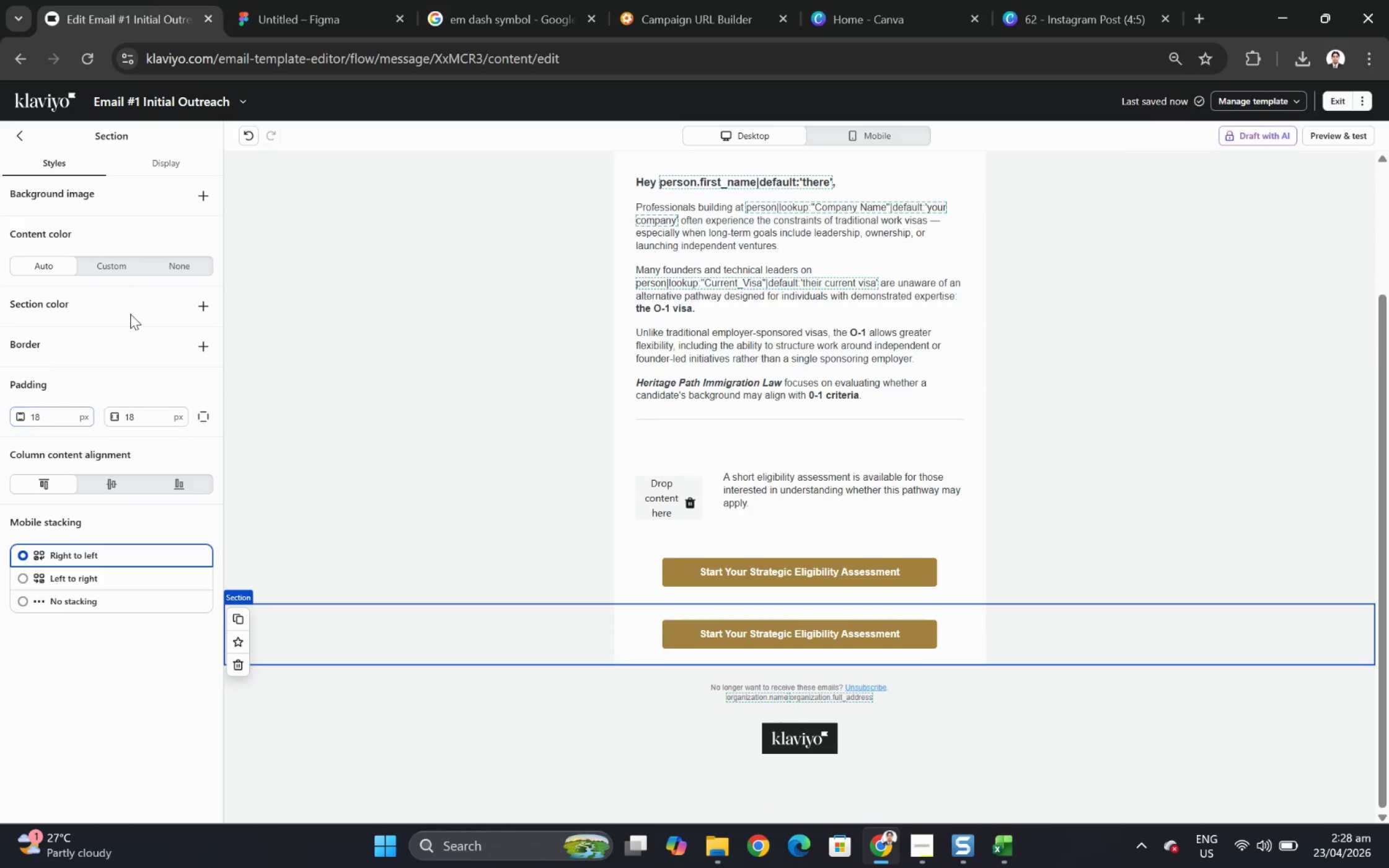 
left_click([121, 268])
 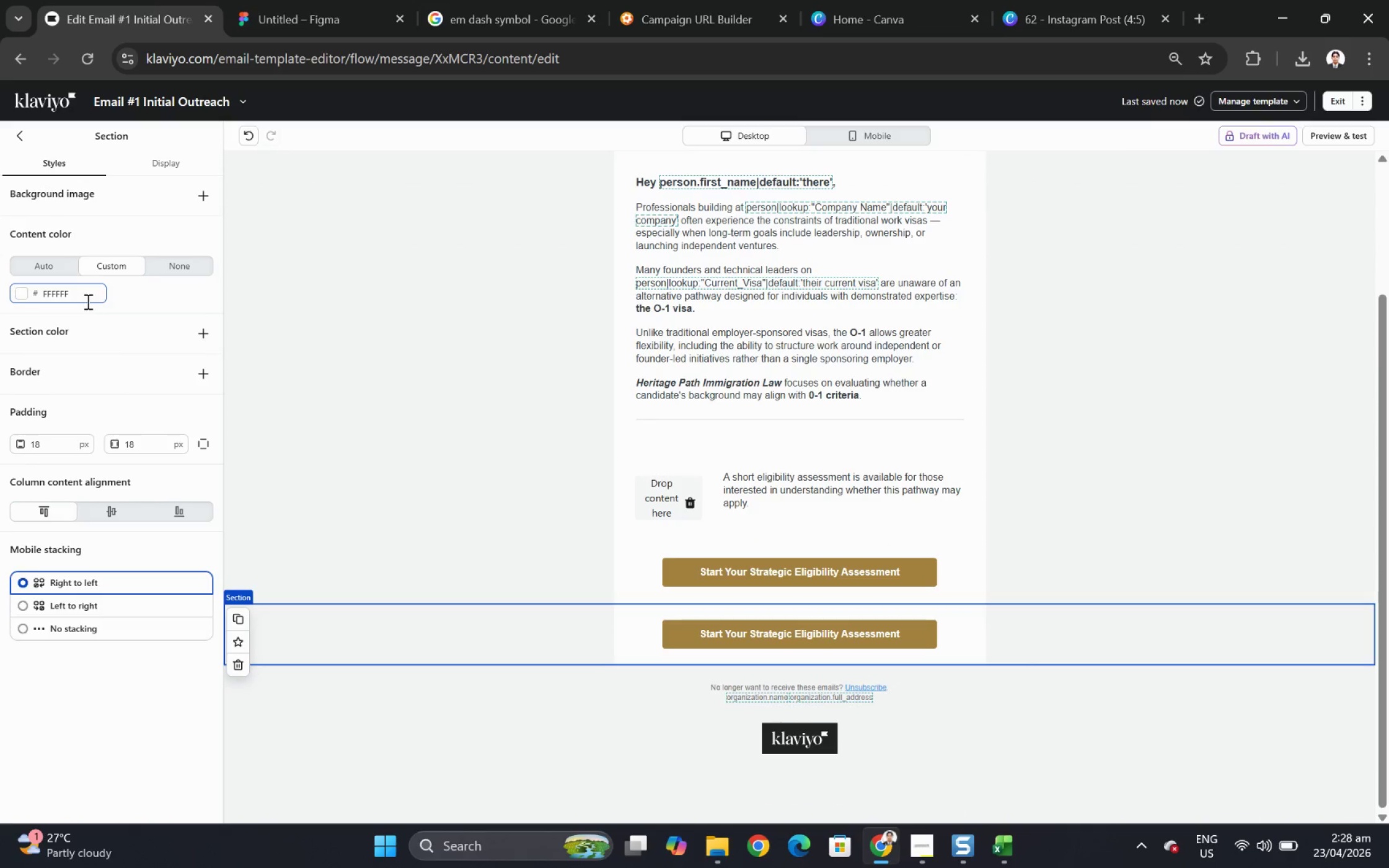 
double_click([87, 300])
 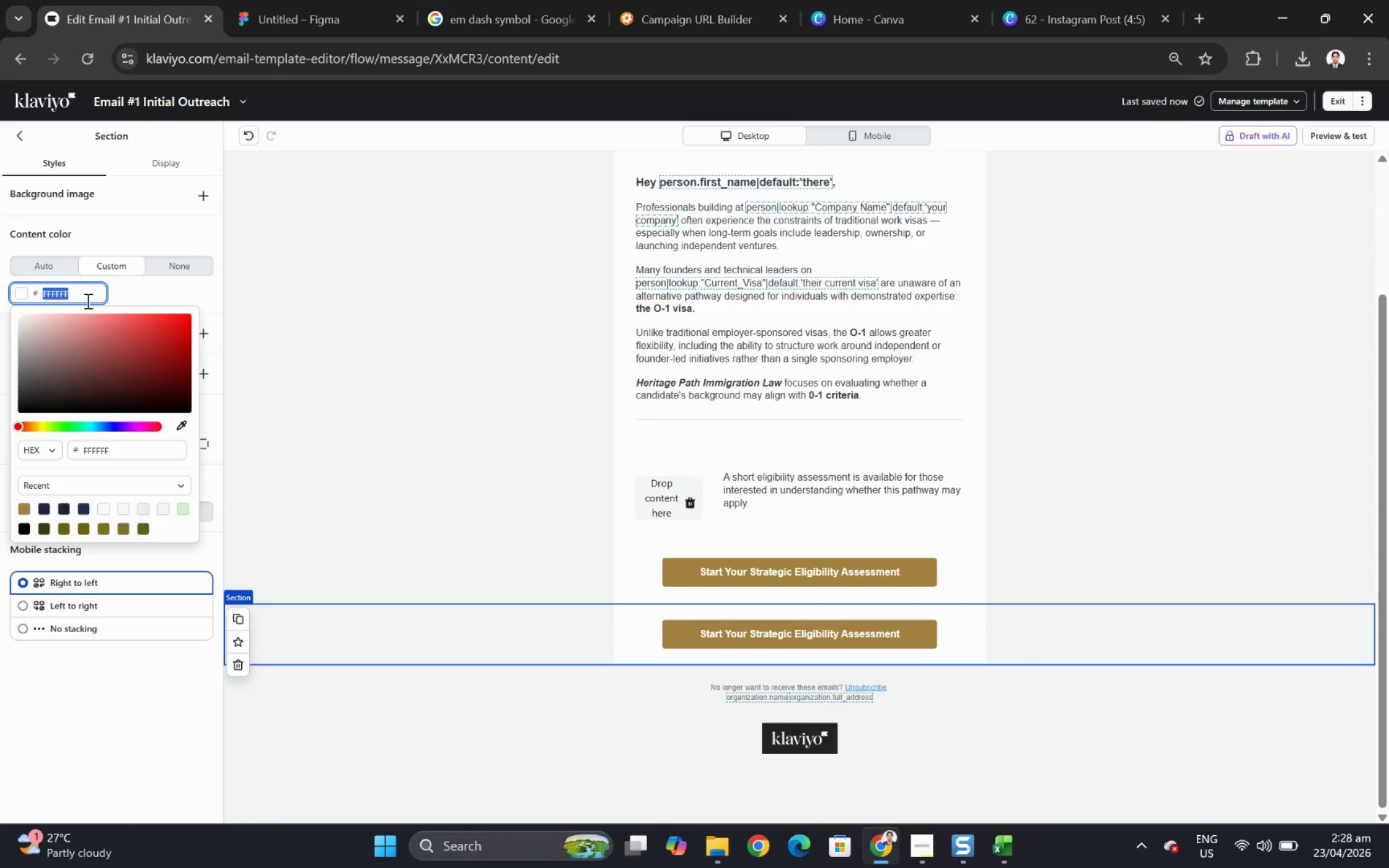 
key(Control+V)
 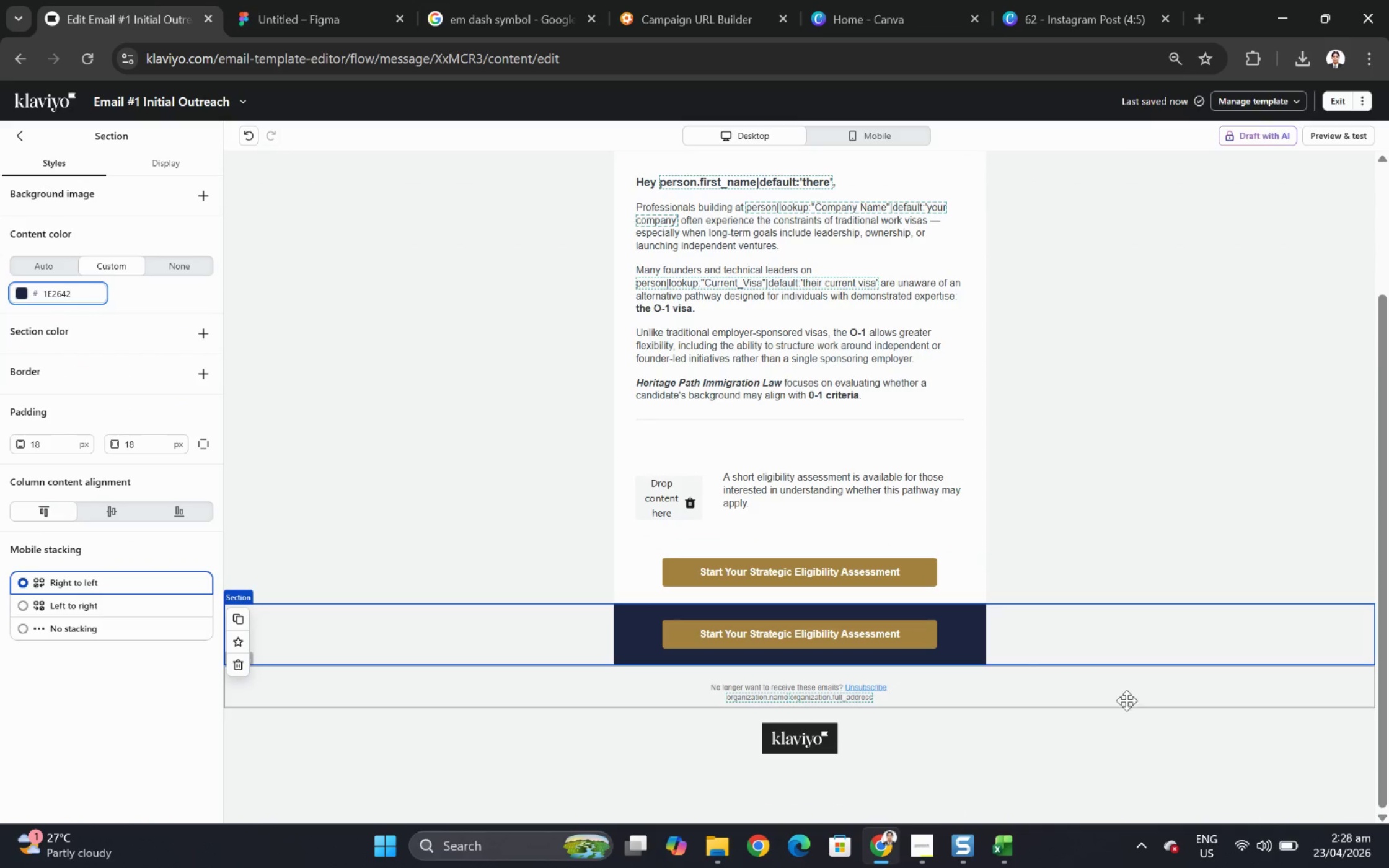 
left_click([1170, 716])
 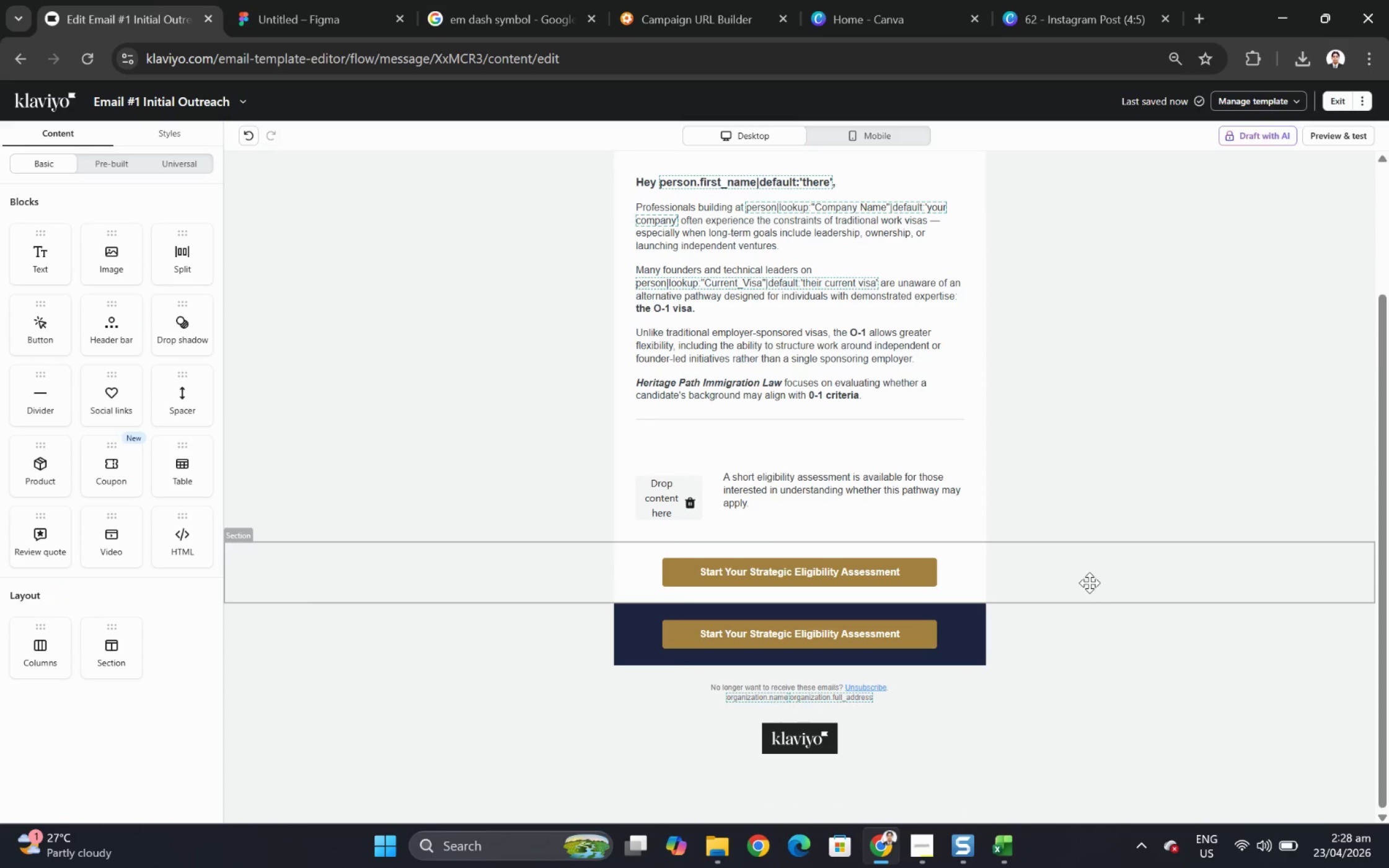 
left_click([893, 636])
 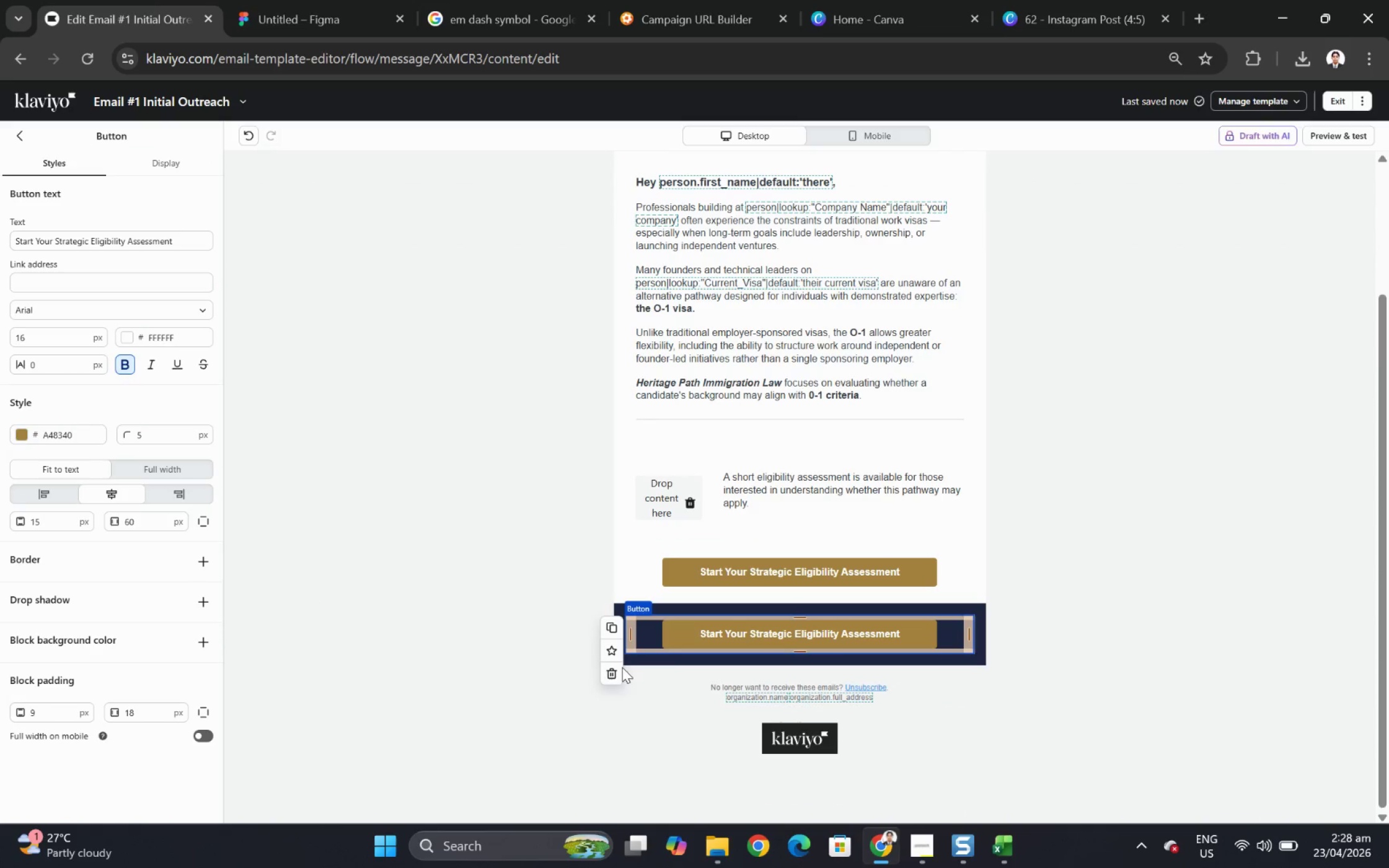 
left_click([617, 672])
 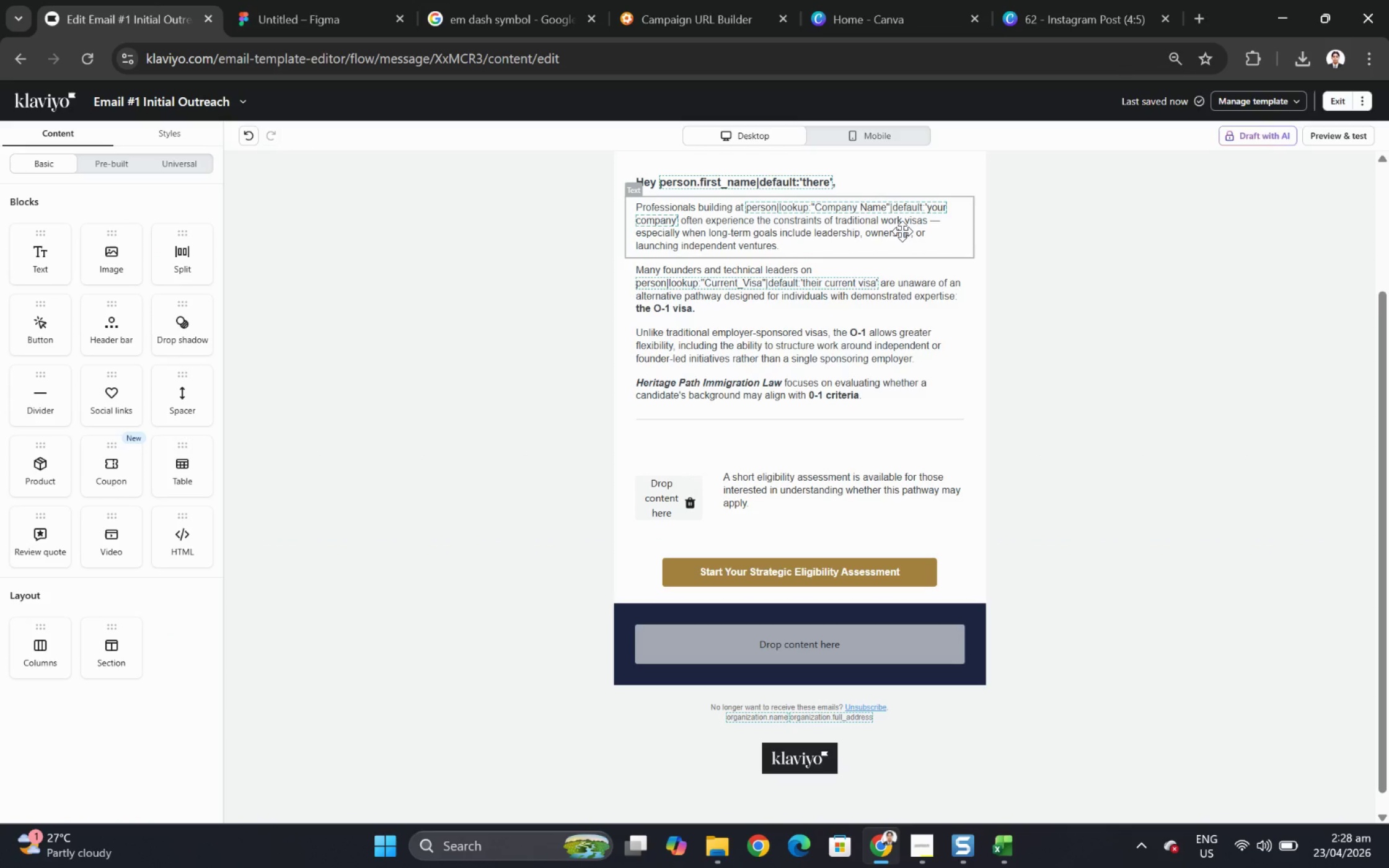 
wait(6.95)
 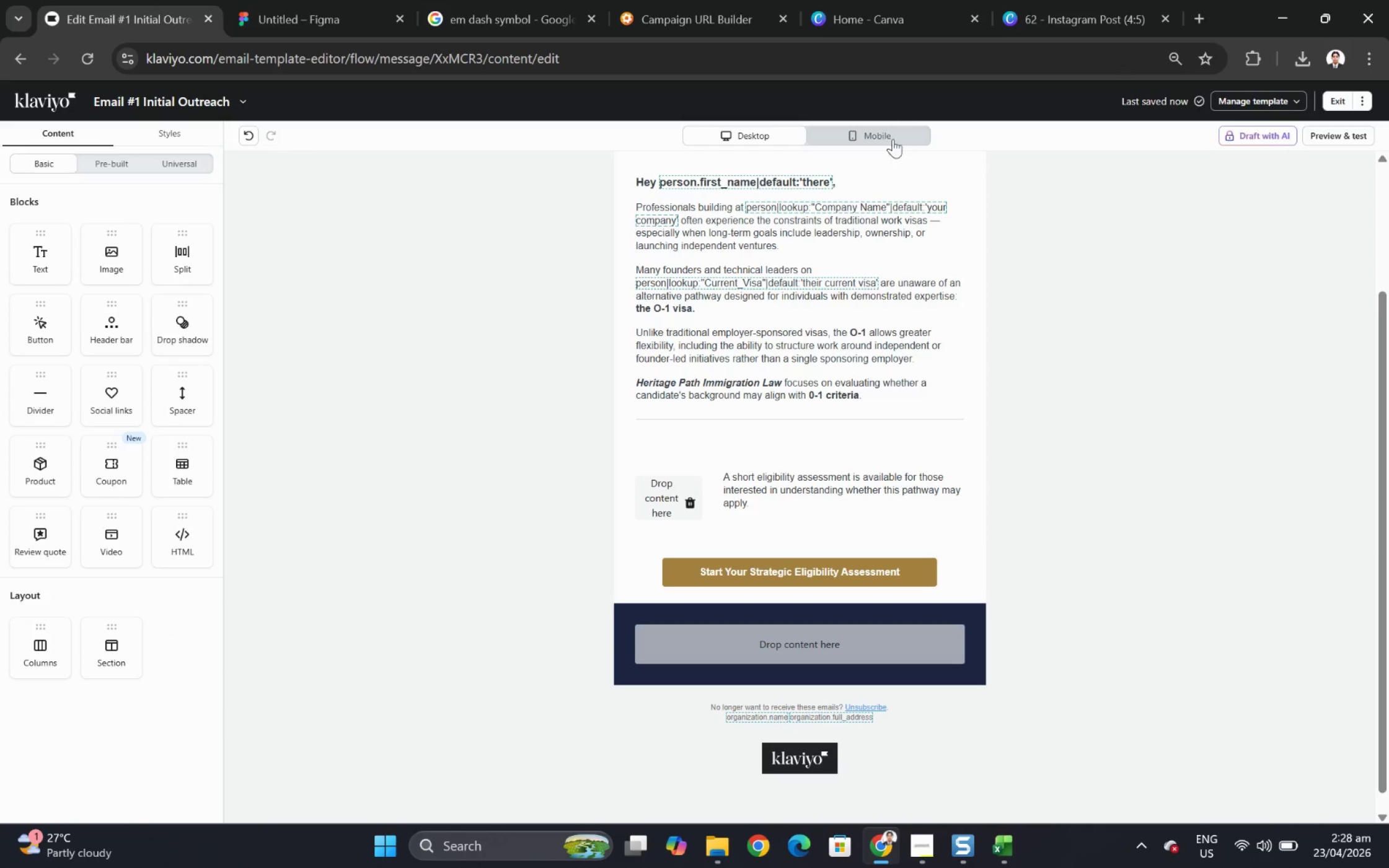 
scroll: coordinate [958, 285], scroll_direction: up, amount: 6.0
 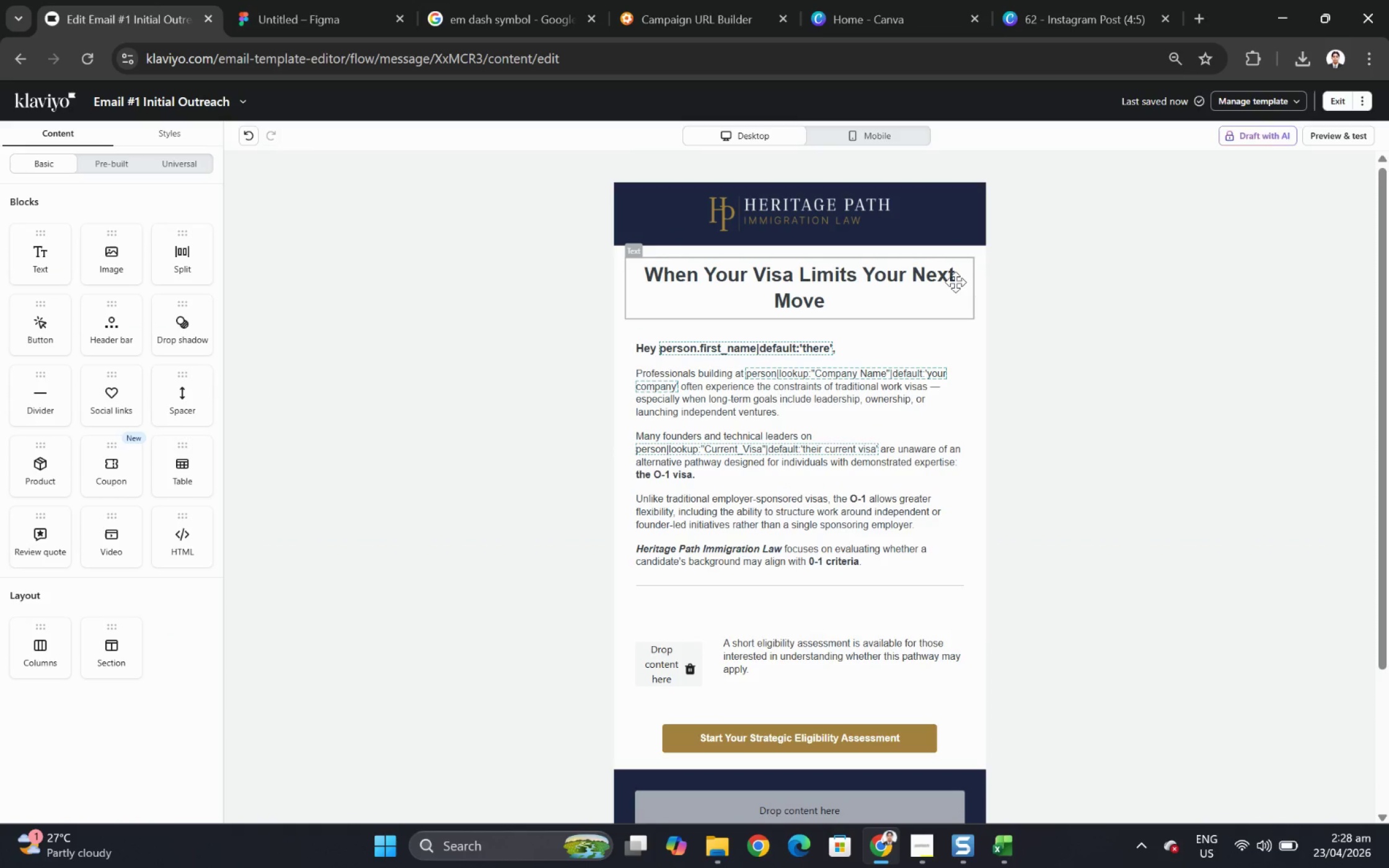 
left_click([836, 208])
 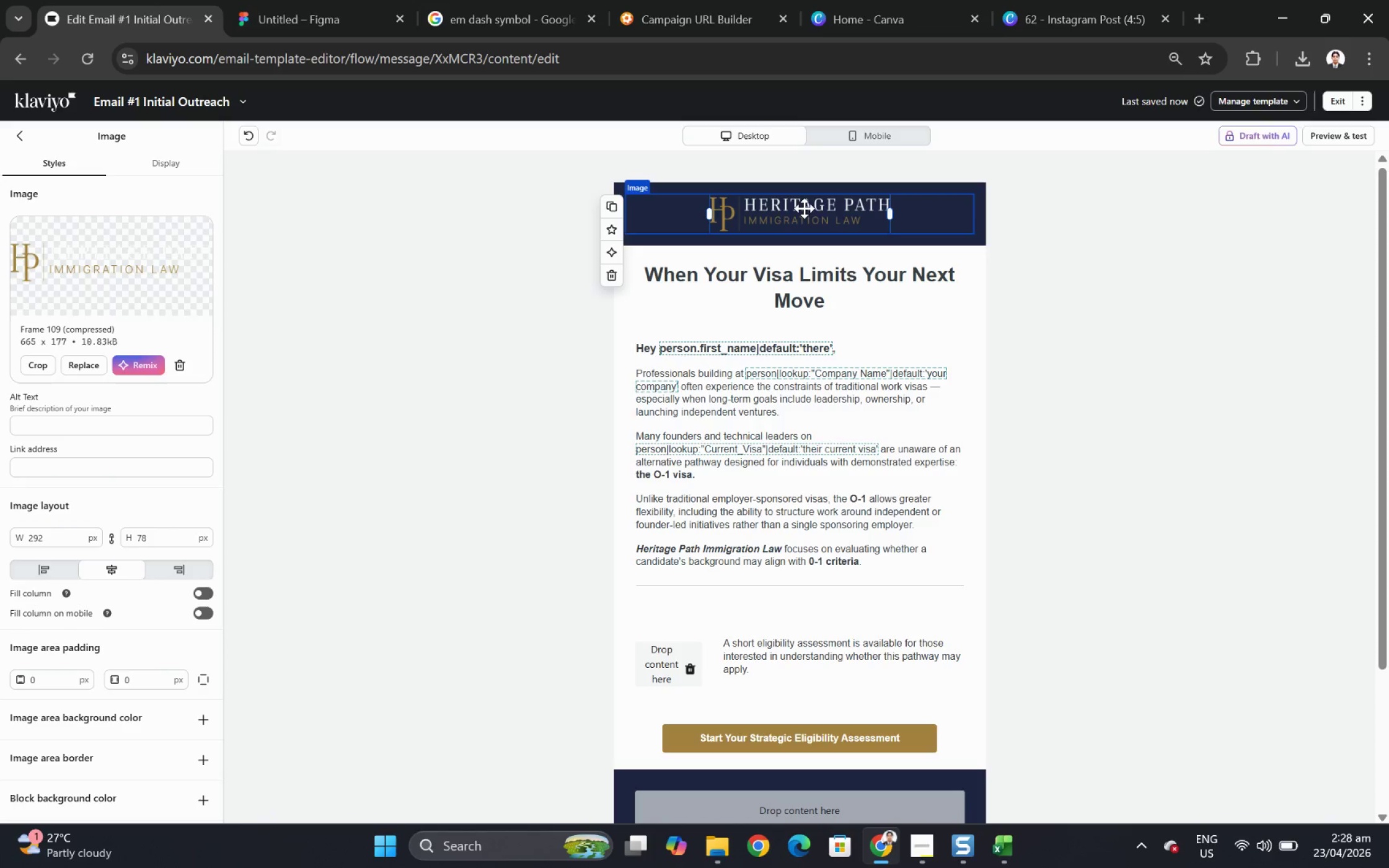 
scroll: coordinate [786, 212], scroll_direction: down, amount: 2.0
 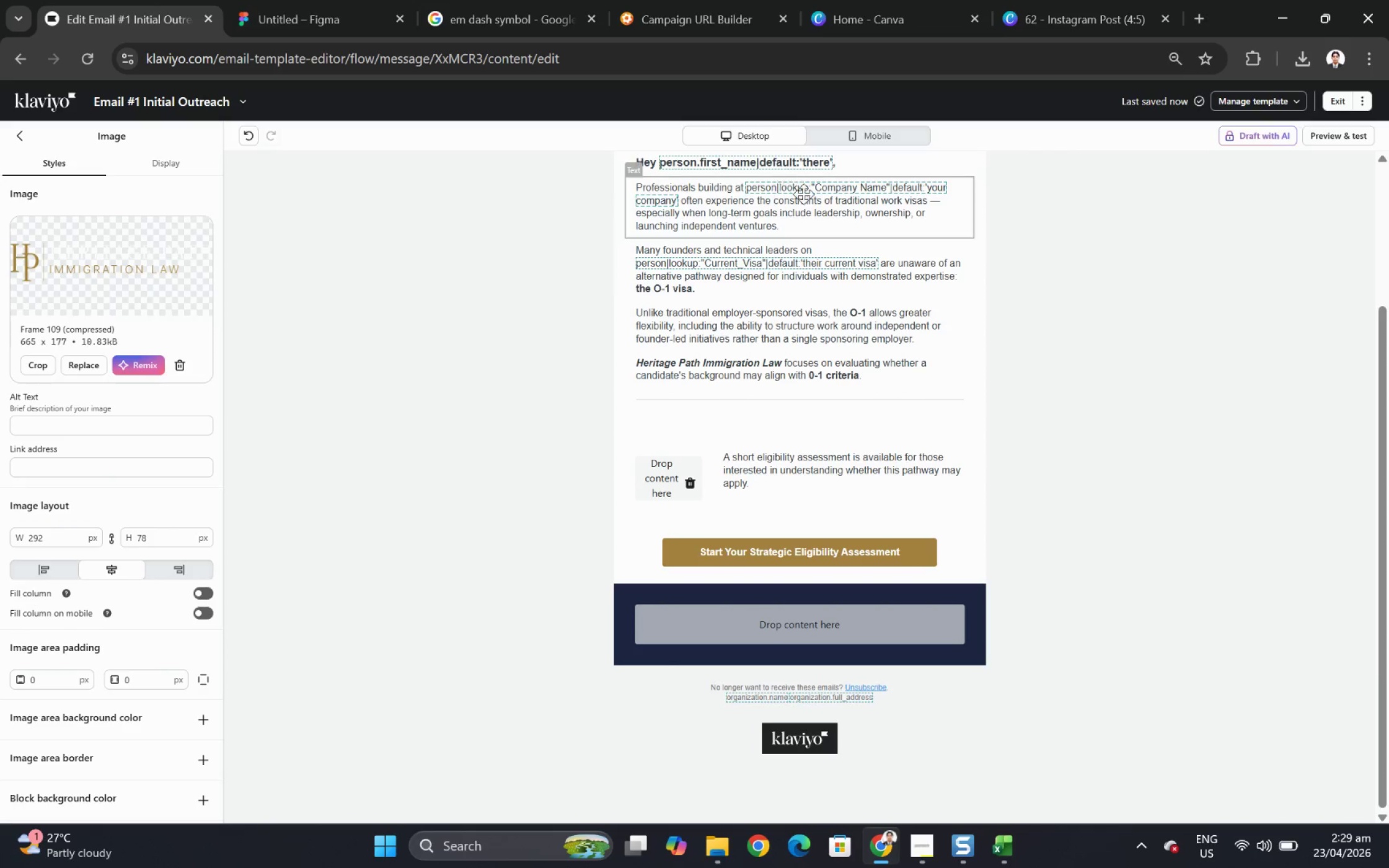 
scroll: coordinate [822, 212], scroll_direction: up, amount: 2.0
 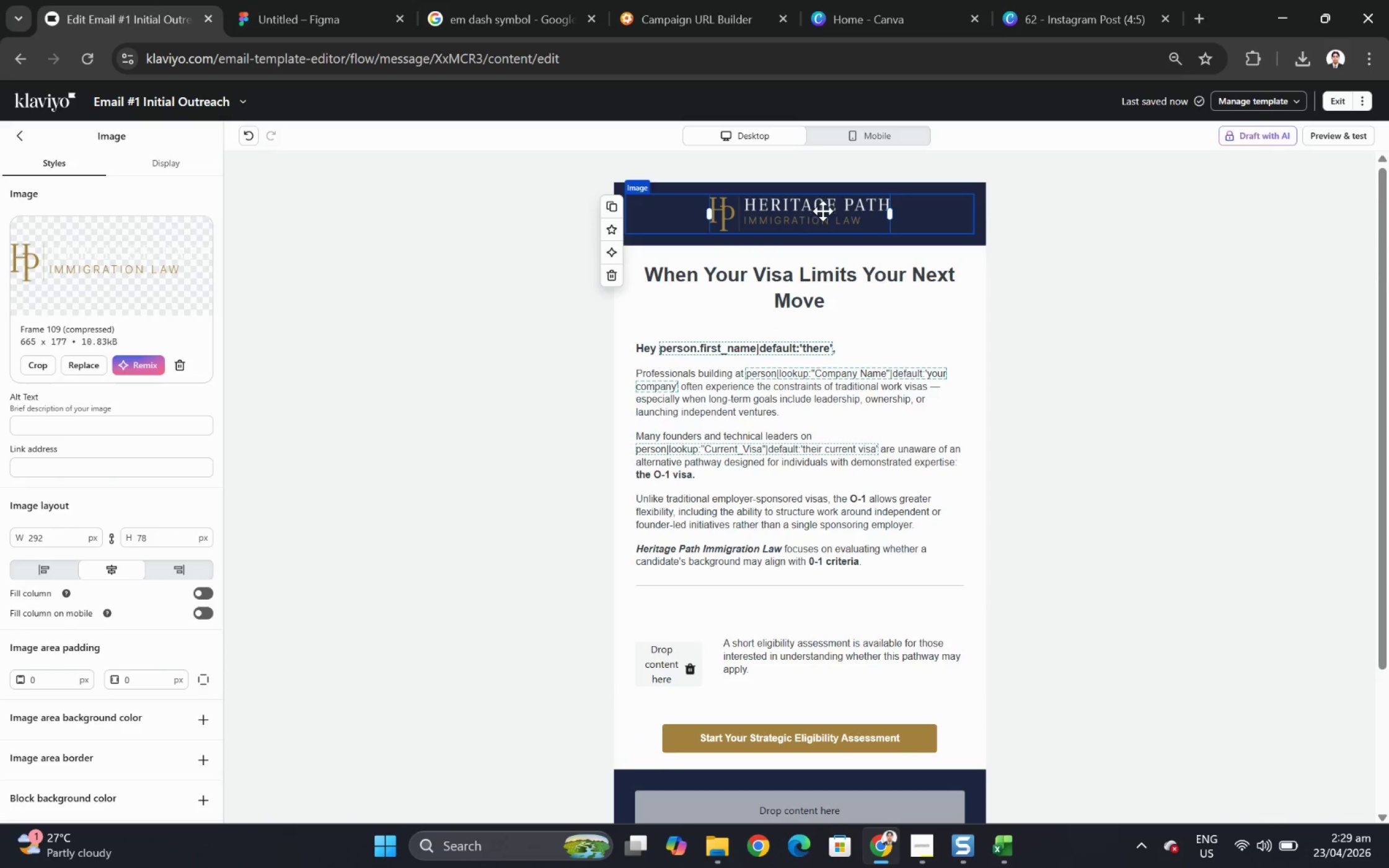 
left_click_drag(start_coordinate=[822, 213], to_coordinate=[780, 613])
 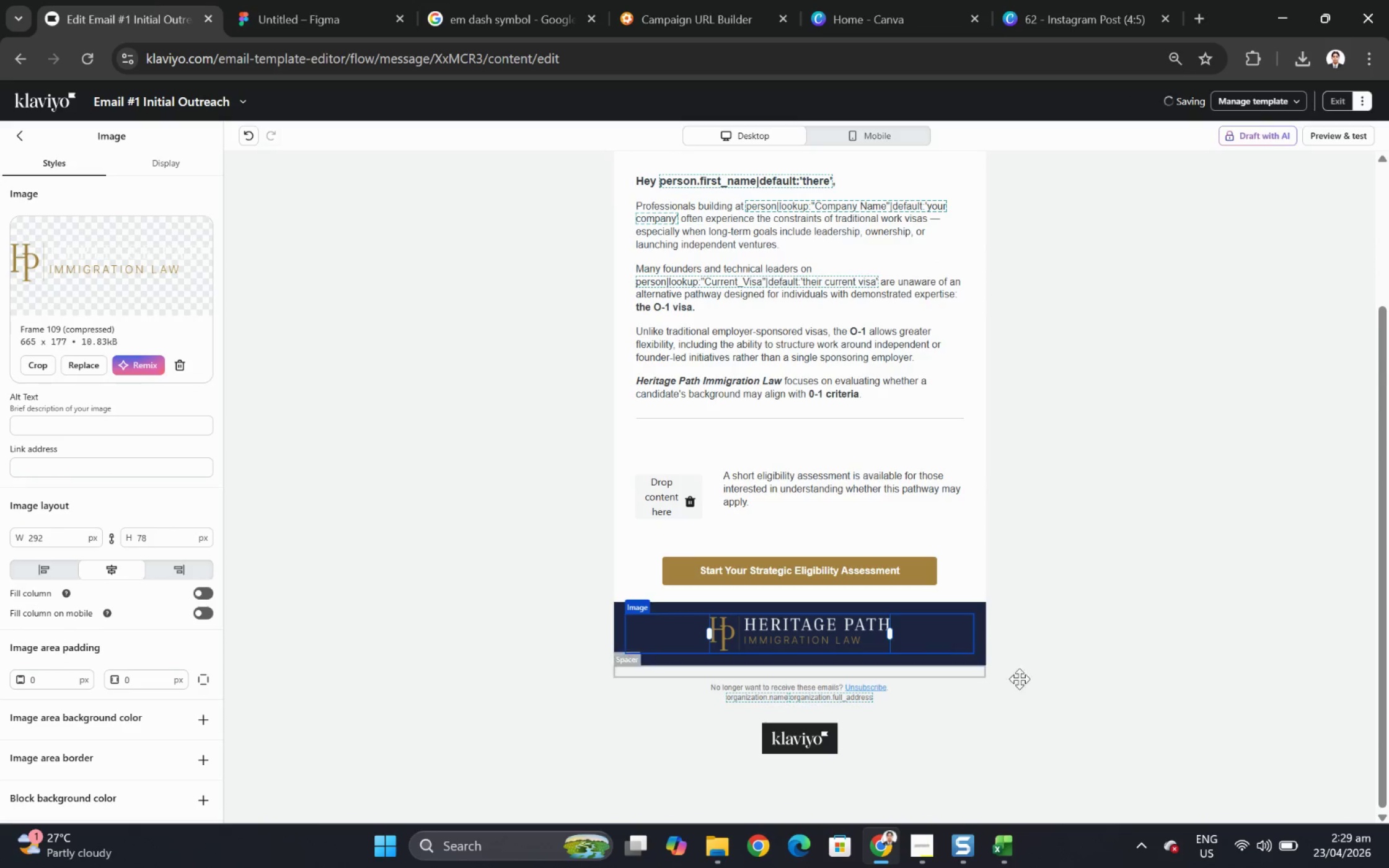 
left_click([1046, 674])
 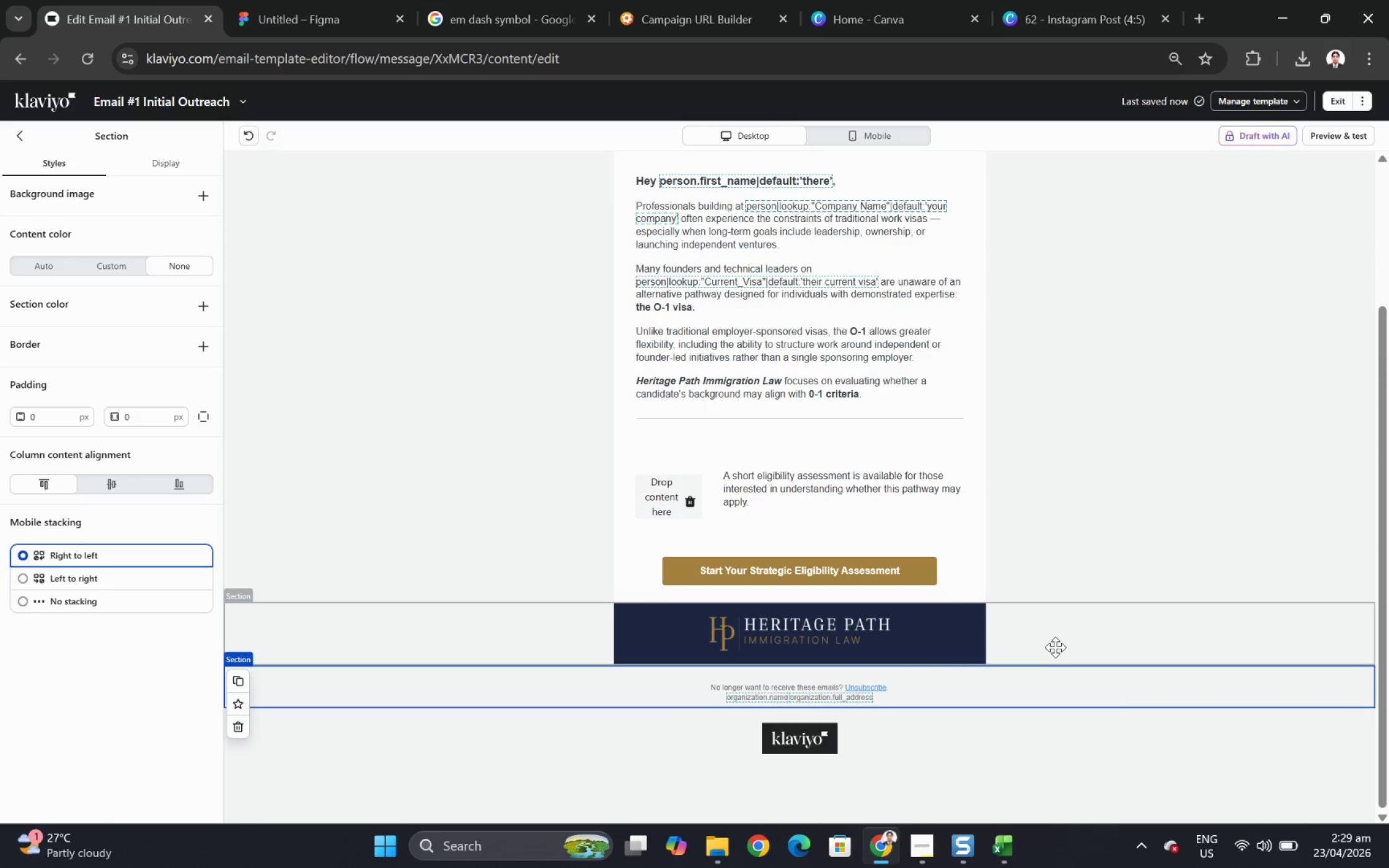 
left_click([844, 616])
 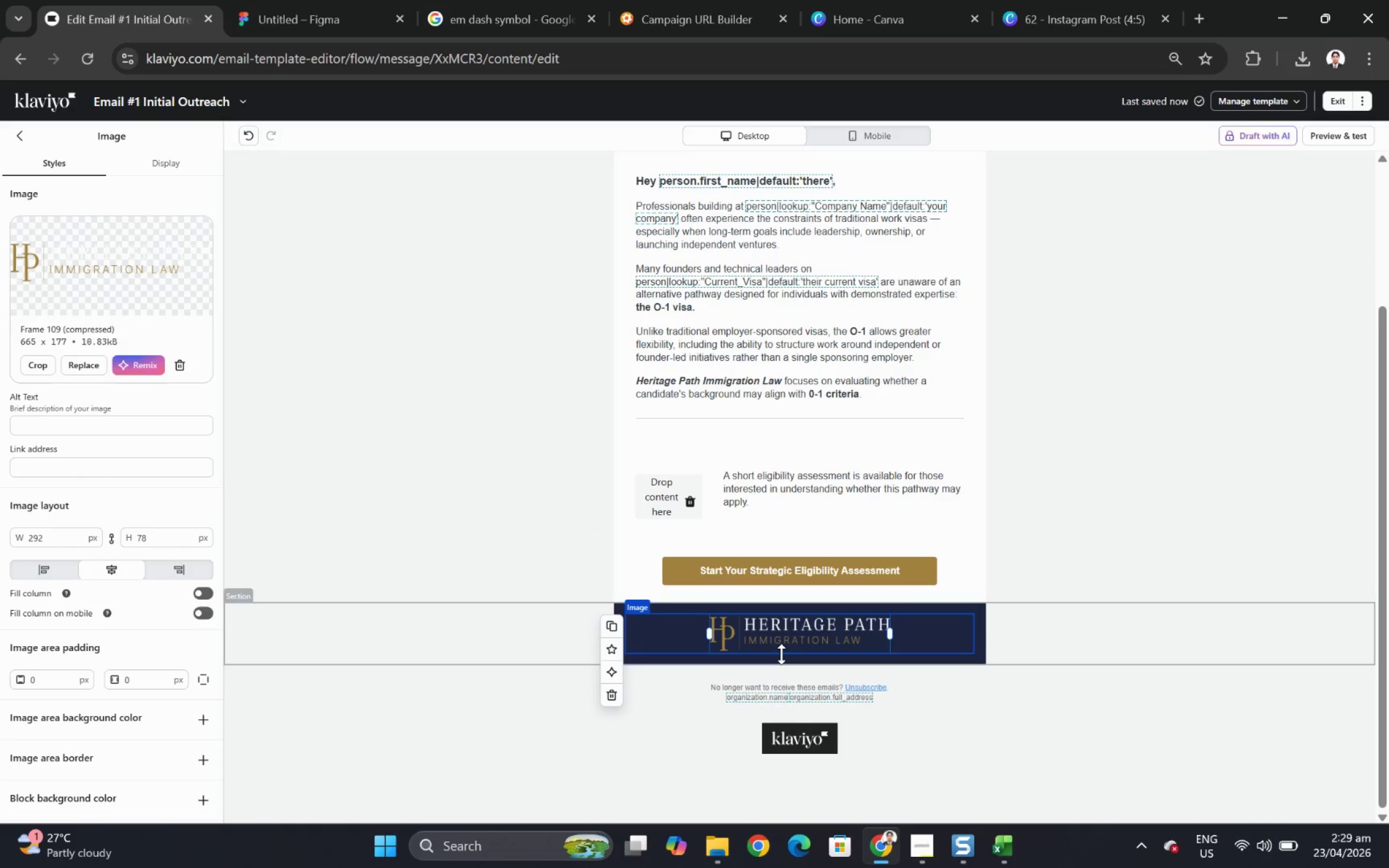 
wait(6.02)
 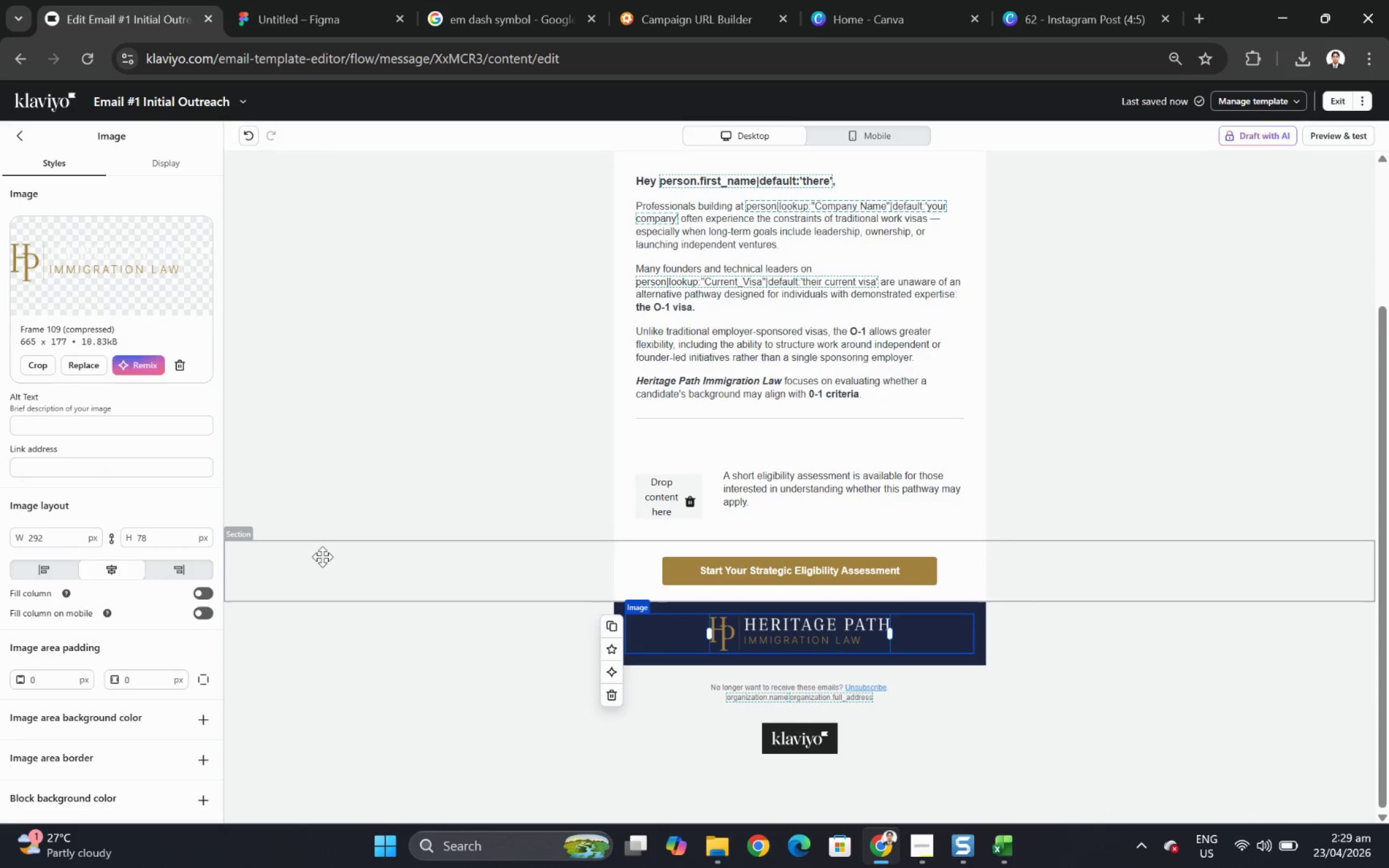 
left_click([251, 135])
 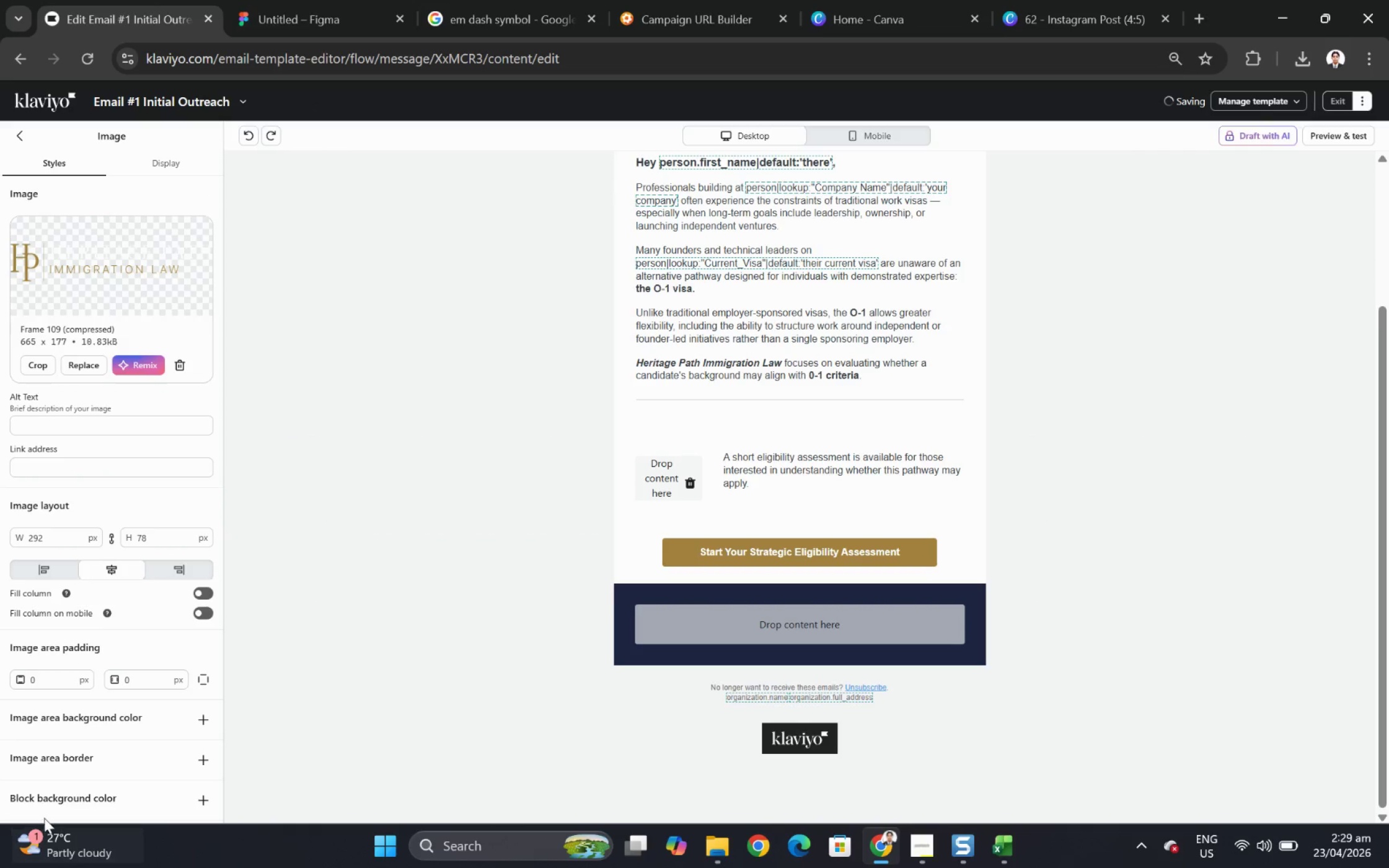 
scroll: coordinate [66, 727], scroll_direction: down, amount: 3.0
 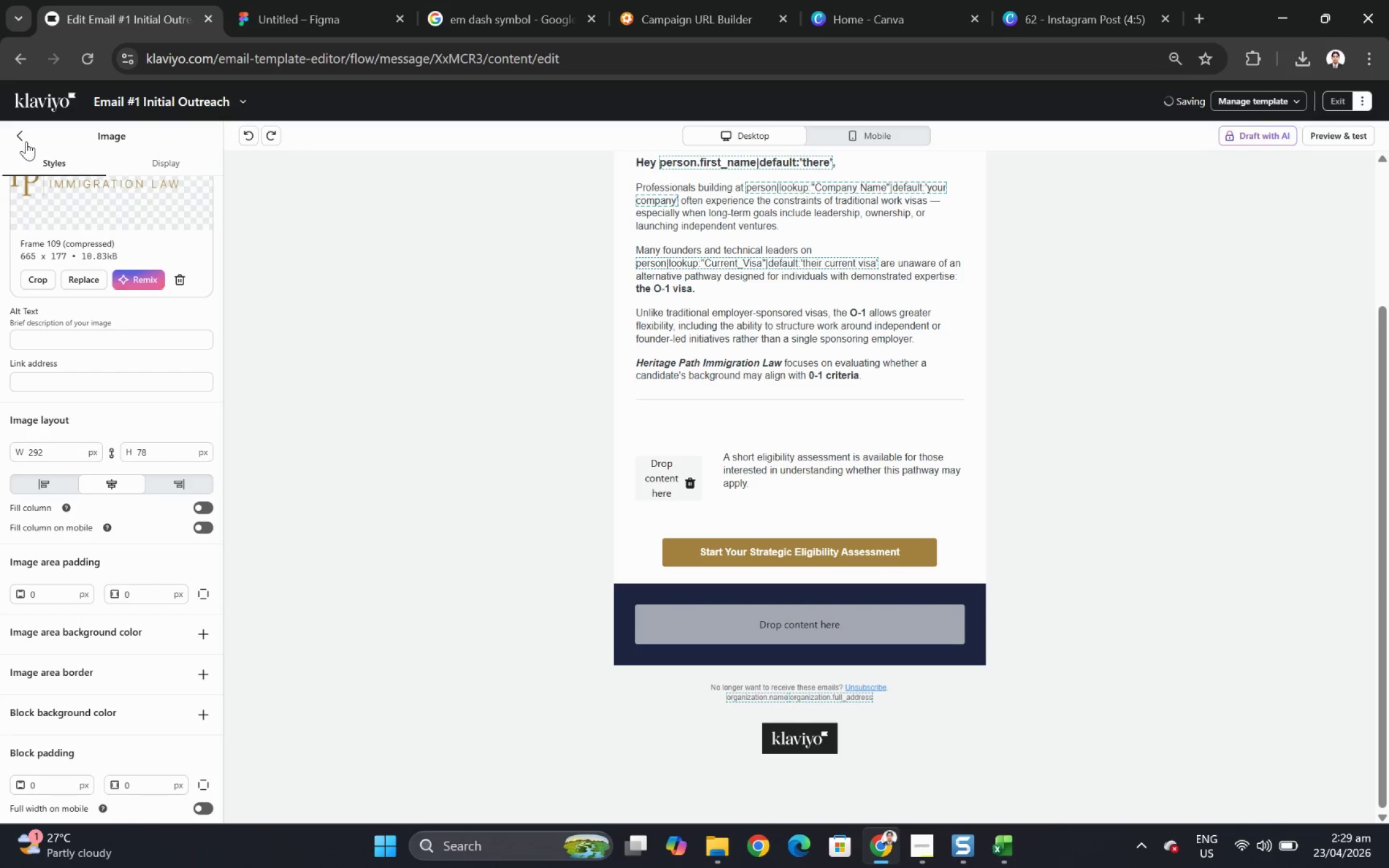 
left_click([29, 129])
 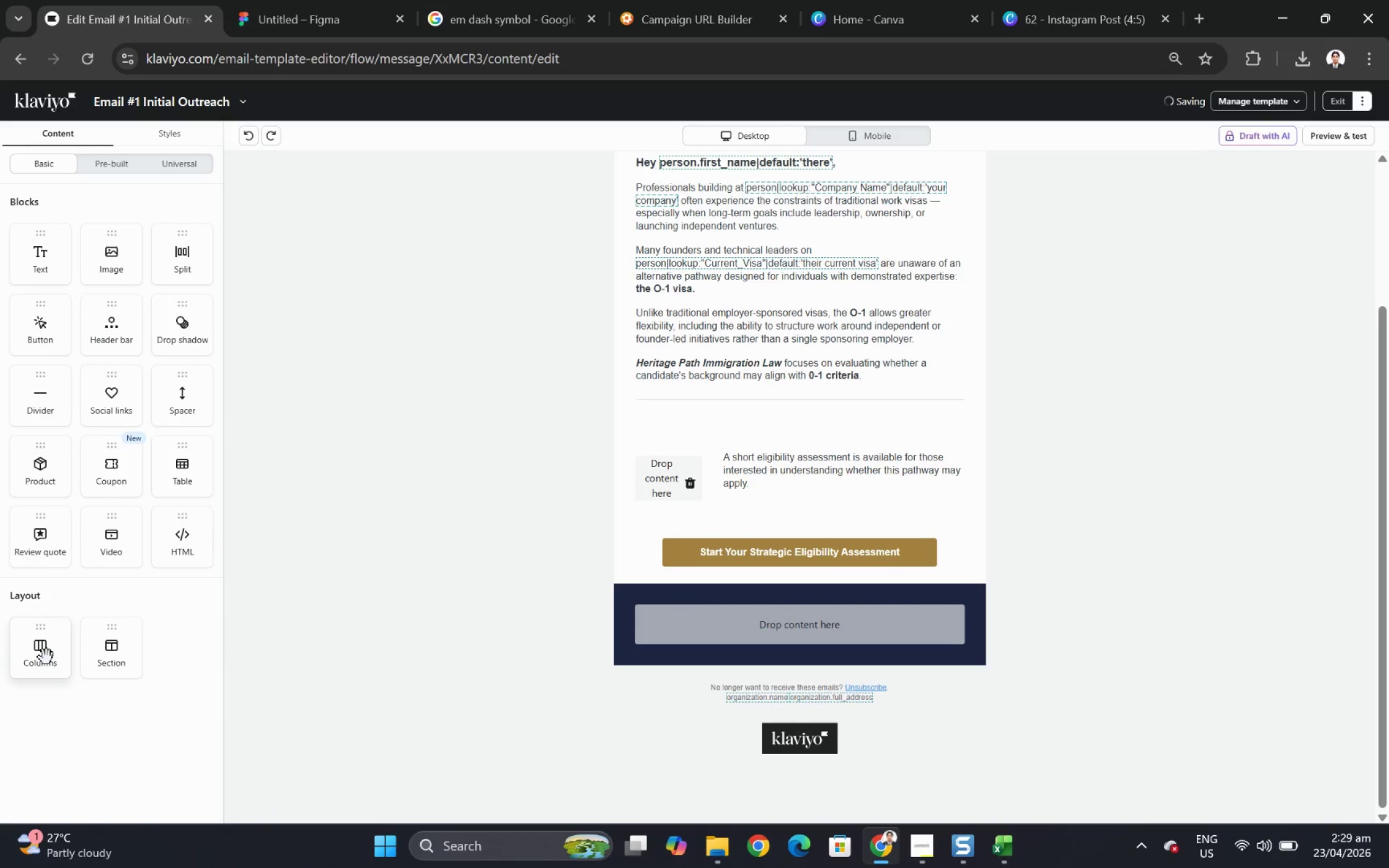 
left_click_drag(start_coordinate=[46, 657], to_coordinate=[805, 642])
 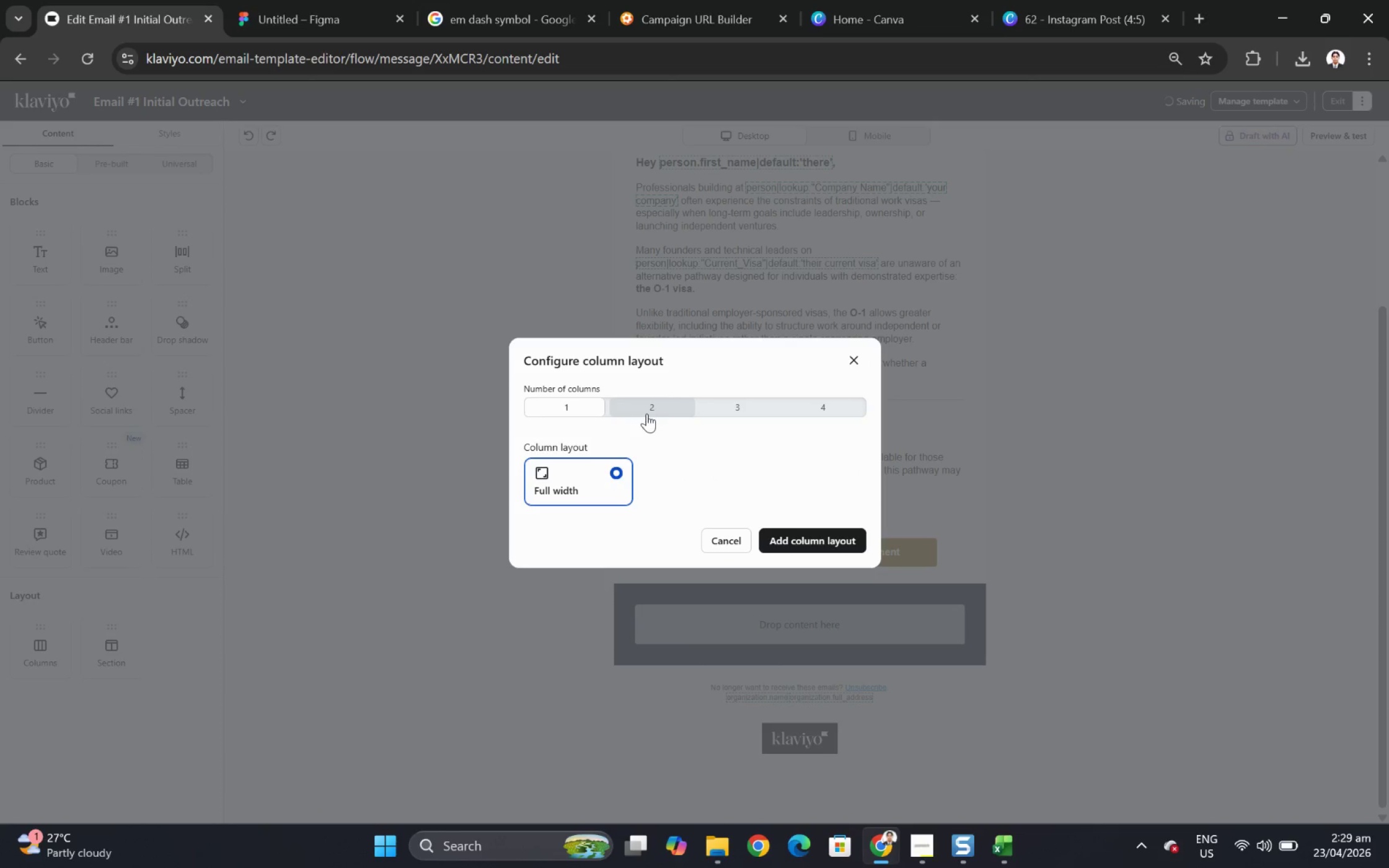 
left_click([646, 410])
 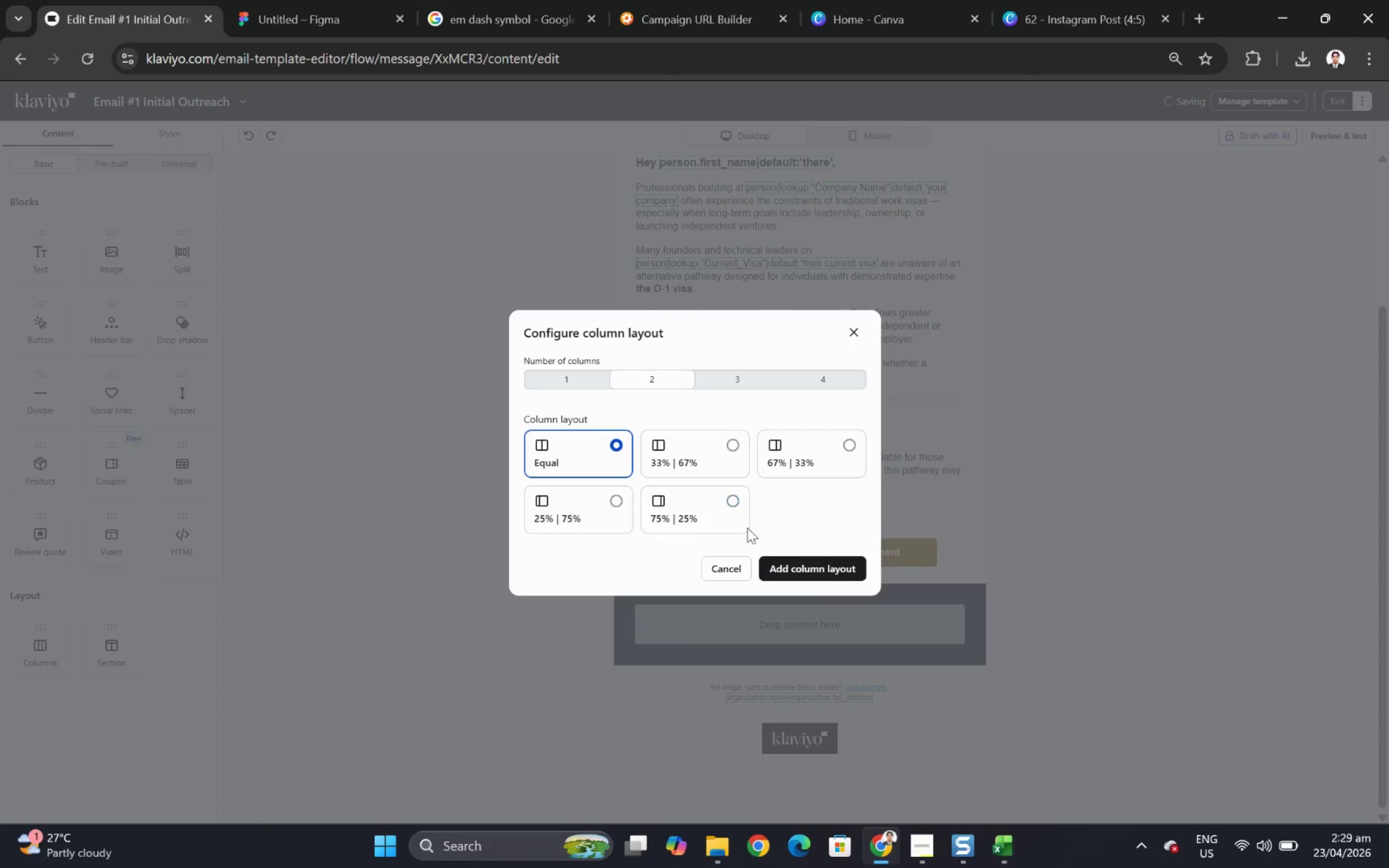 
left_click([604, 518])
 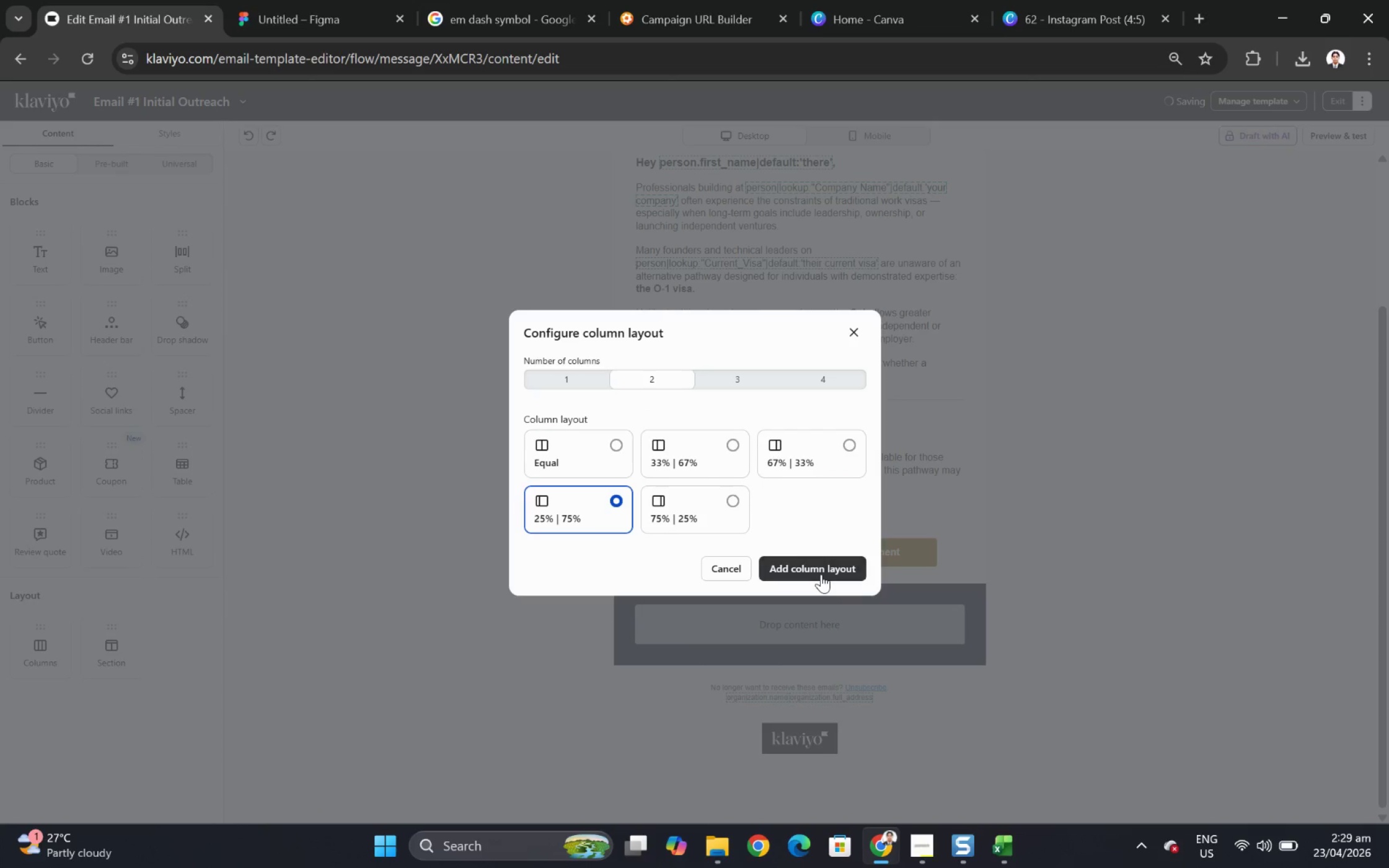 
left_click([821, 574])
 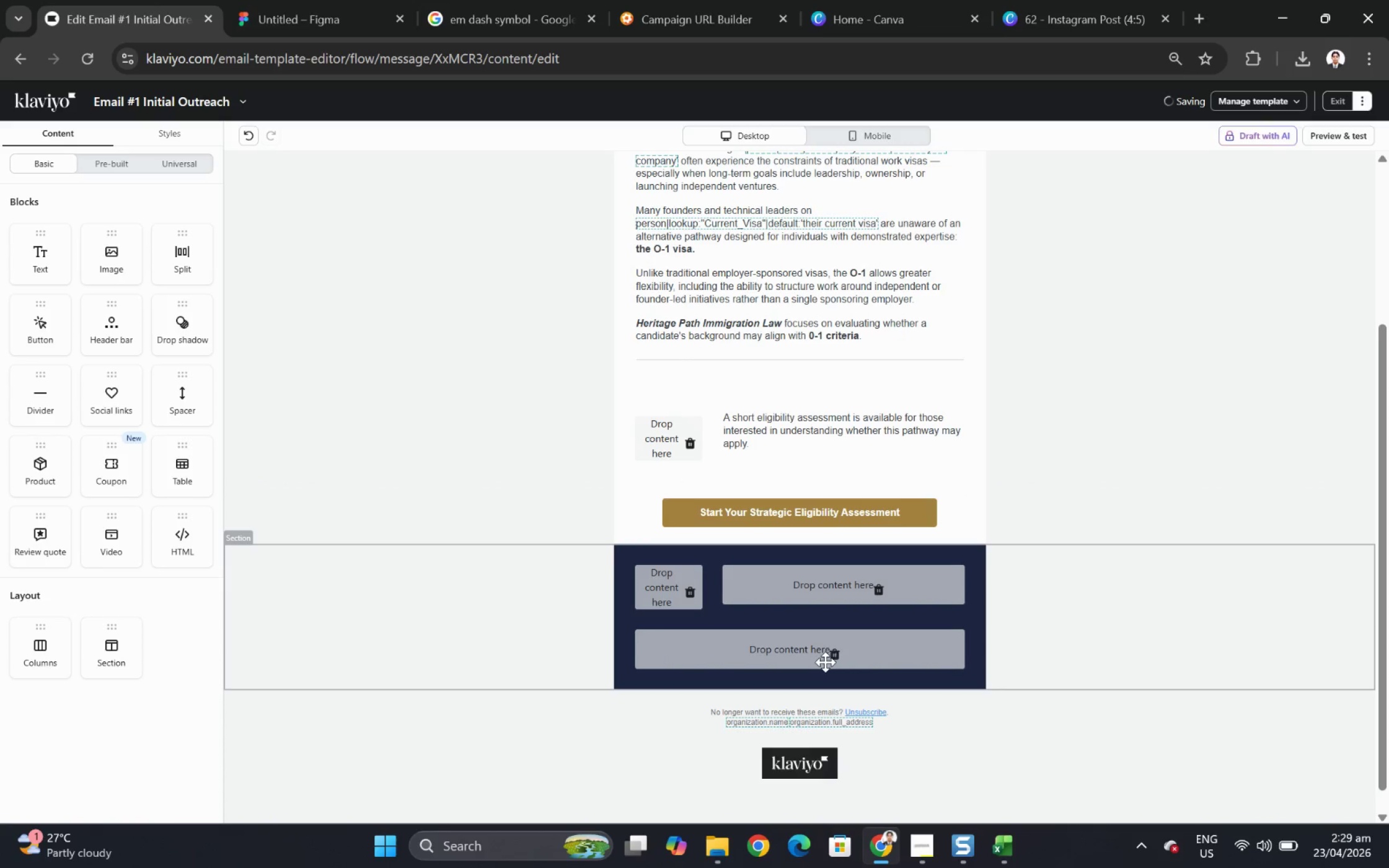 
left_click([831, 652])
 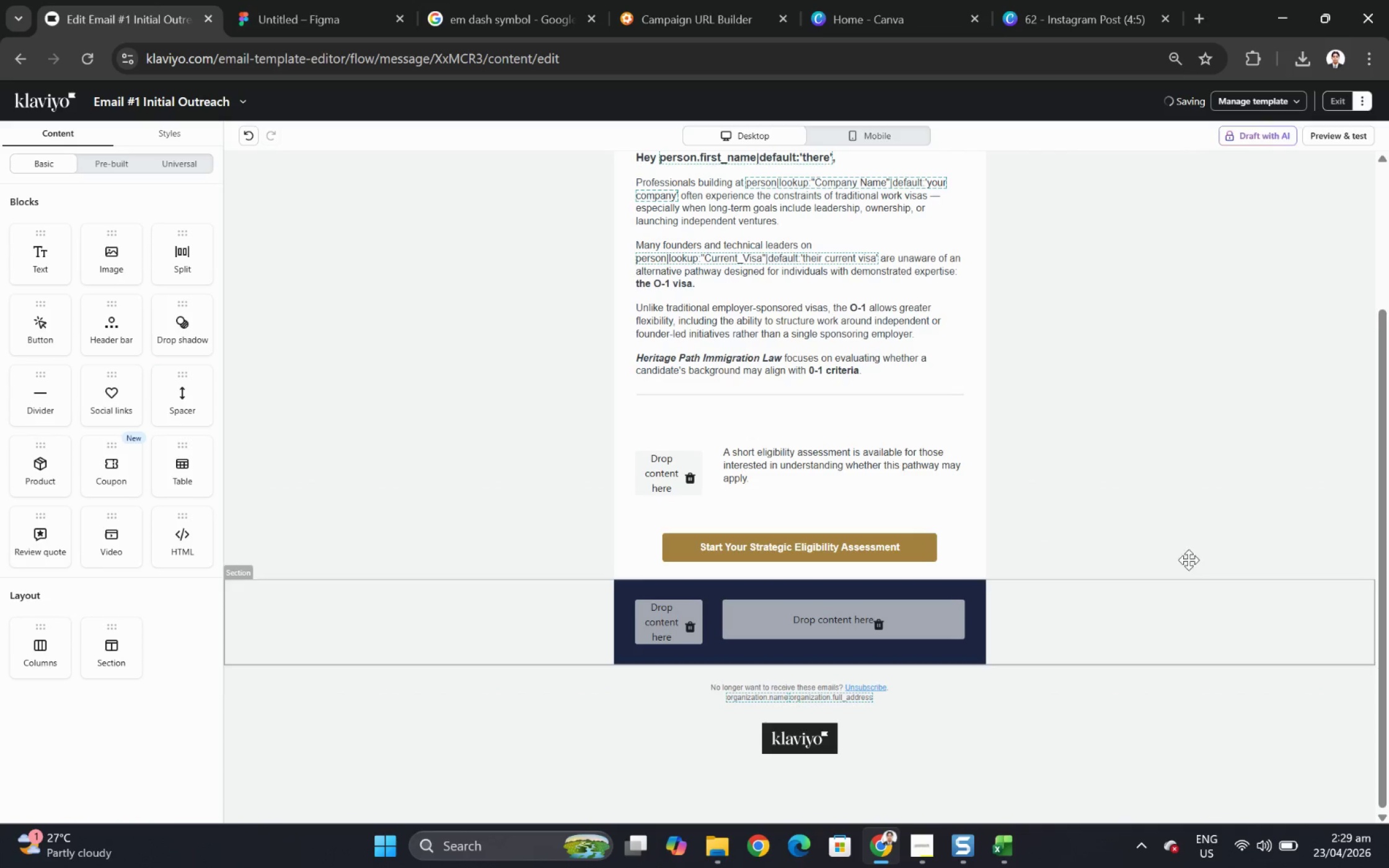 
scroll: coordinate [1055, 394], scroll_direction: up, amount: 4.0
 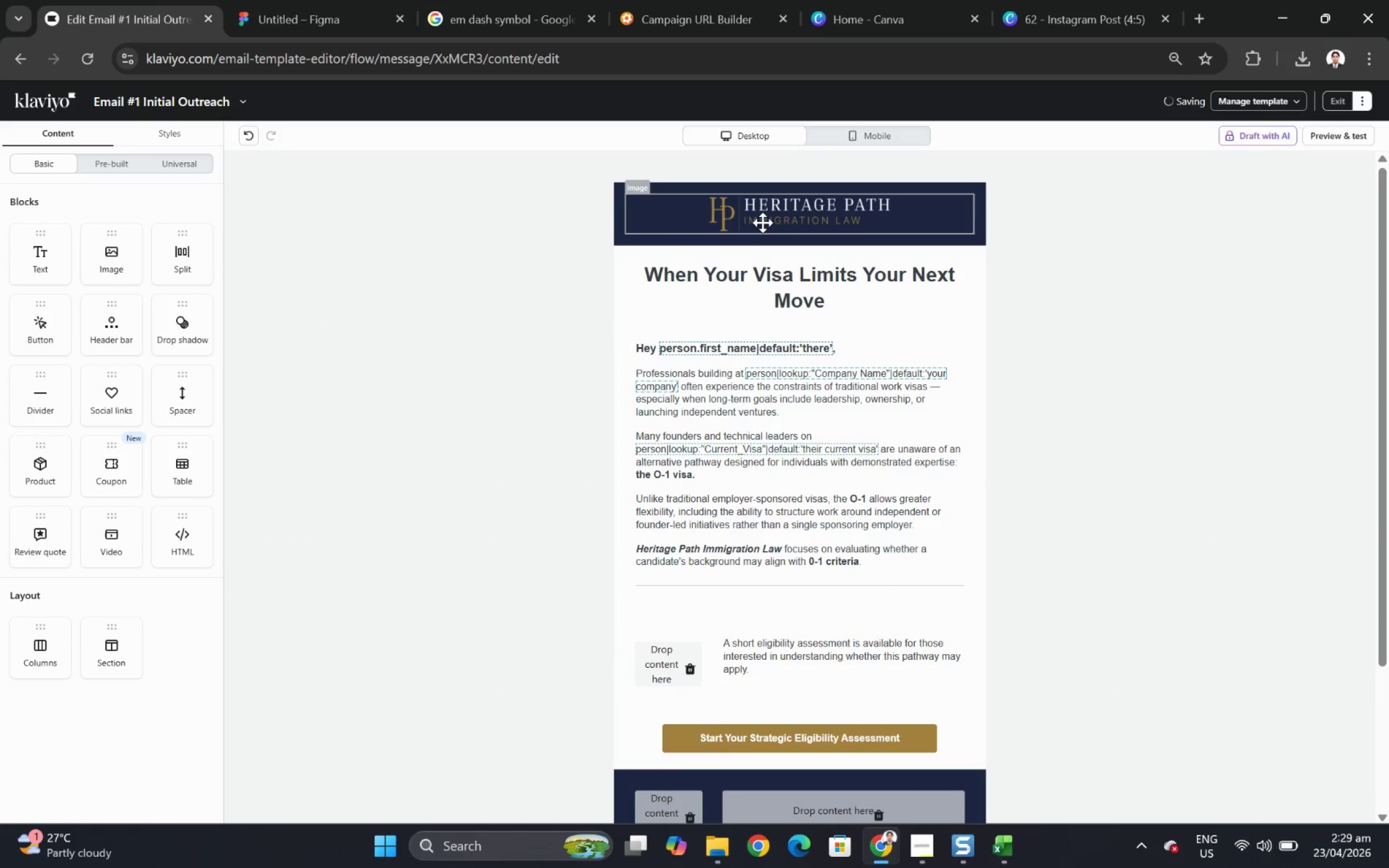 
left_click_drag(start_coordinate=[764, 221], to_coordinate=[787, 225])
 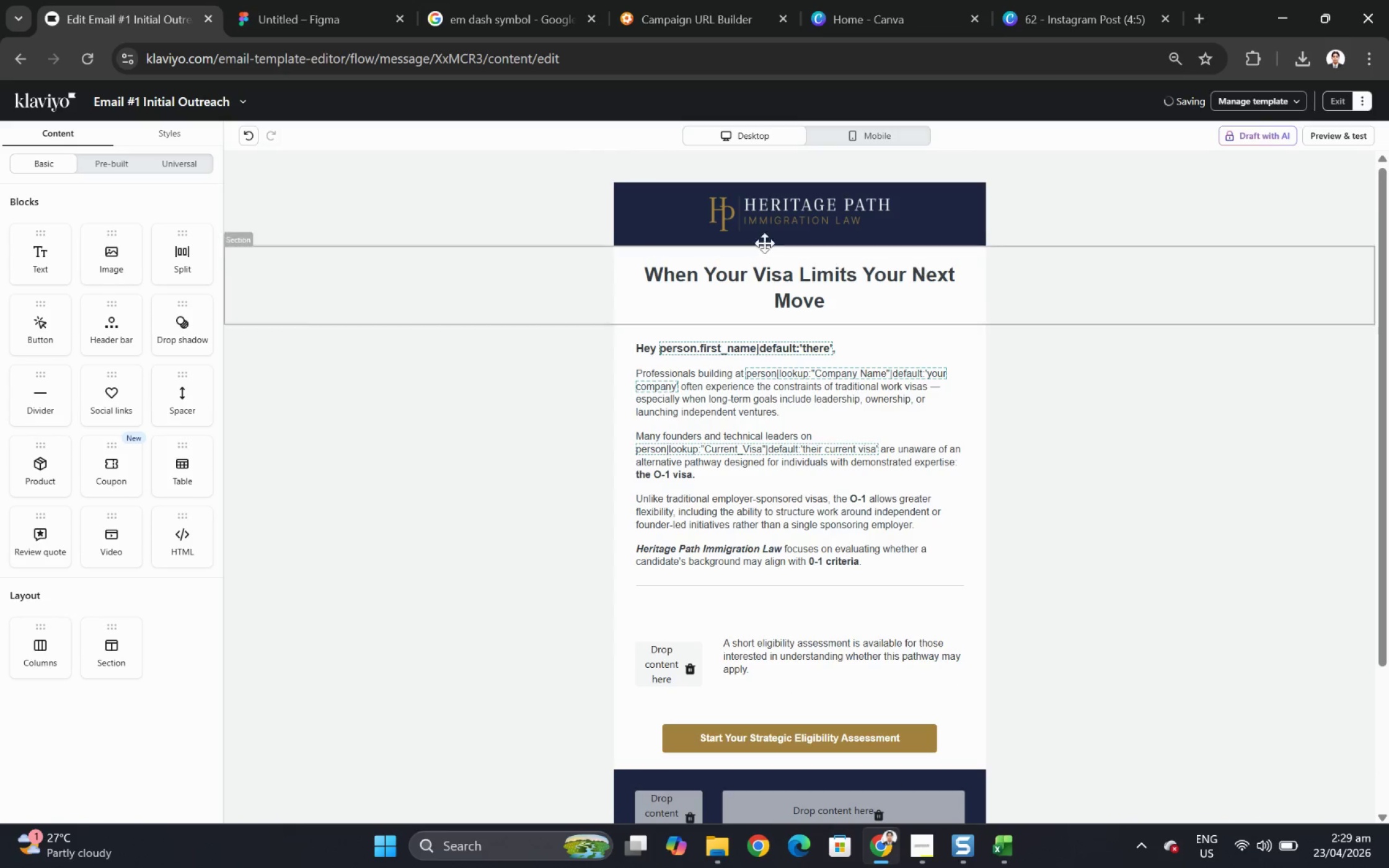 
left_click([767, 225])
 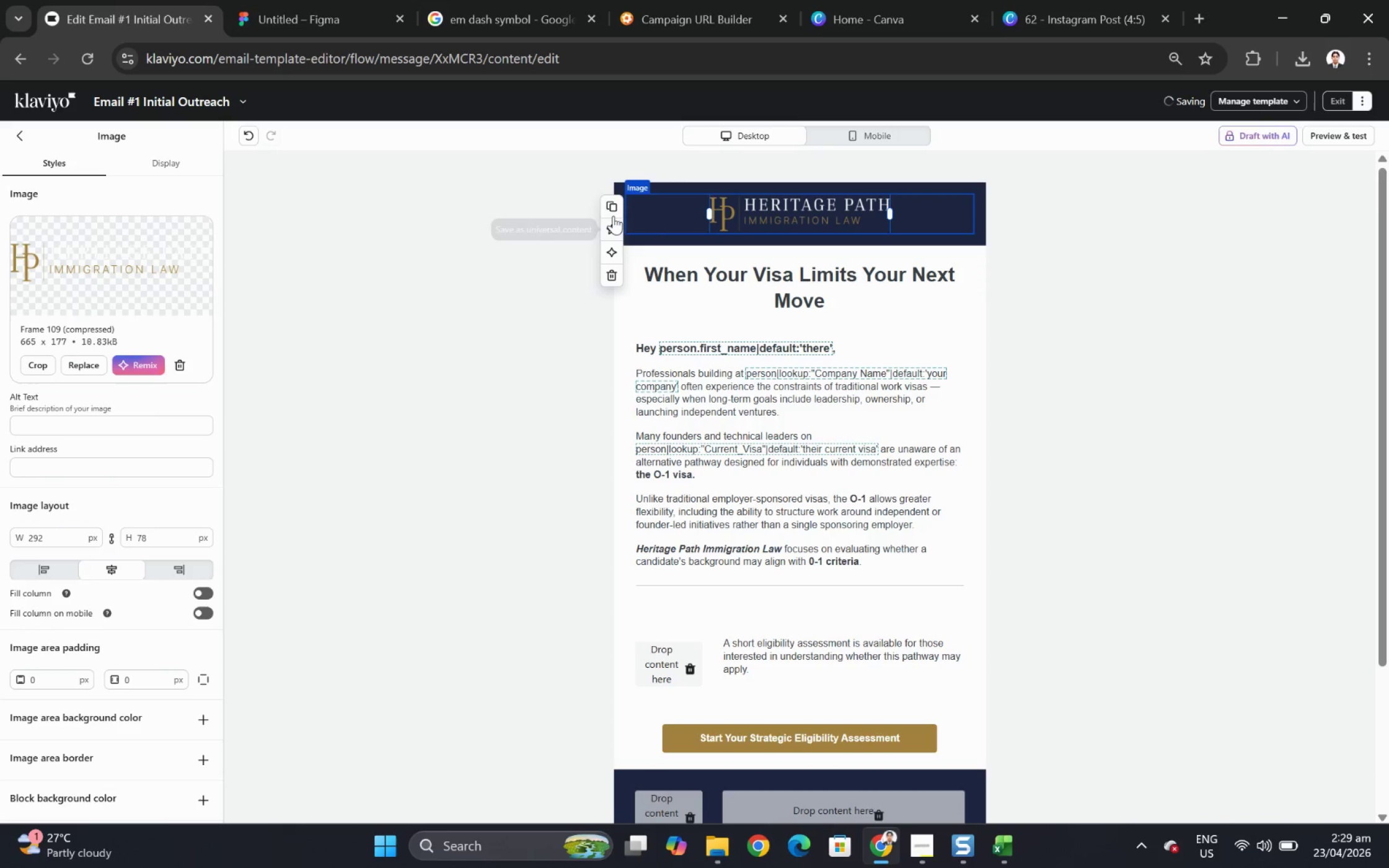 
left_click([613, 207])
 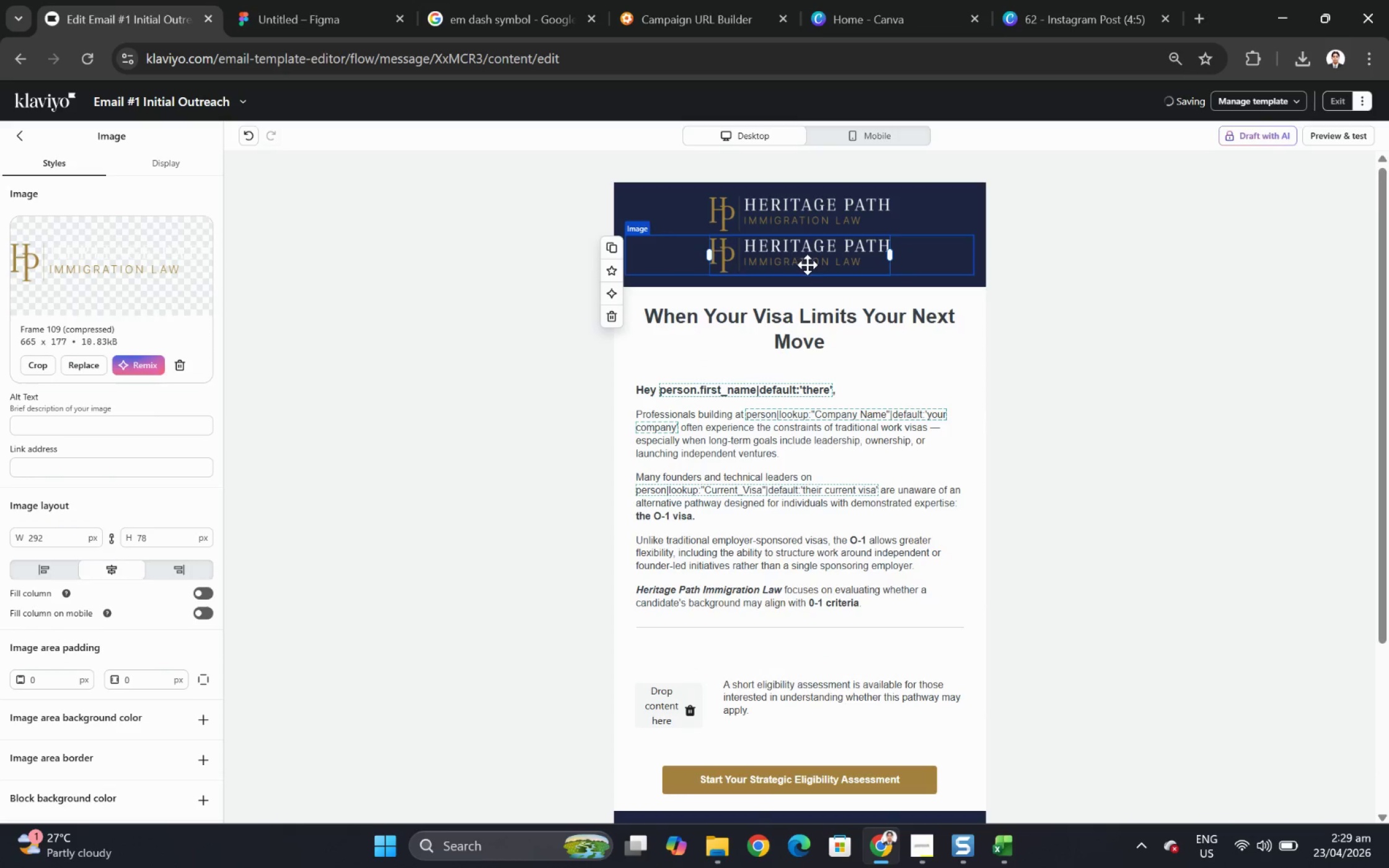 
left_click_drag(start_coordinate=[807, 253], to_coordinate=[675, 605])
 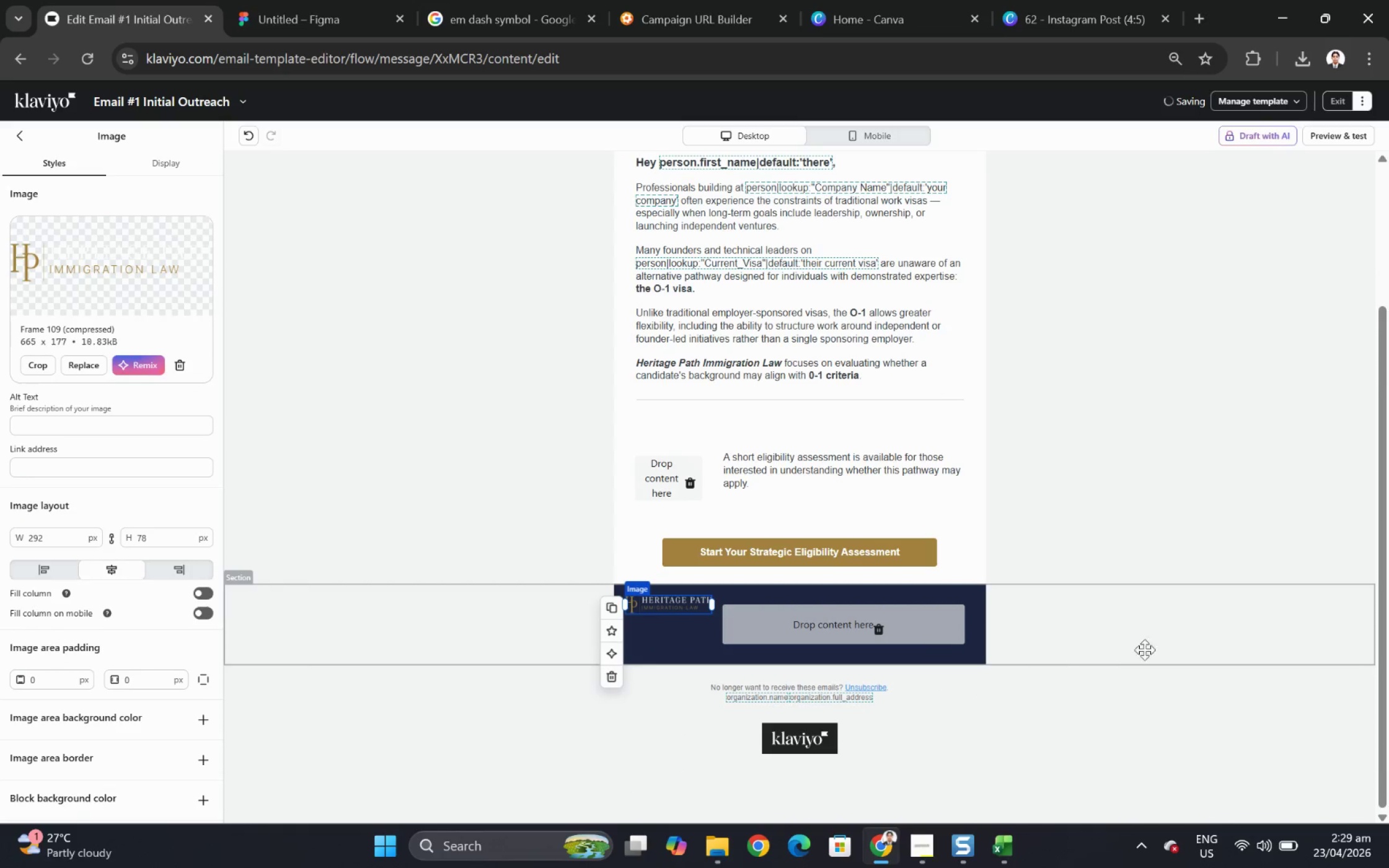 
left_click([1154, 641])
 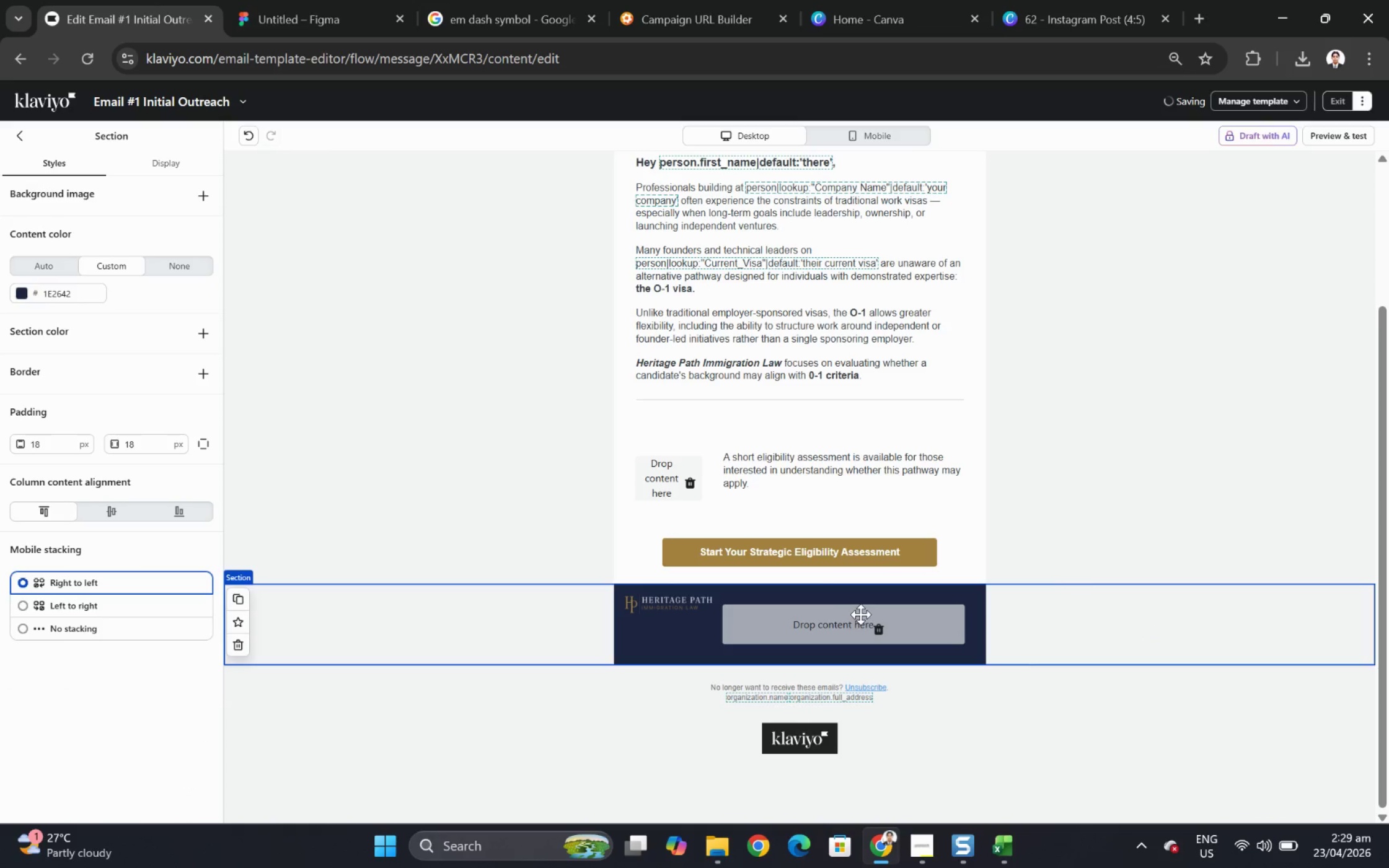 
wait(7.43)
 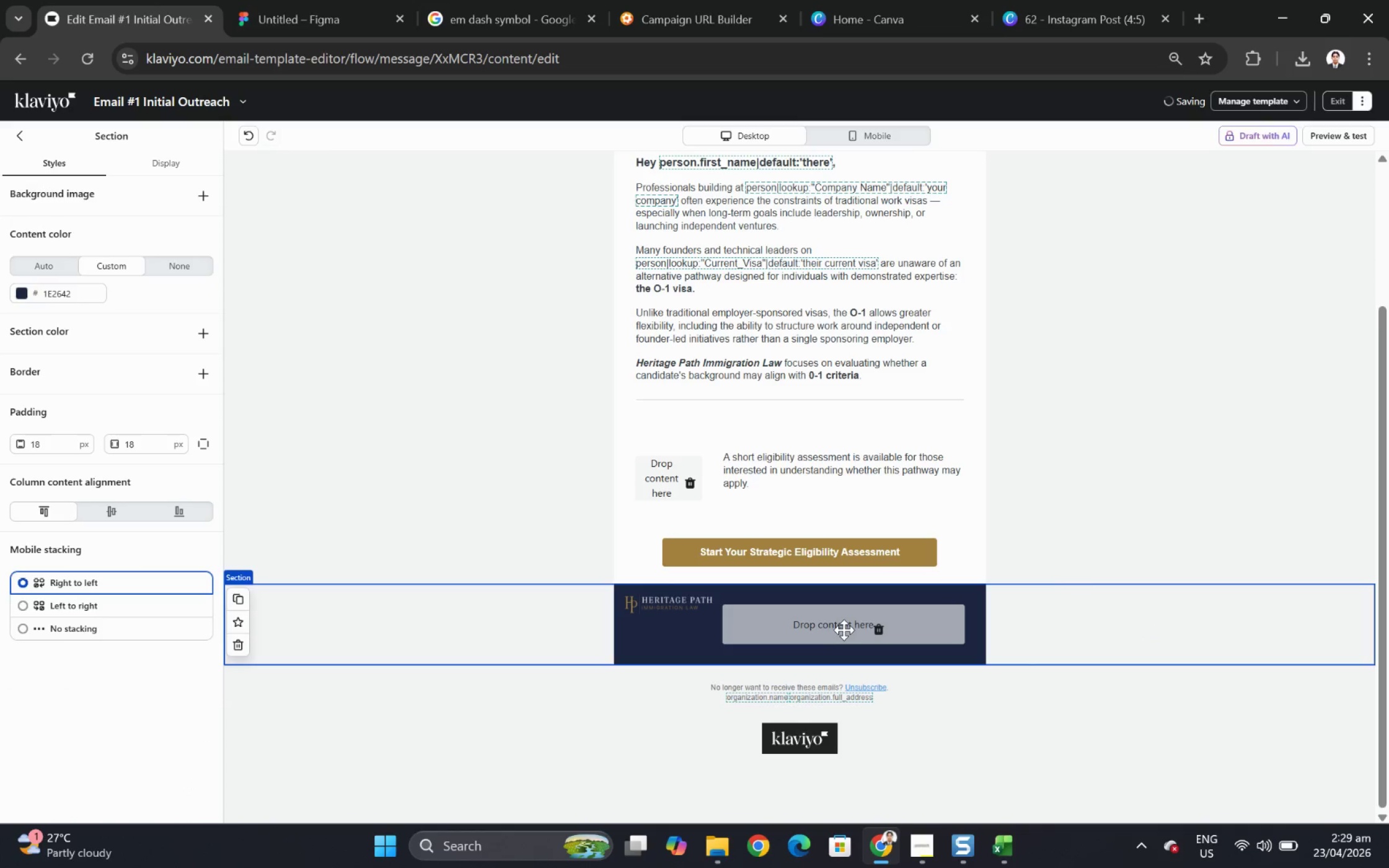 
left_click([659, 604])
 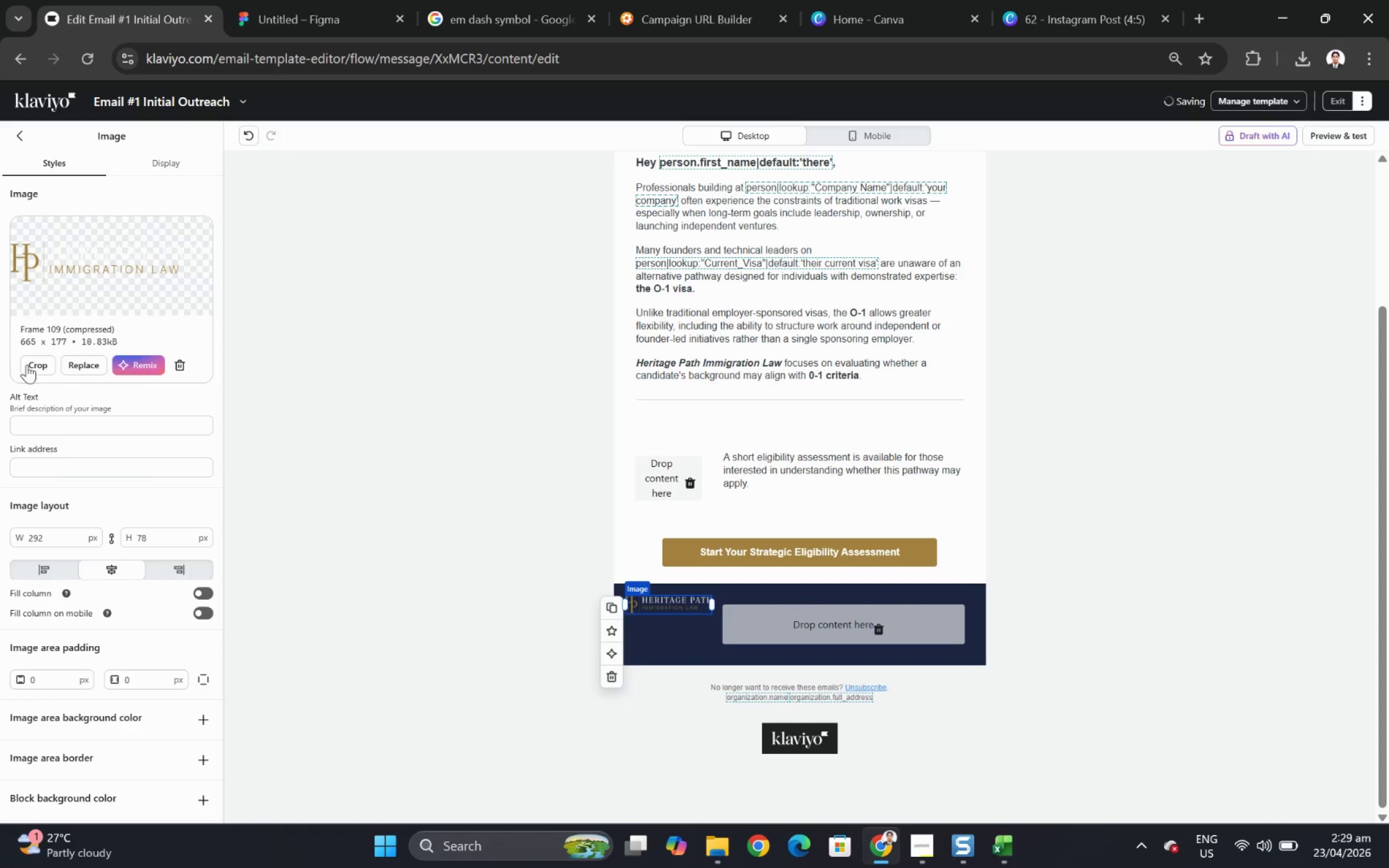 
left_click([39, 379])
 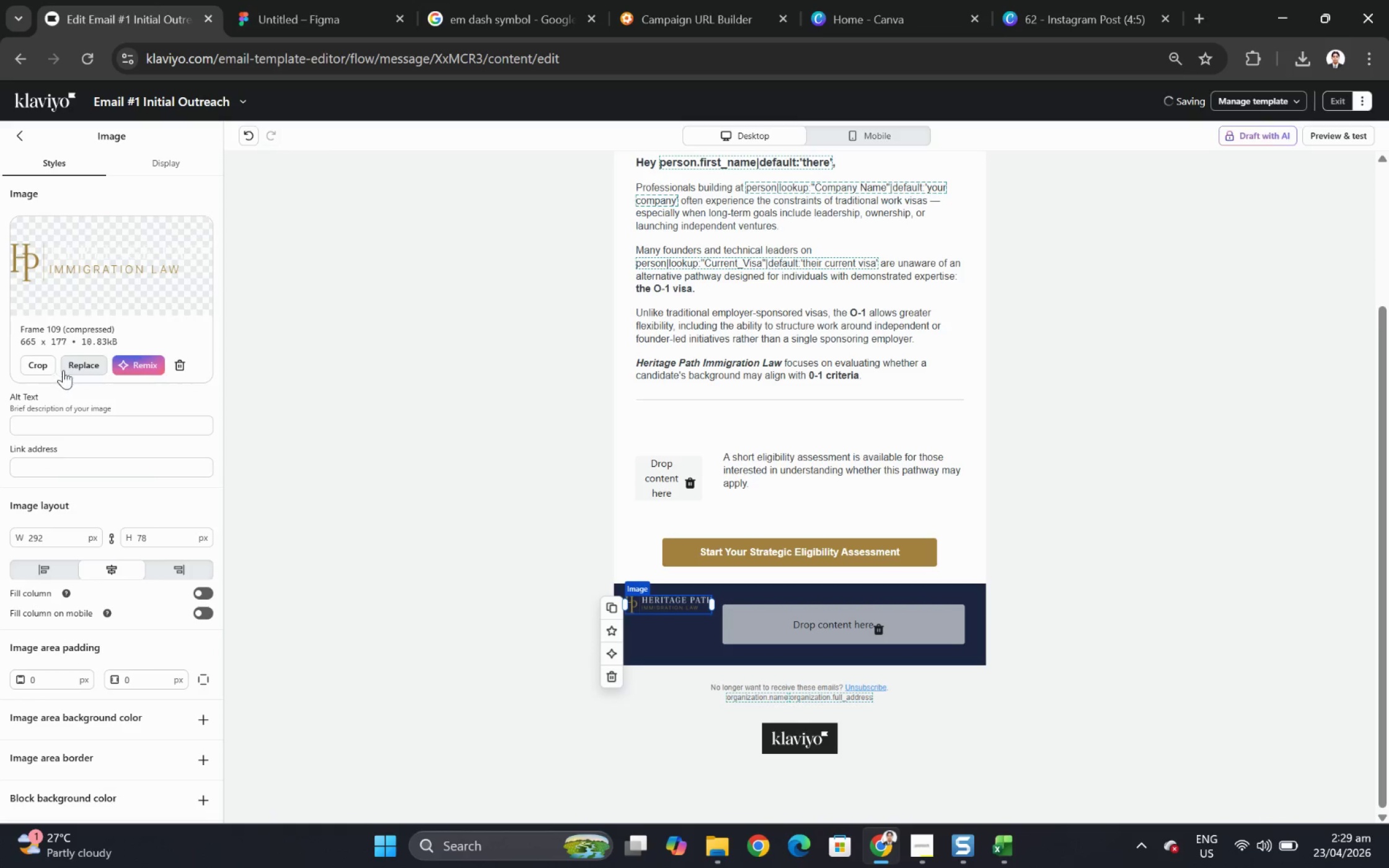 
left_click([29, 367])
 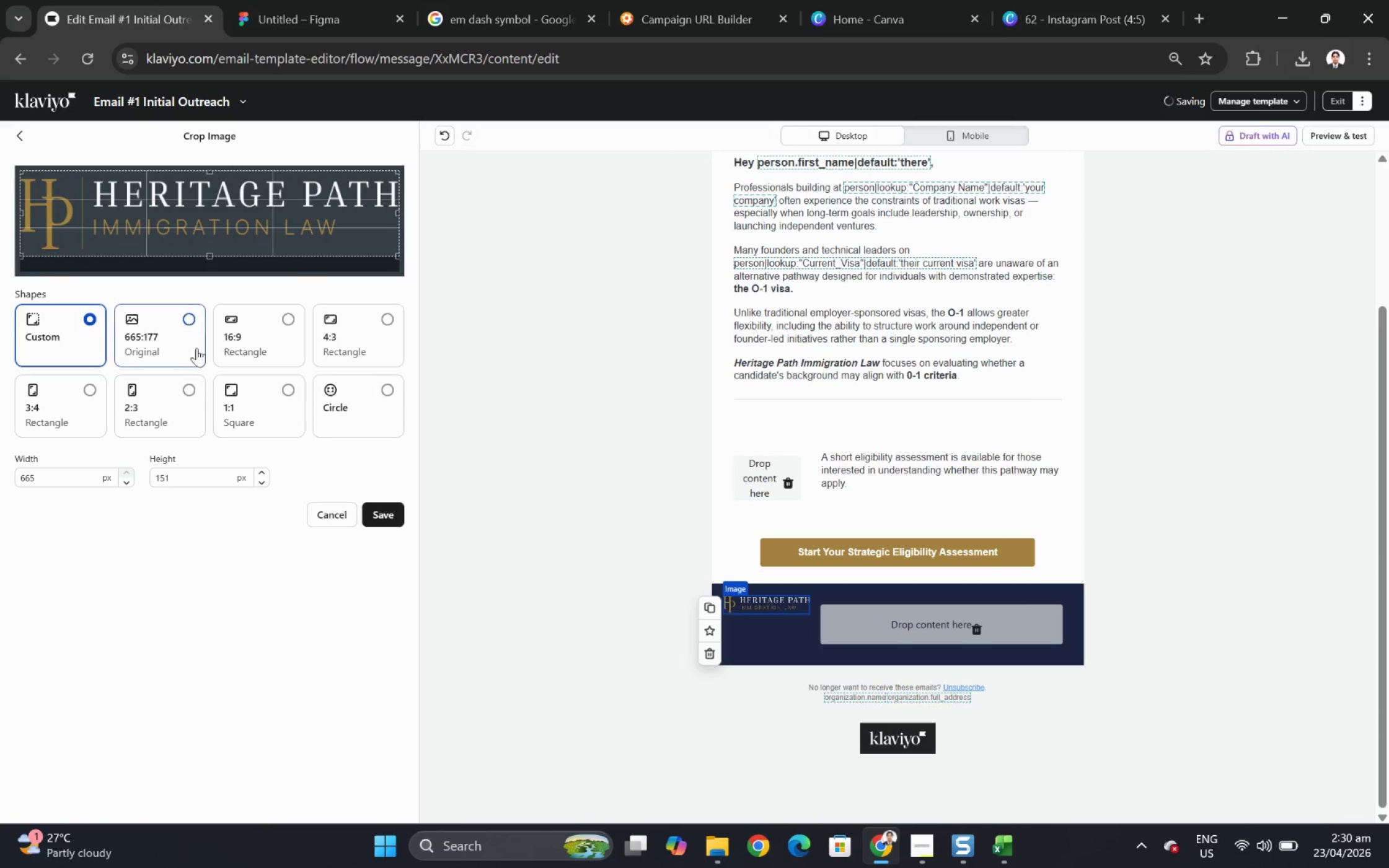 
left_click([190, 388])
 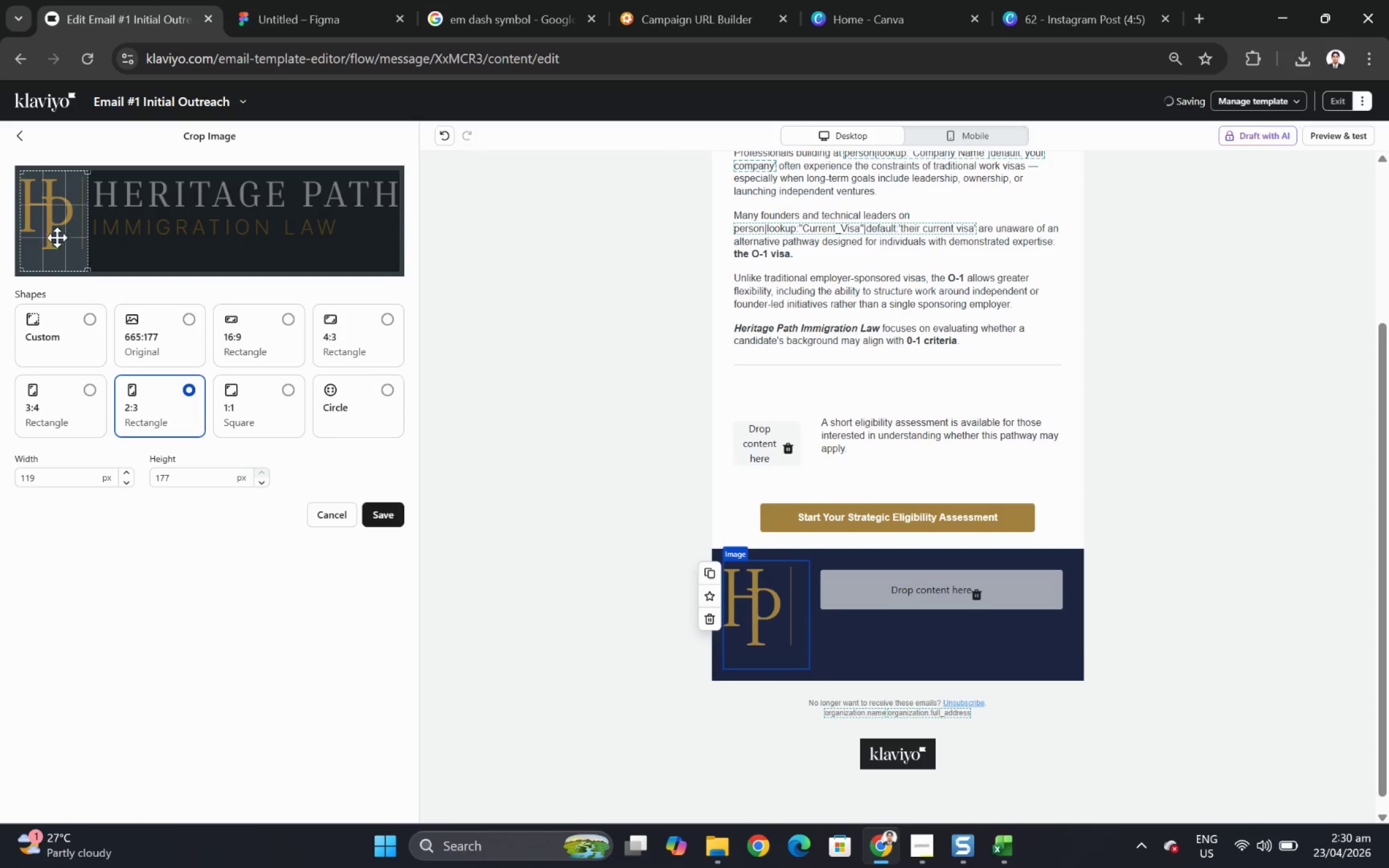 
left_click_drag(start_coordinate=[63, 229], to_coordinate=[27, 223])
 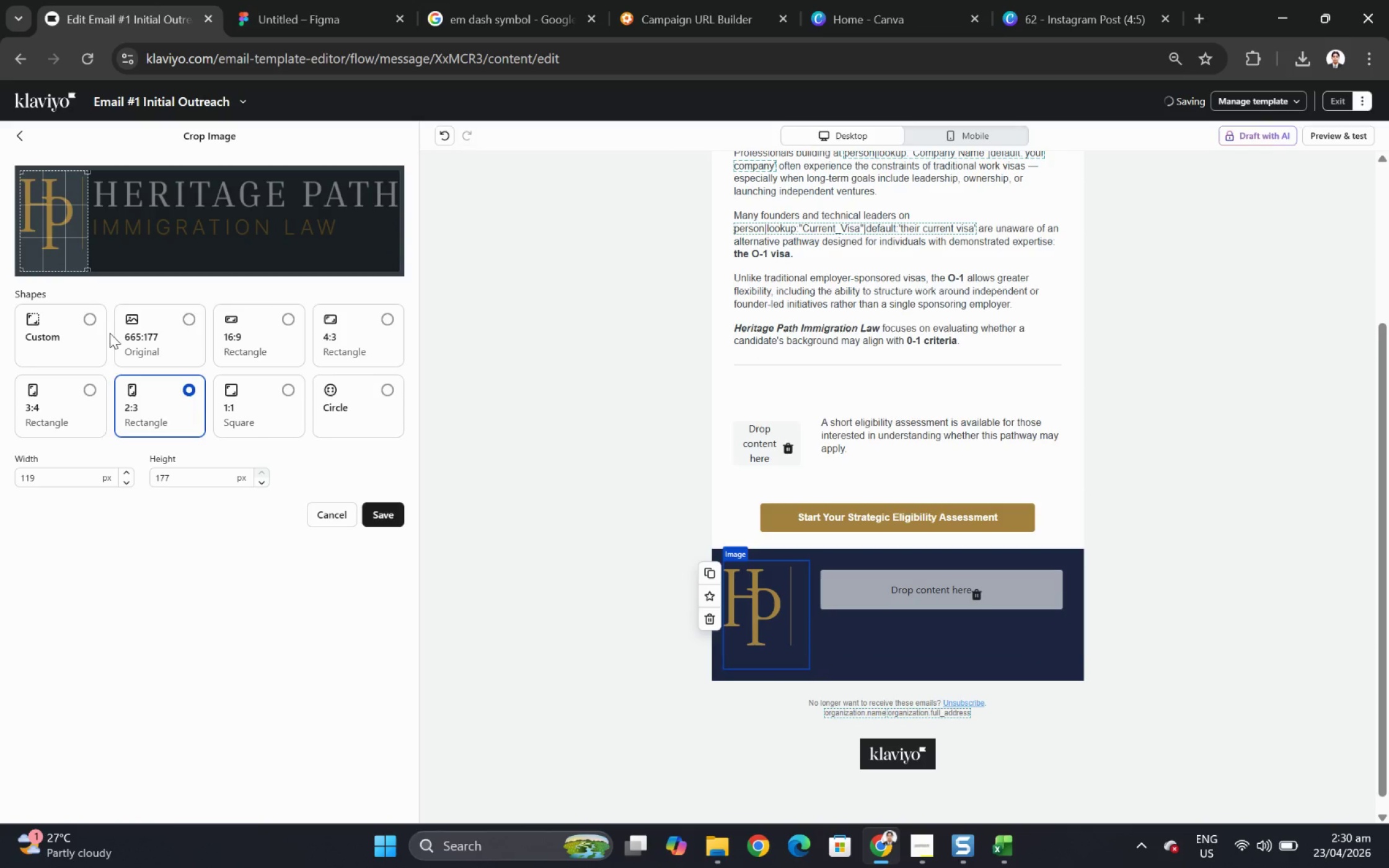 
left_click([91, 391])
 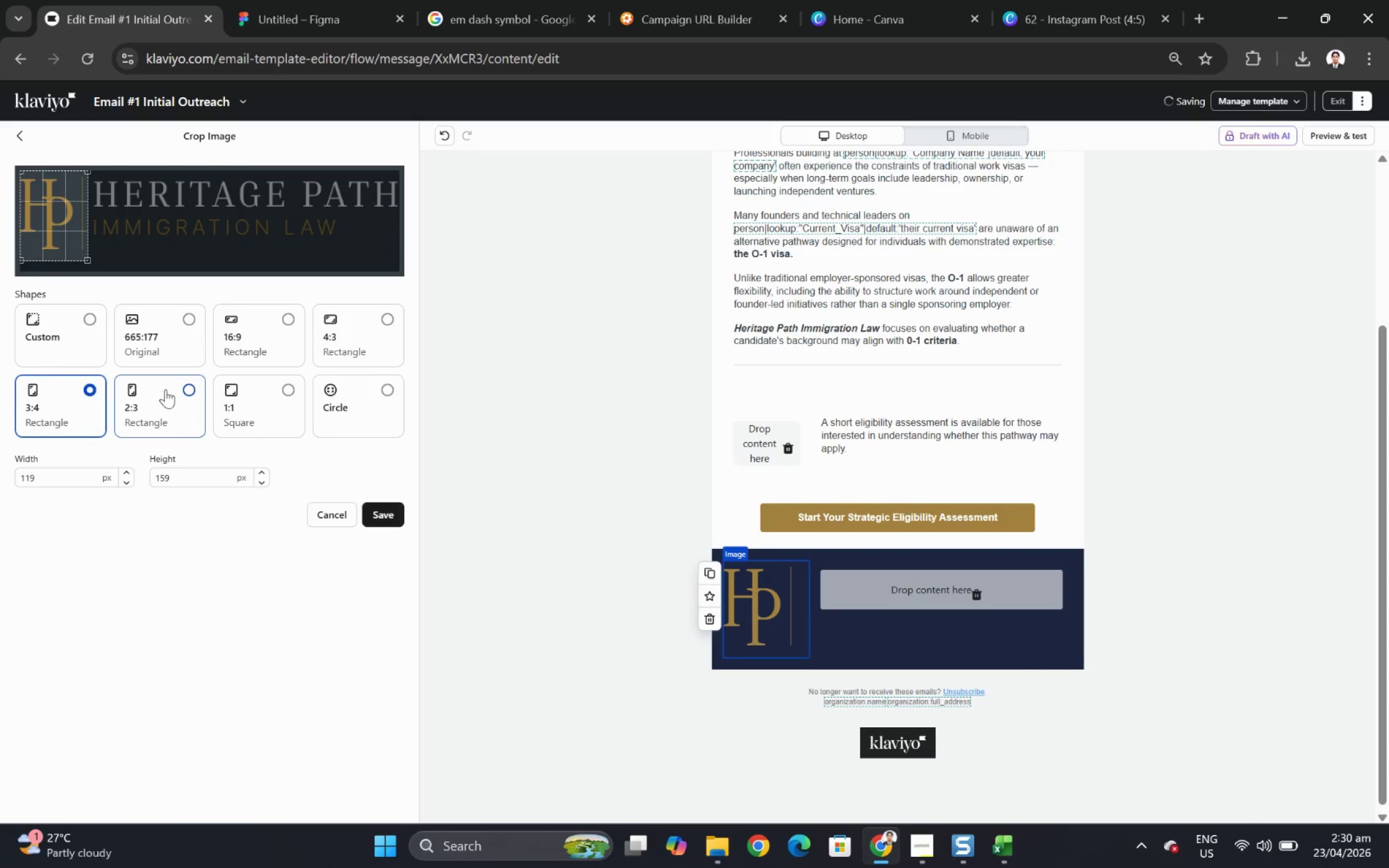 
left_click([200, 390])
 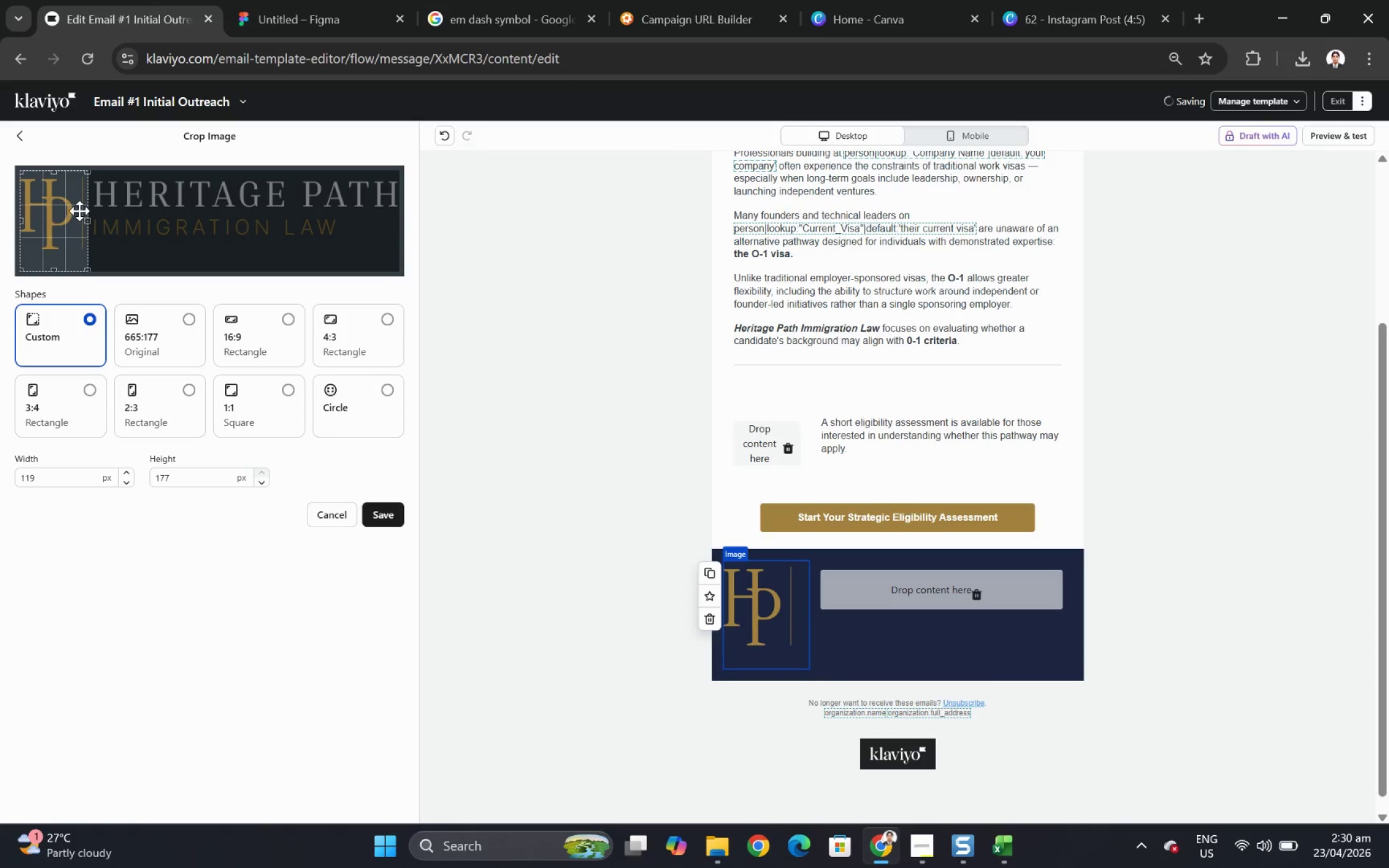 
left_click_drag(start_coordinate=[86, 222], to_coordinate=[75, 222])
 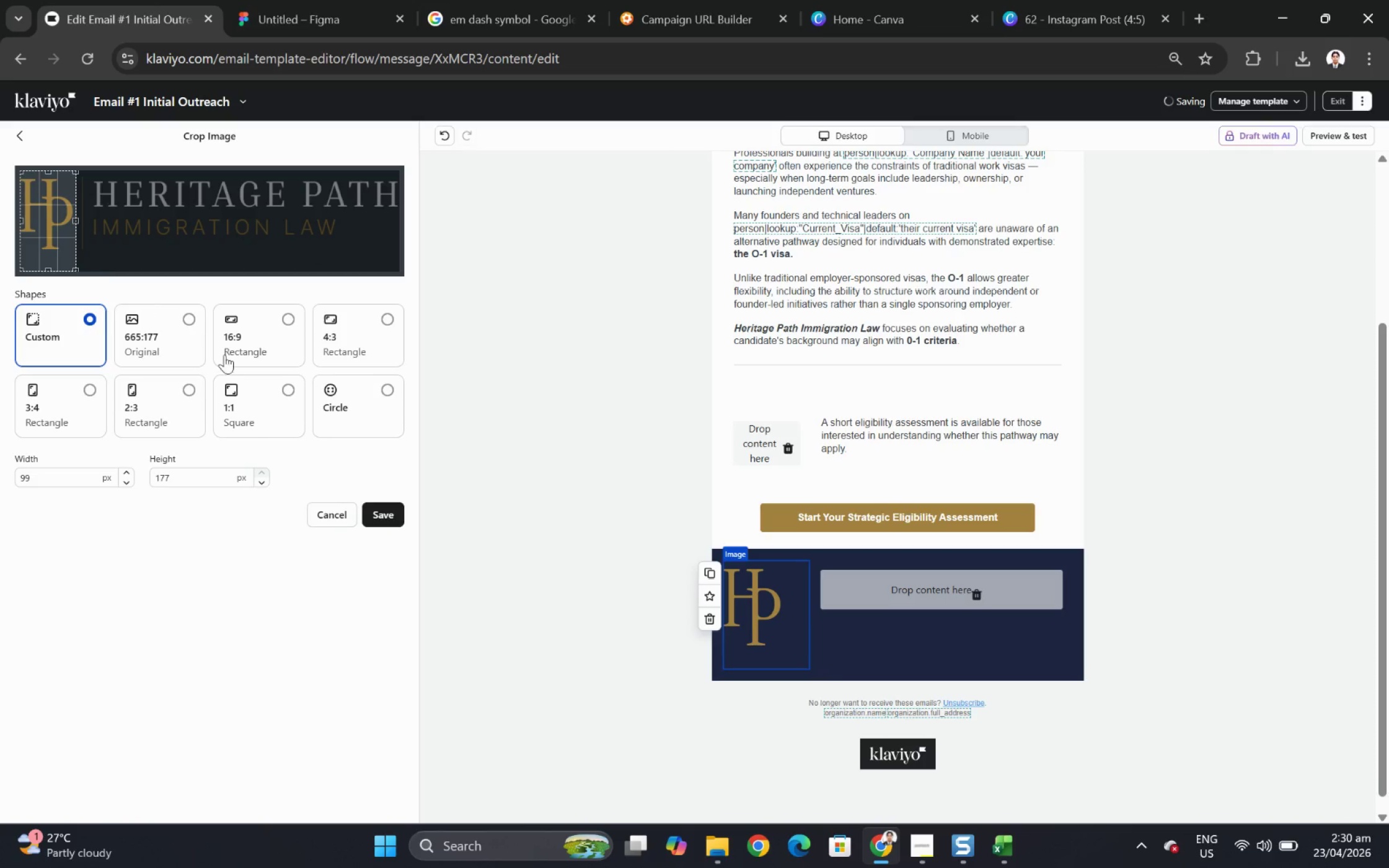 
wait(6.29)
 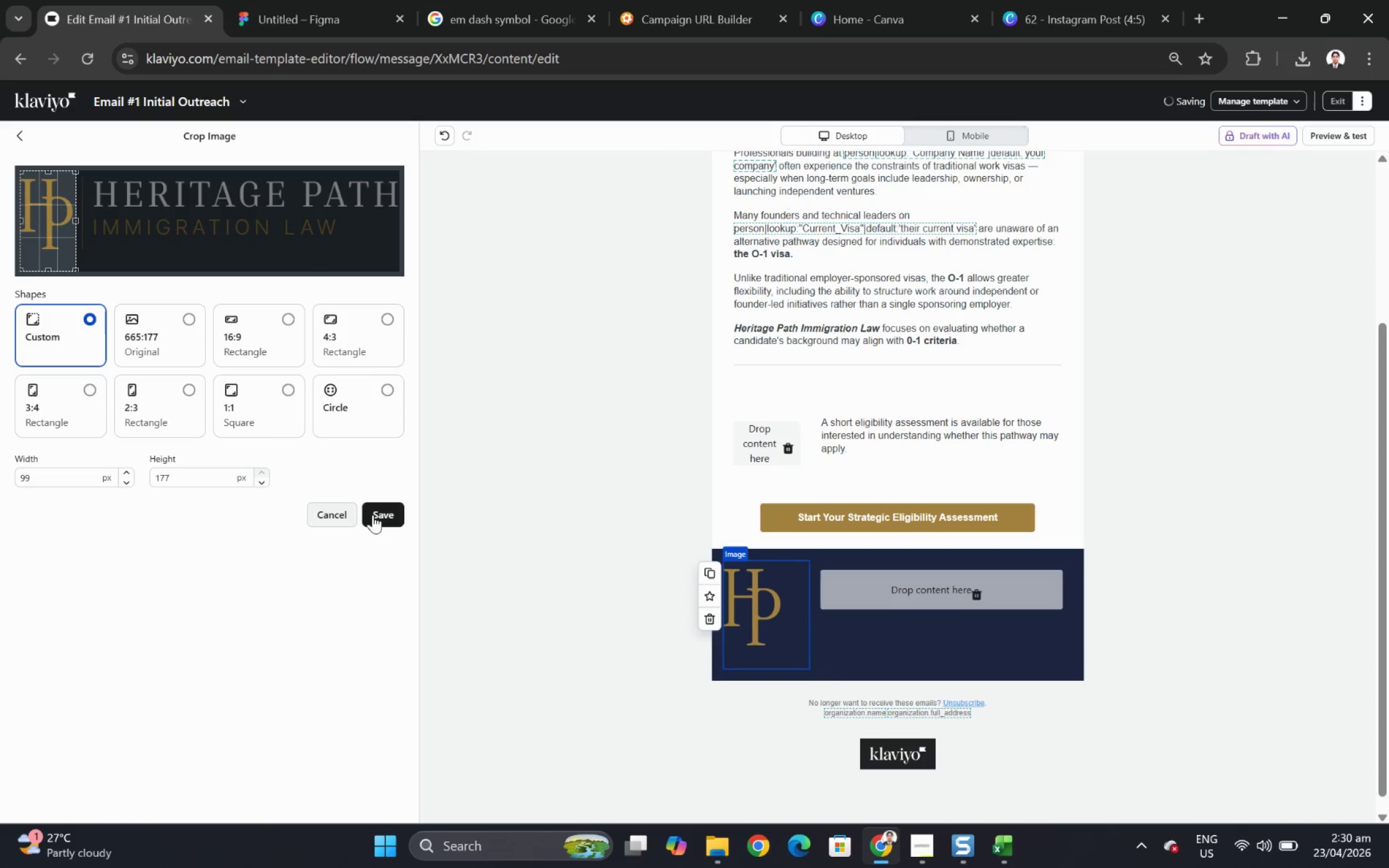 
left_click([386, 509])
 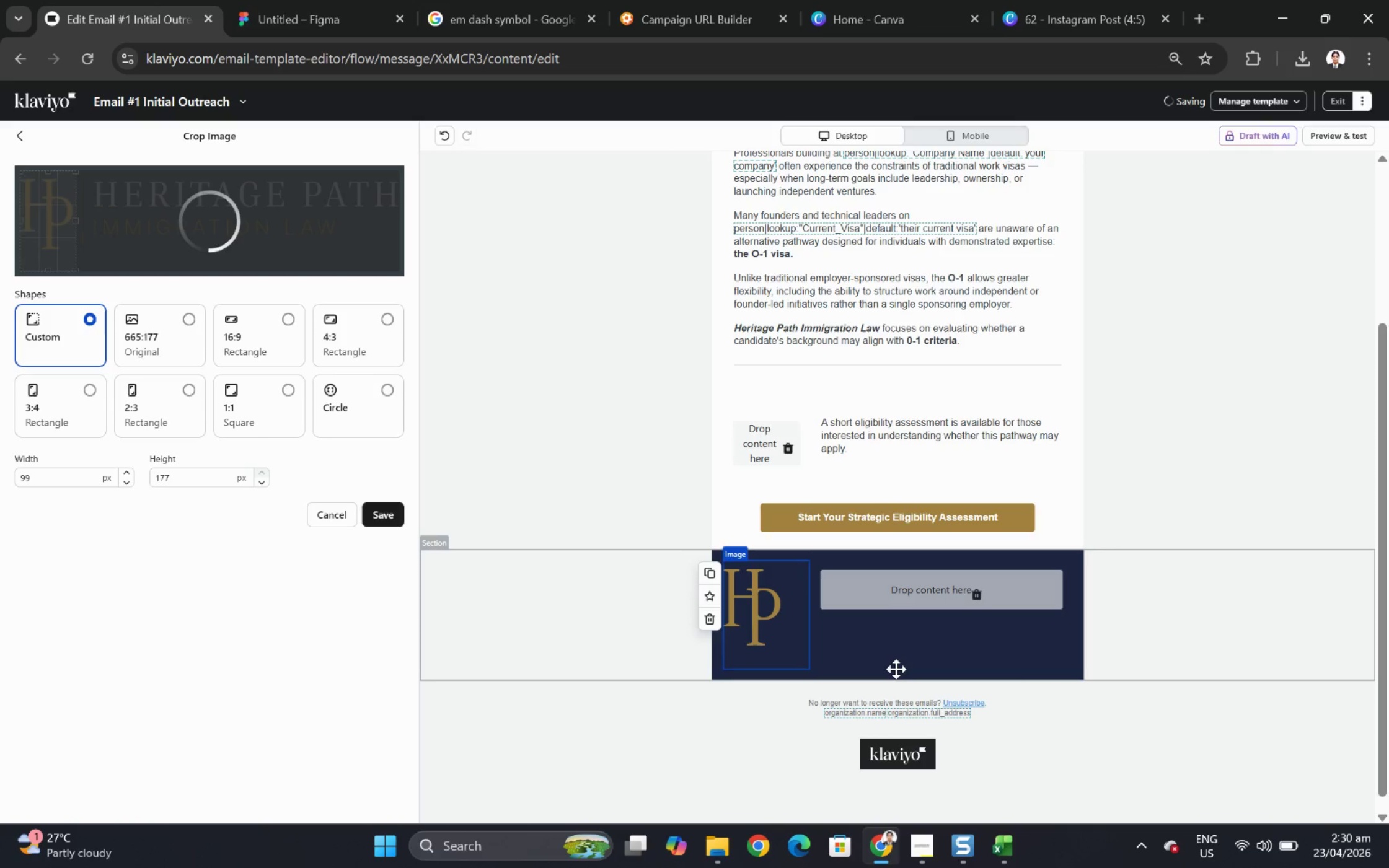 
wait(12.7)
 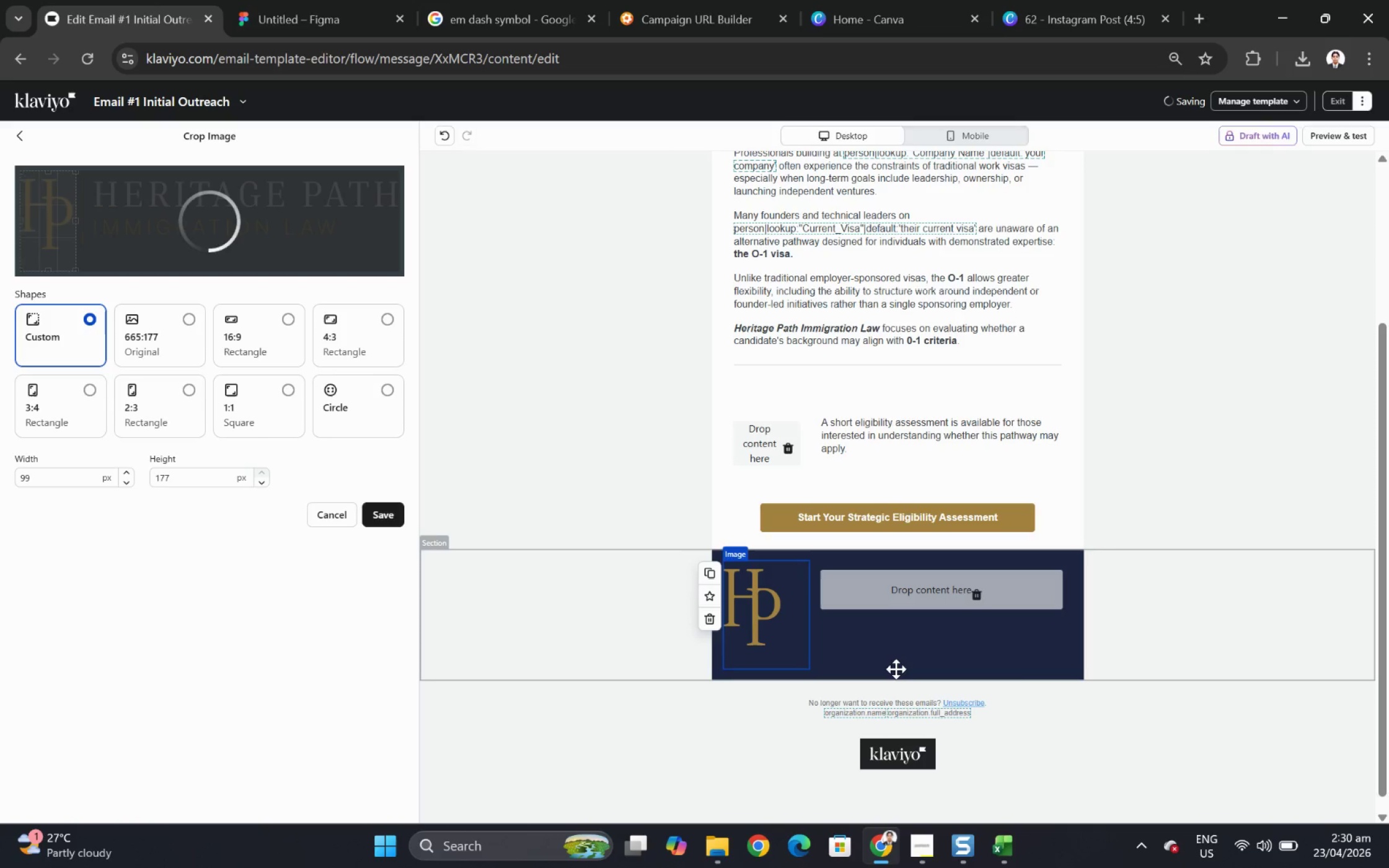 
scroll: coordinate [1021, 556], scroll_direction: up, amount: 4.0
 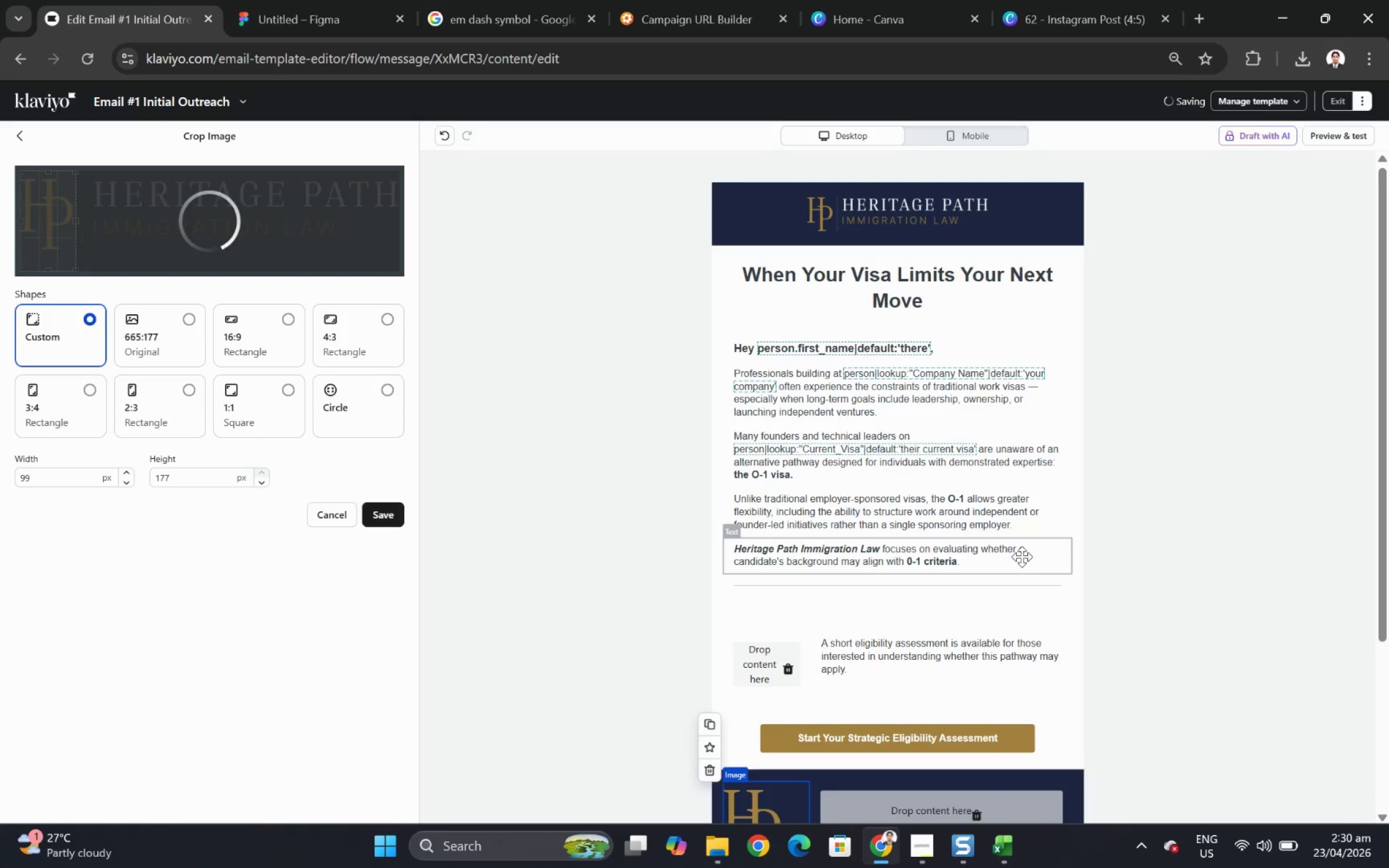 
scroll: coordinate [1021, 556], scroll_direction: down, amount: 4.0
 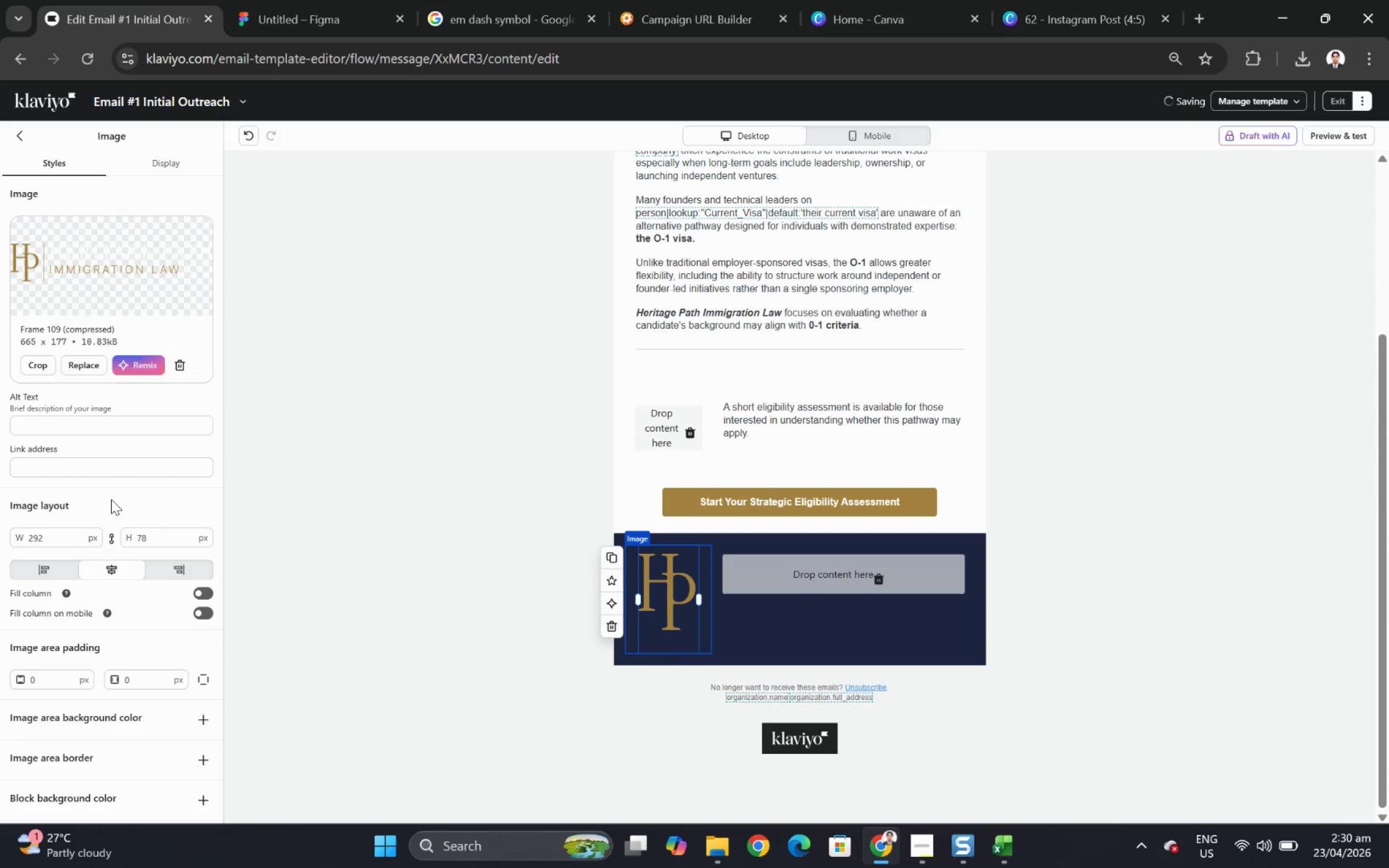 
scroll: coordinate [723, 307], scroll_direction: up, amount: 8.0
 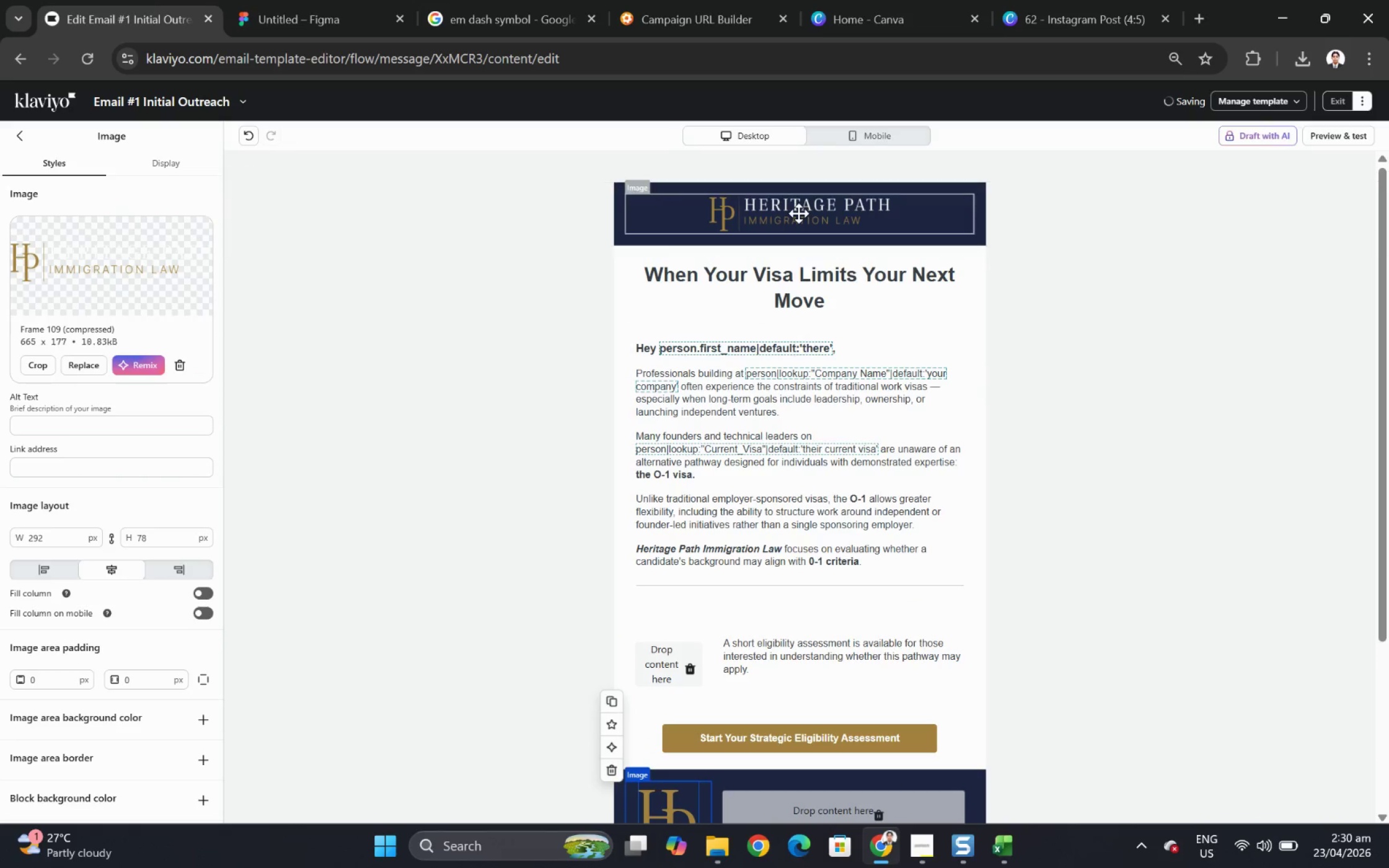 
left_click([798, 213])
 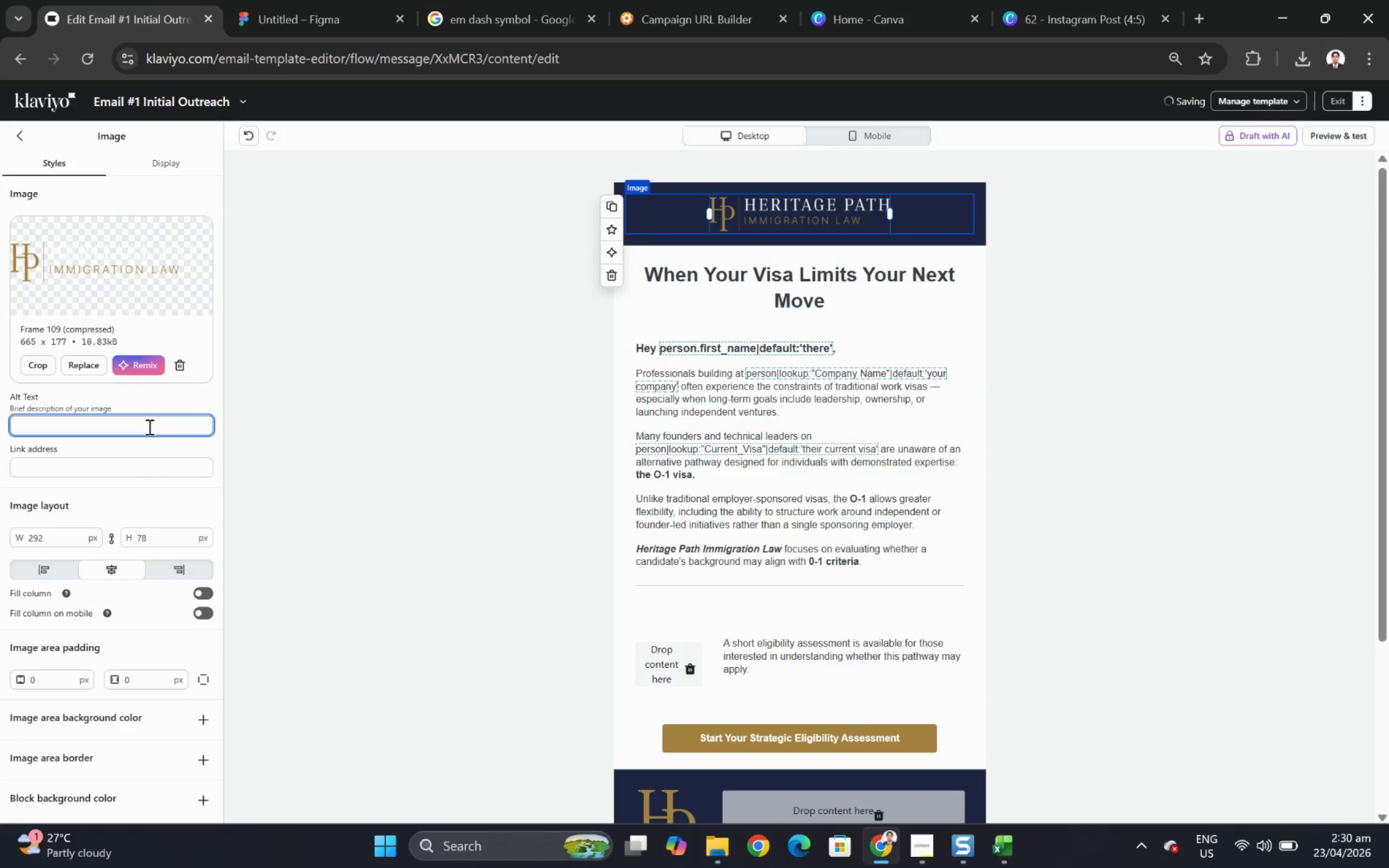 
type(LOGO)
key(Backspace)
key(Backspace)
key(Backspace)
key(Backspace)
key(Backspace)
type(logo)
 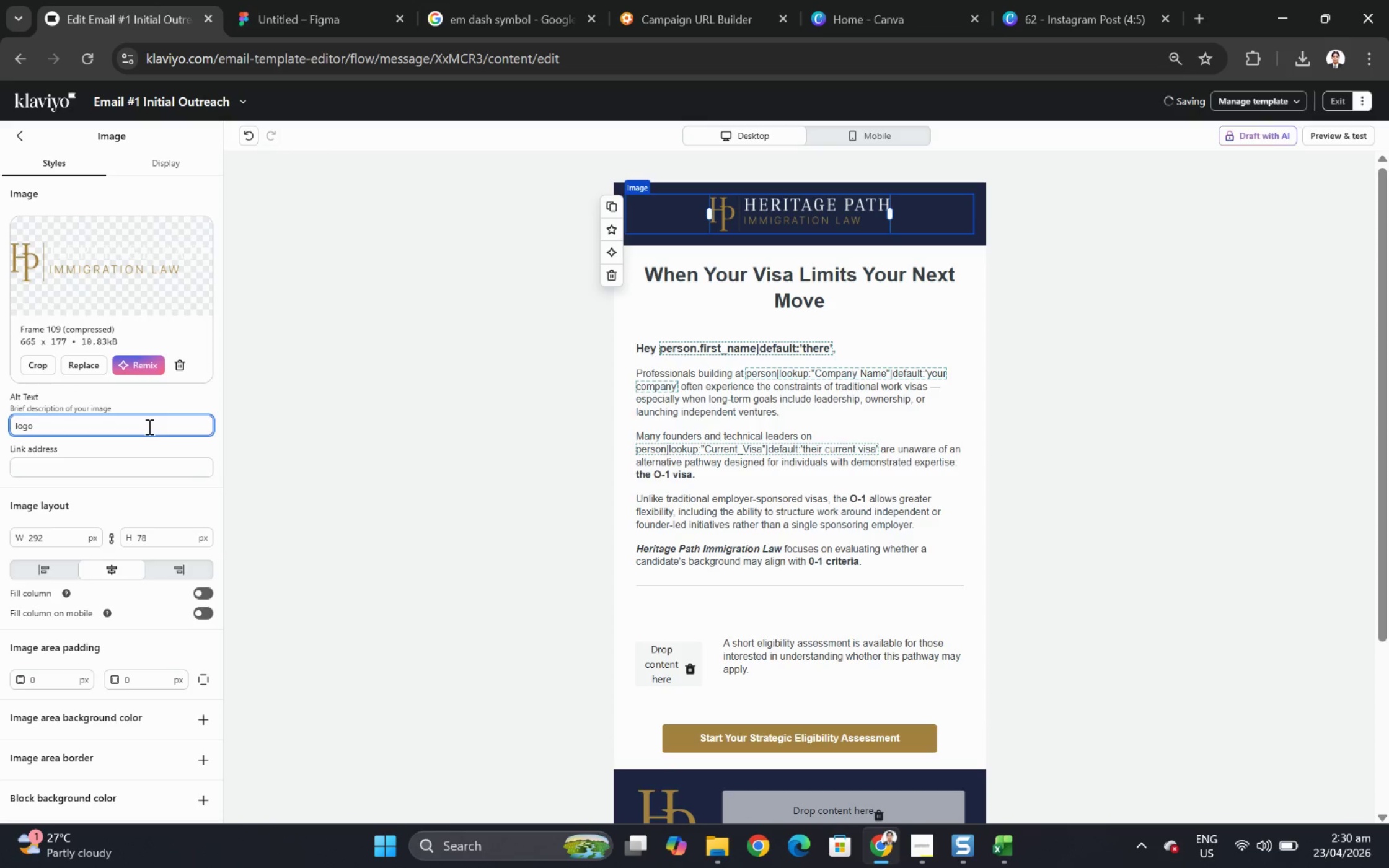 
scroll: coordinate [553, 668], scroll_direction: down, amount: 8.0
 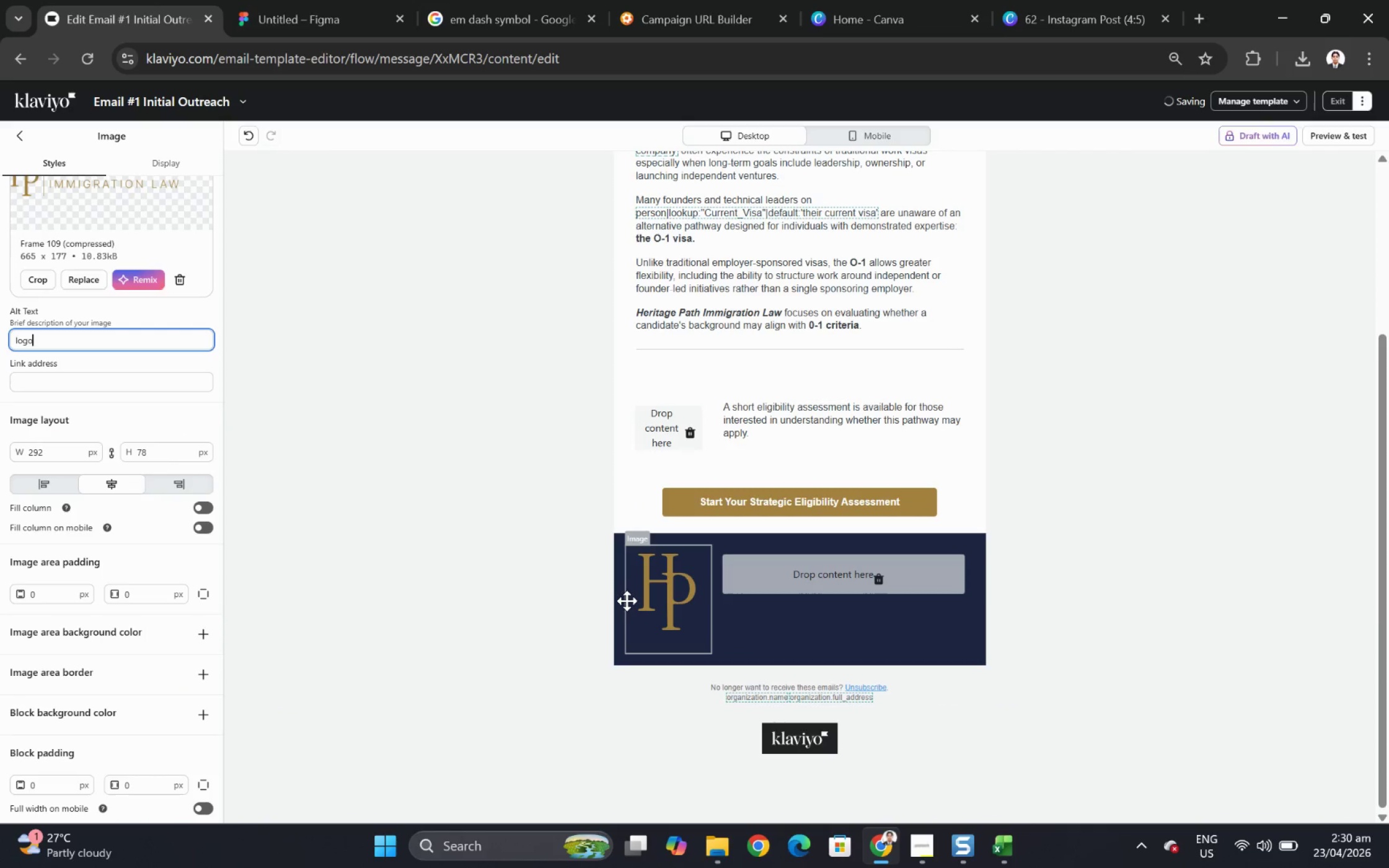 
left_click([629, 597])
 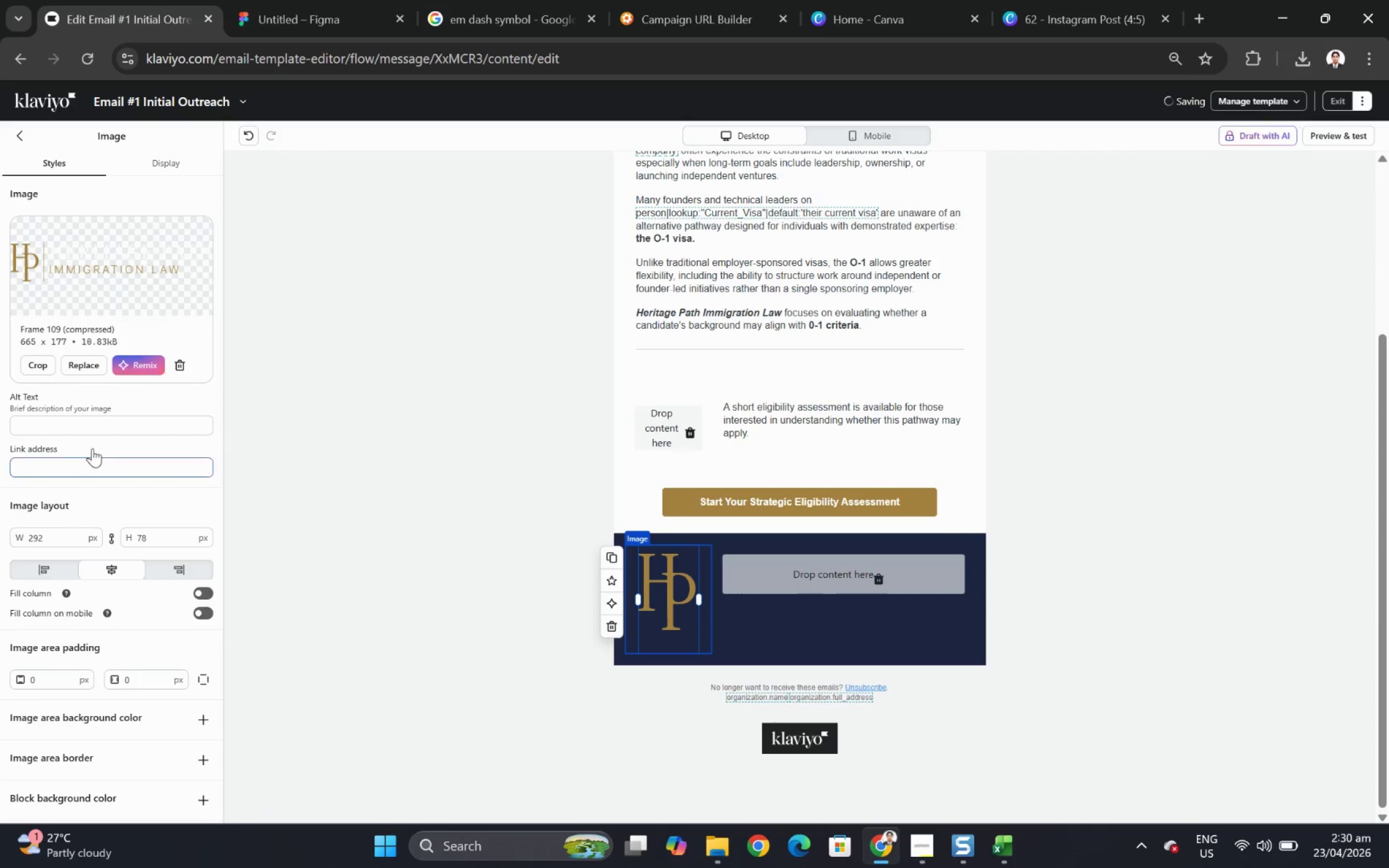 
left_click([92, 419])
 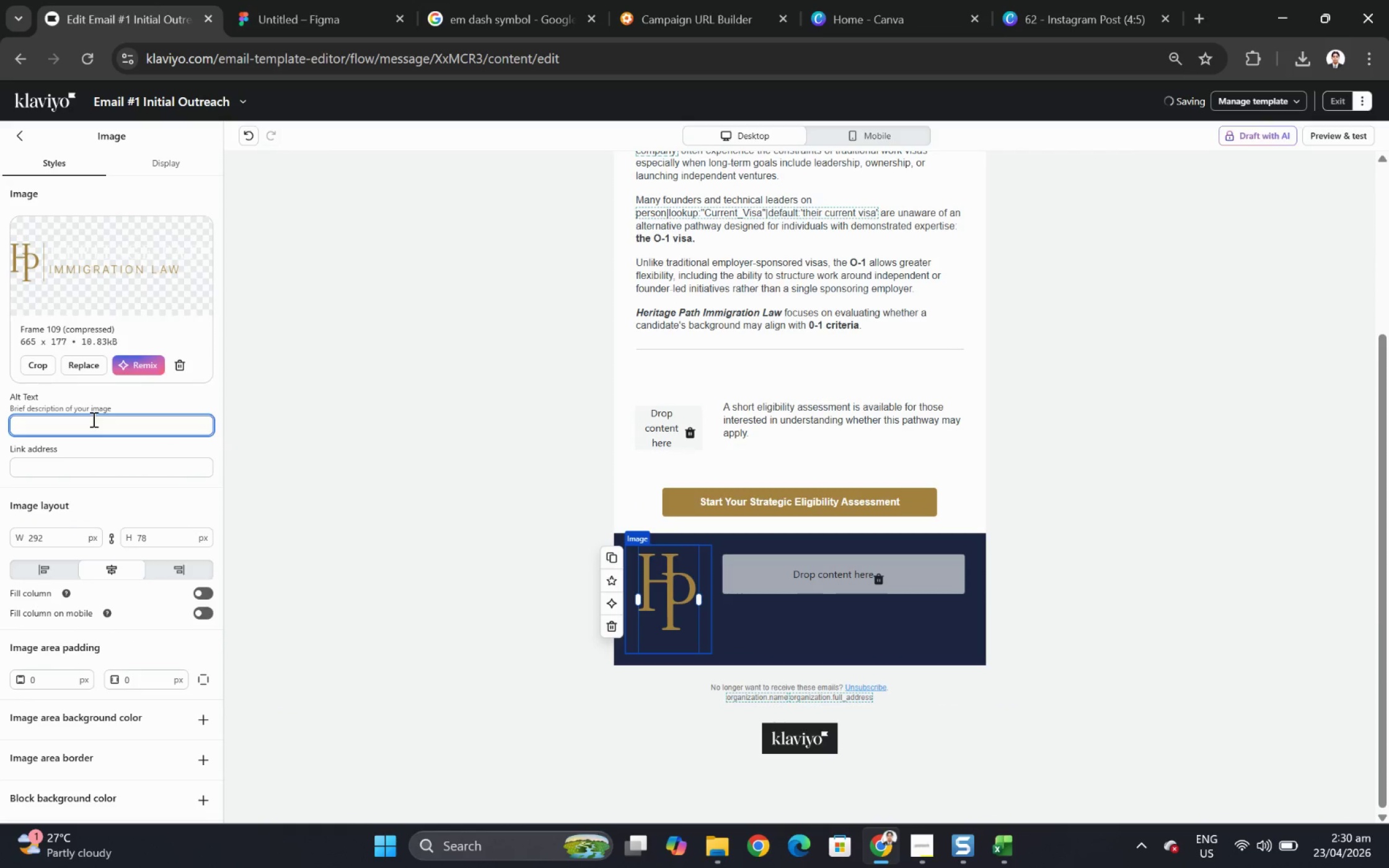 
type(logo)
 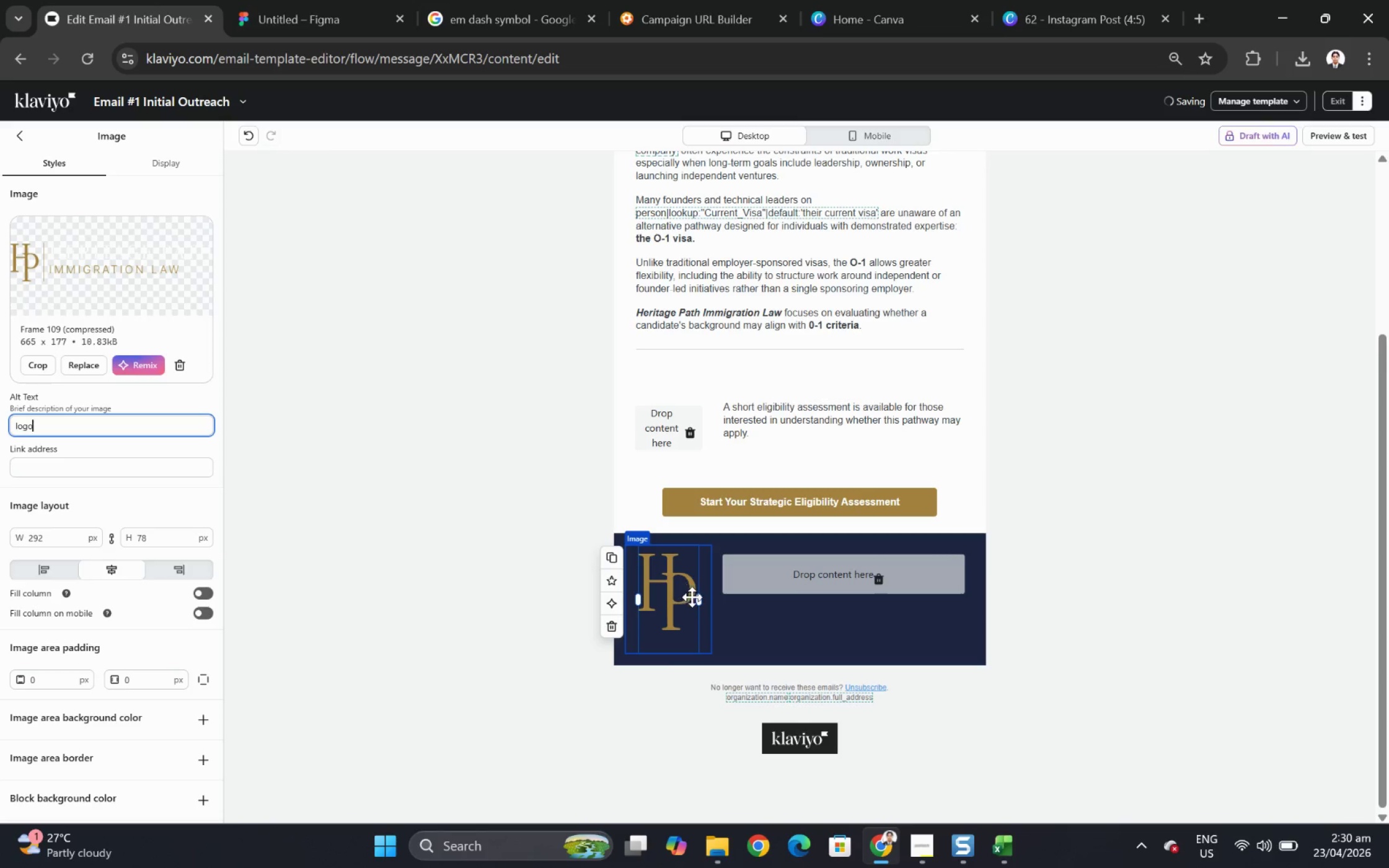 
left_click_drag(start_coordinate=[700, 598], to_coordinate=[671, 597])
 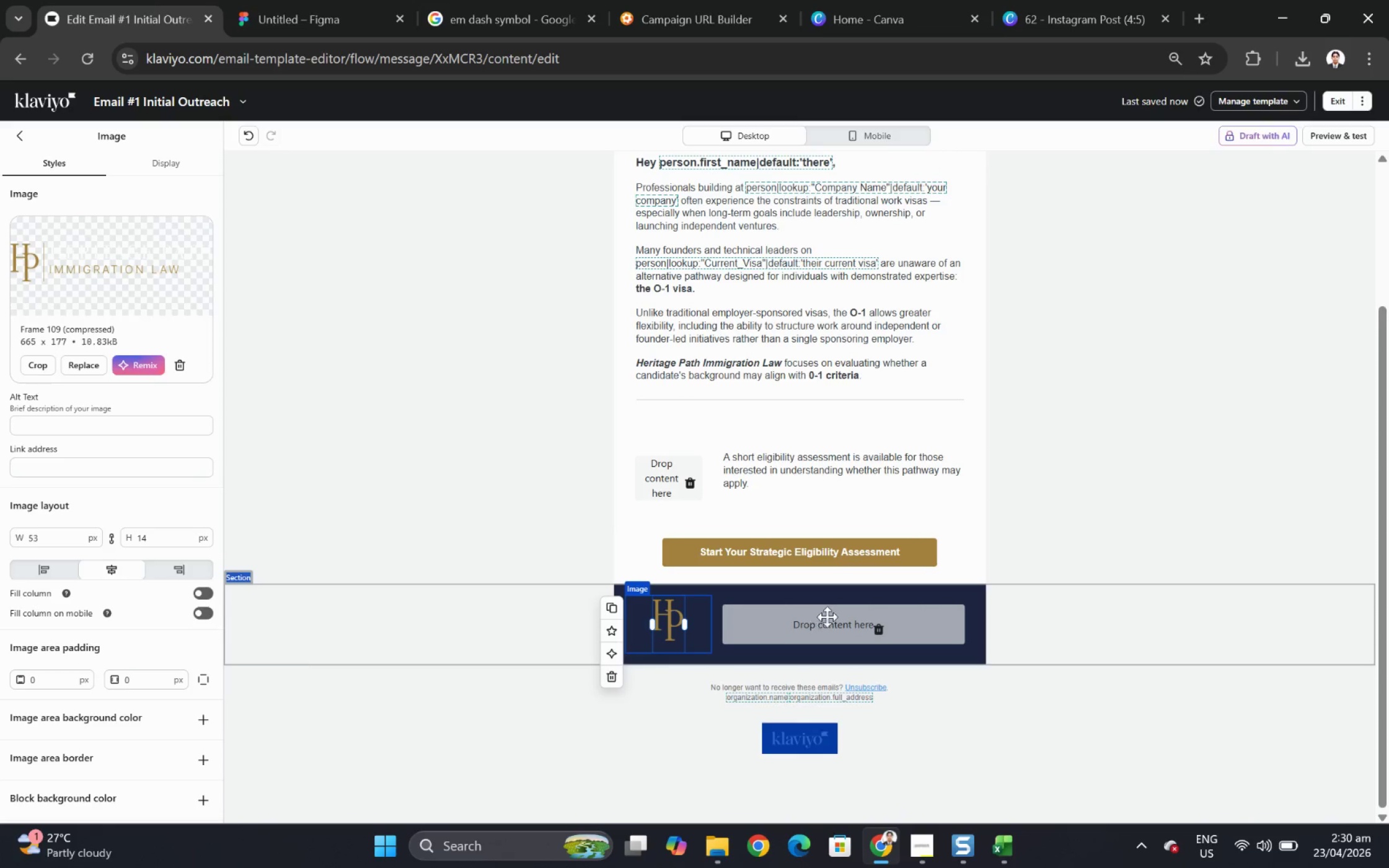 
left_click([1108, 602])
 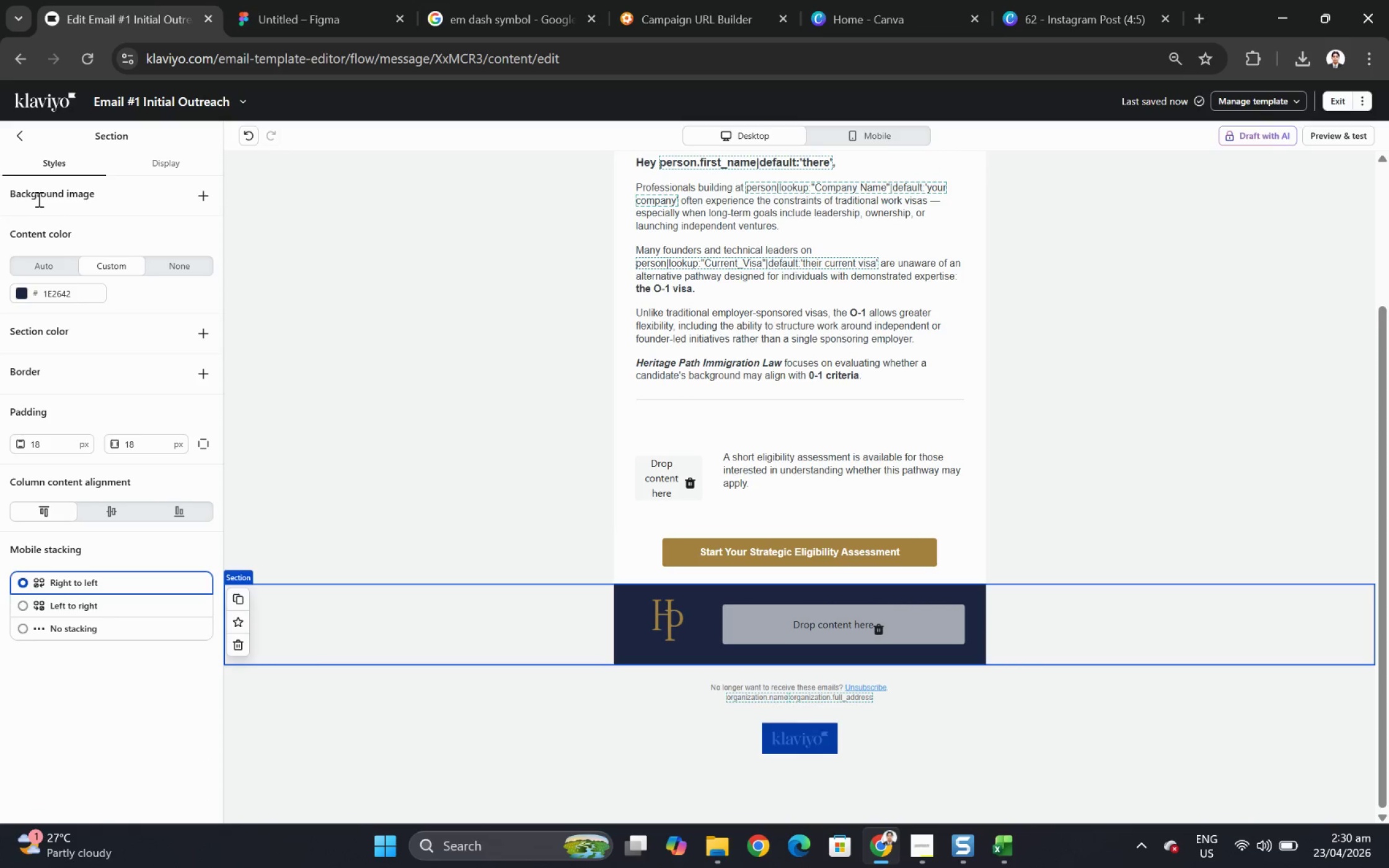 
left_click([21, 129])
 